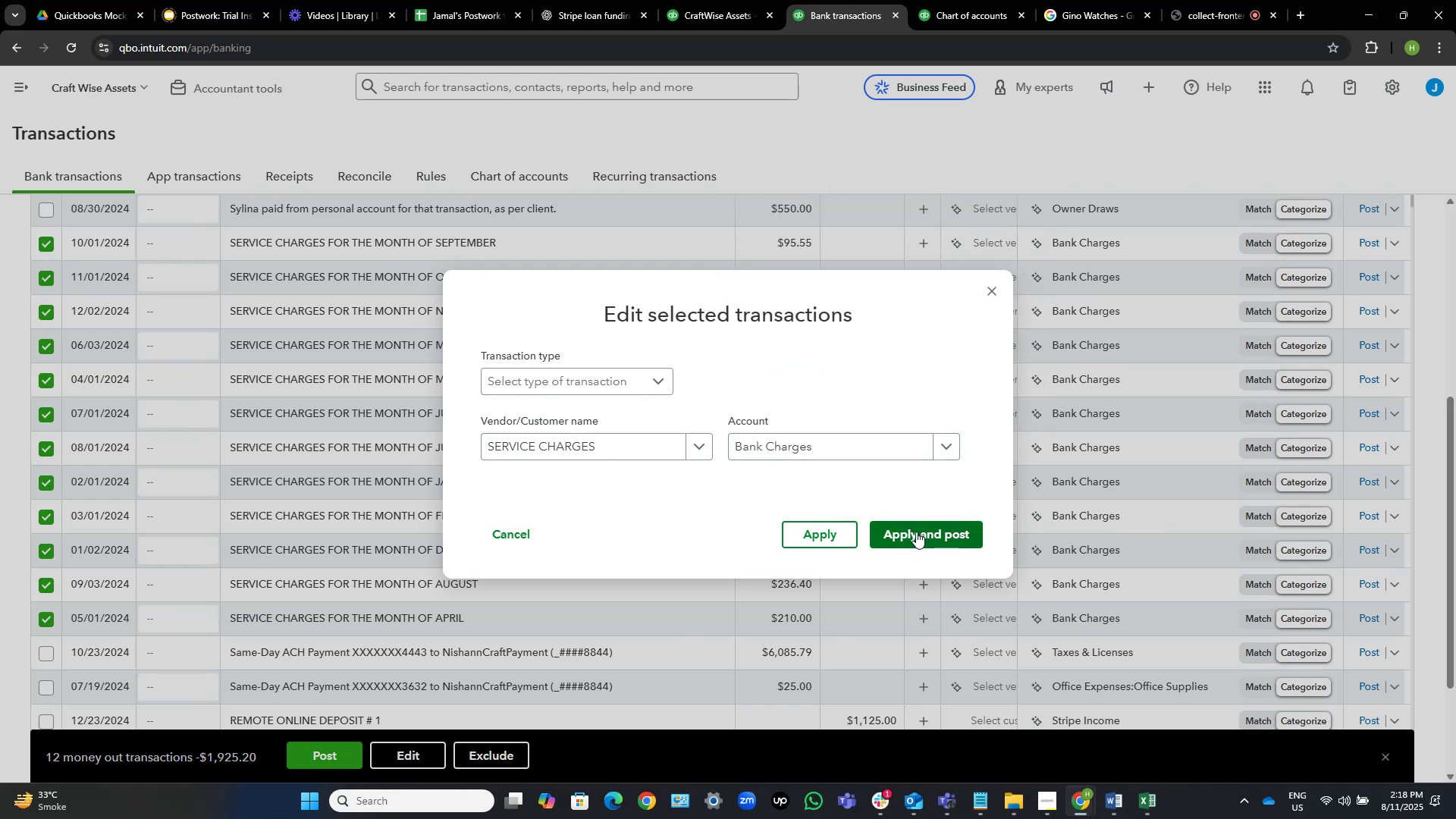 
wait(5.11)
 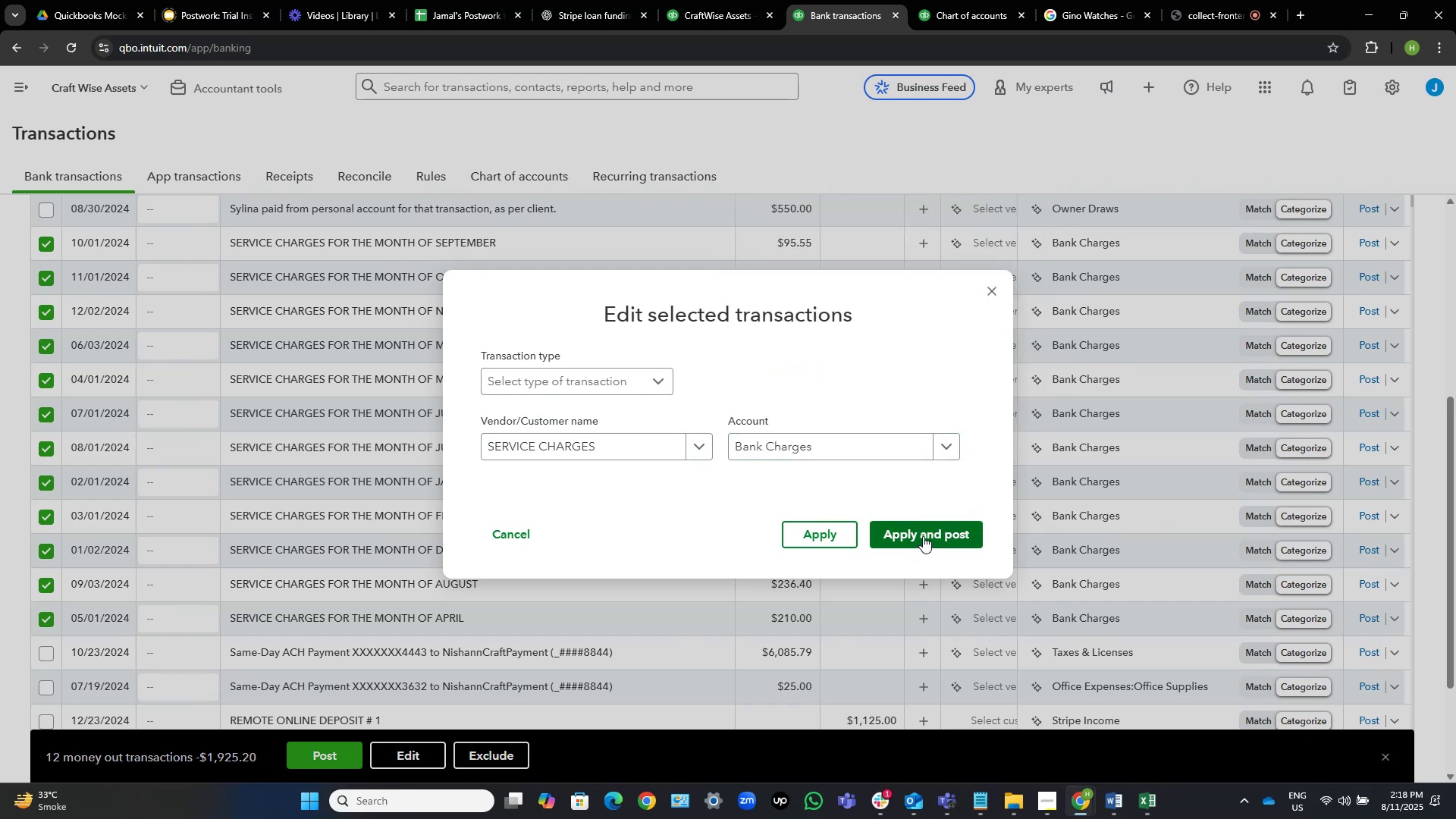 
left_click([916, 532])
 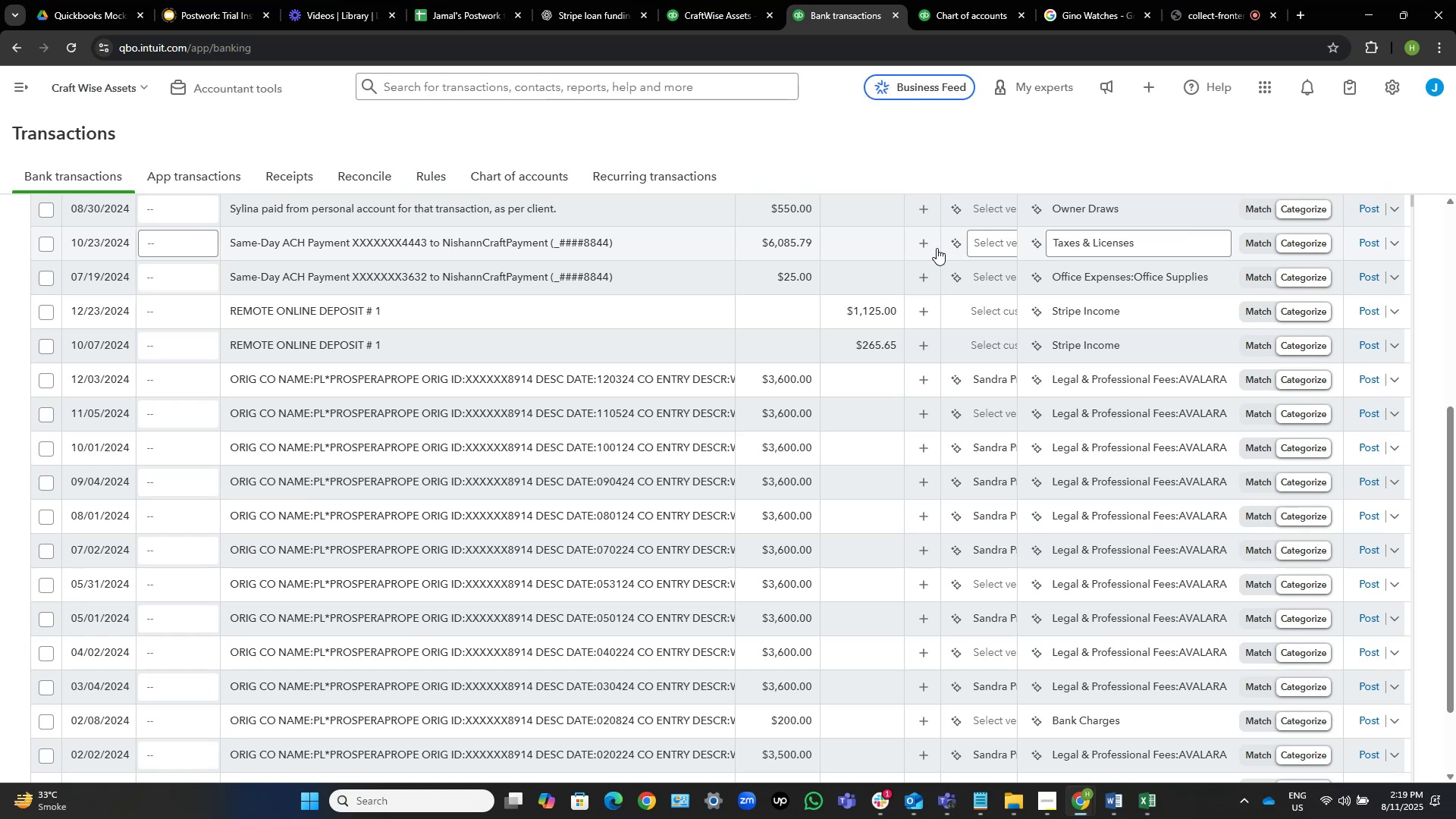 
wait(23.96)
 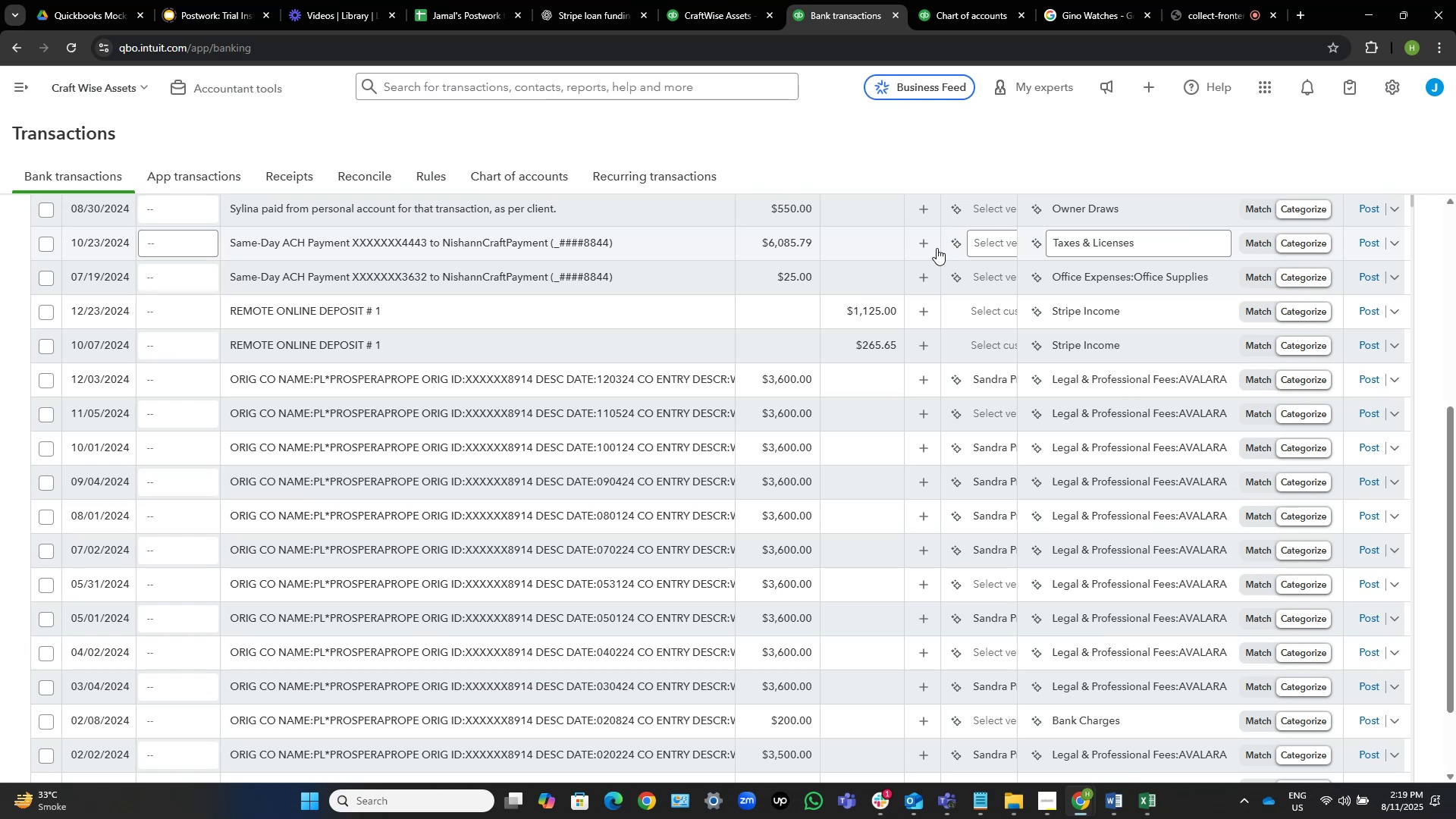 
scroll: coordinate [987, 347], scroll_direction: none, amount: 0.0
 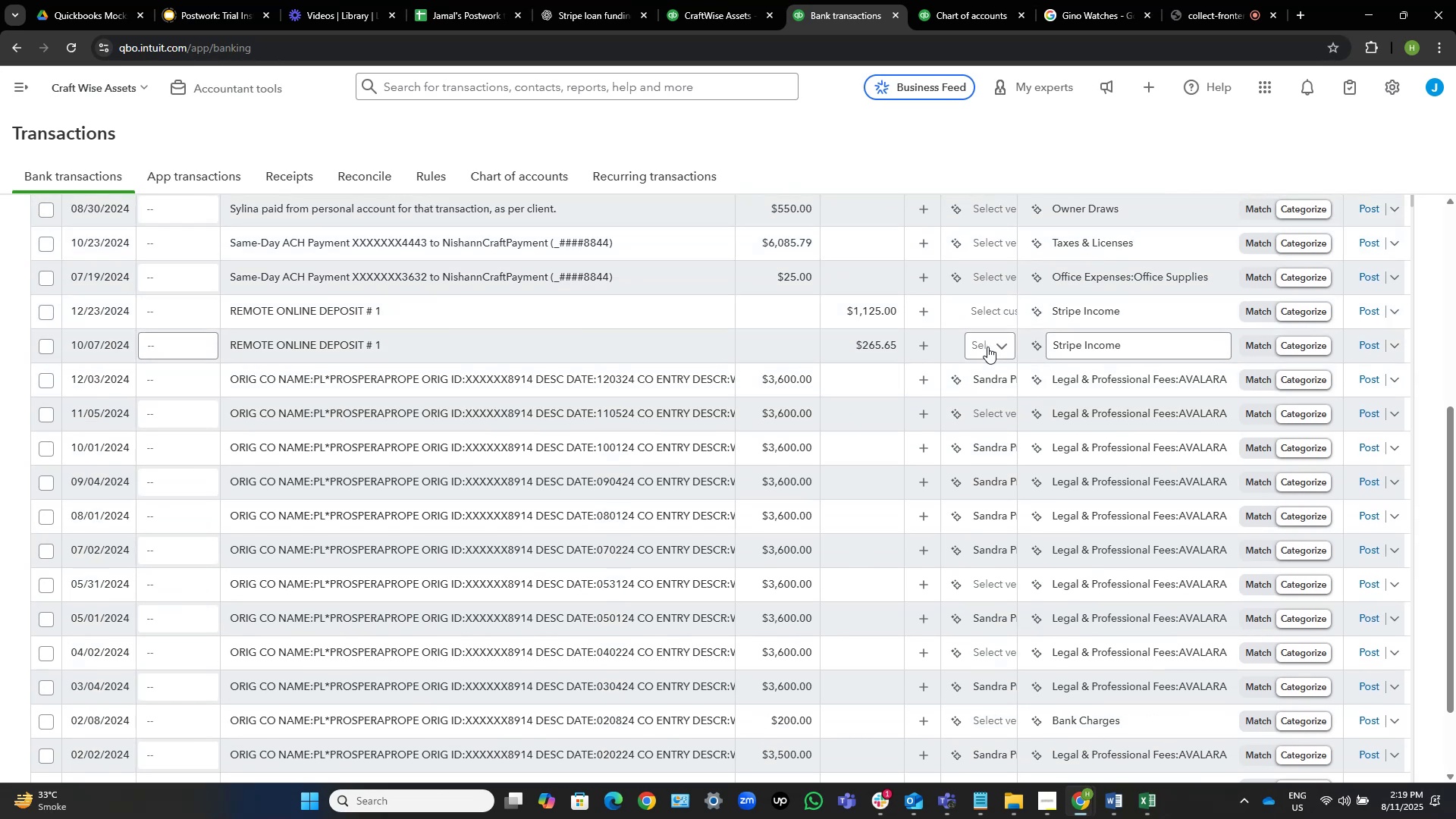 
scroll: coordinate [993, 367], scroll_direction: down, amount: 1.0
 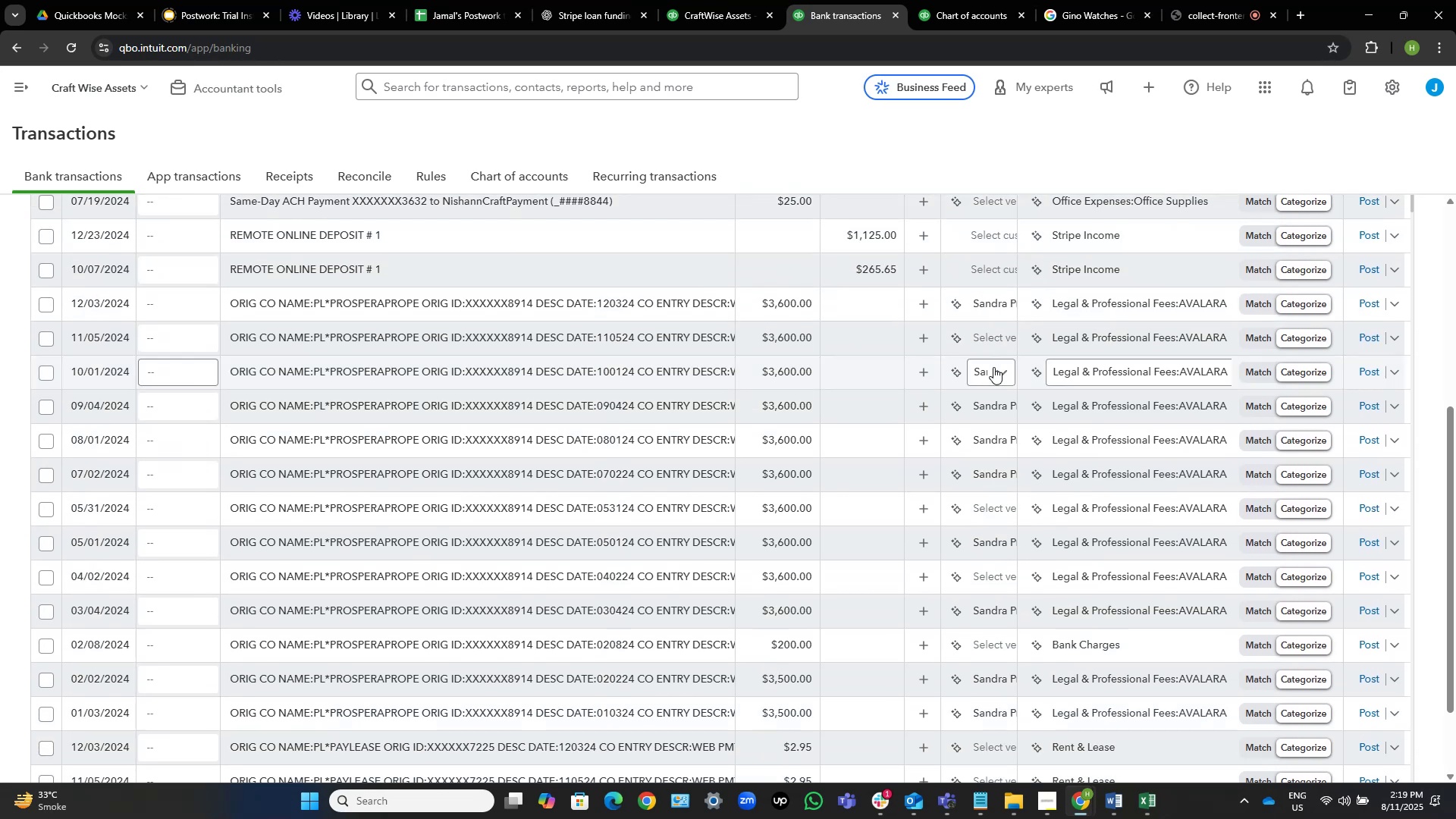 
scroll: coordinate [993, 367], scroll_direction: up, amount: 2.0
 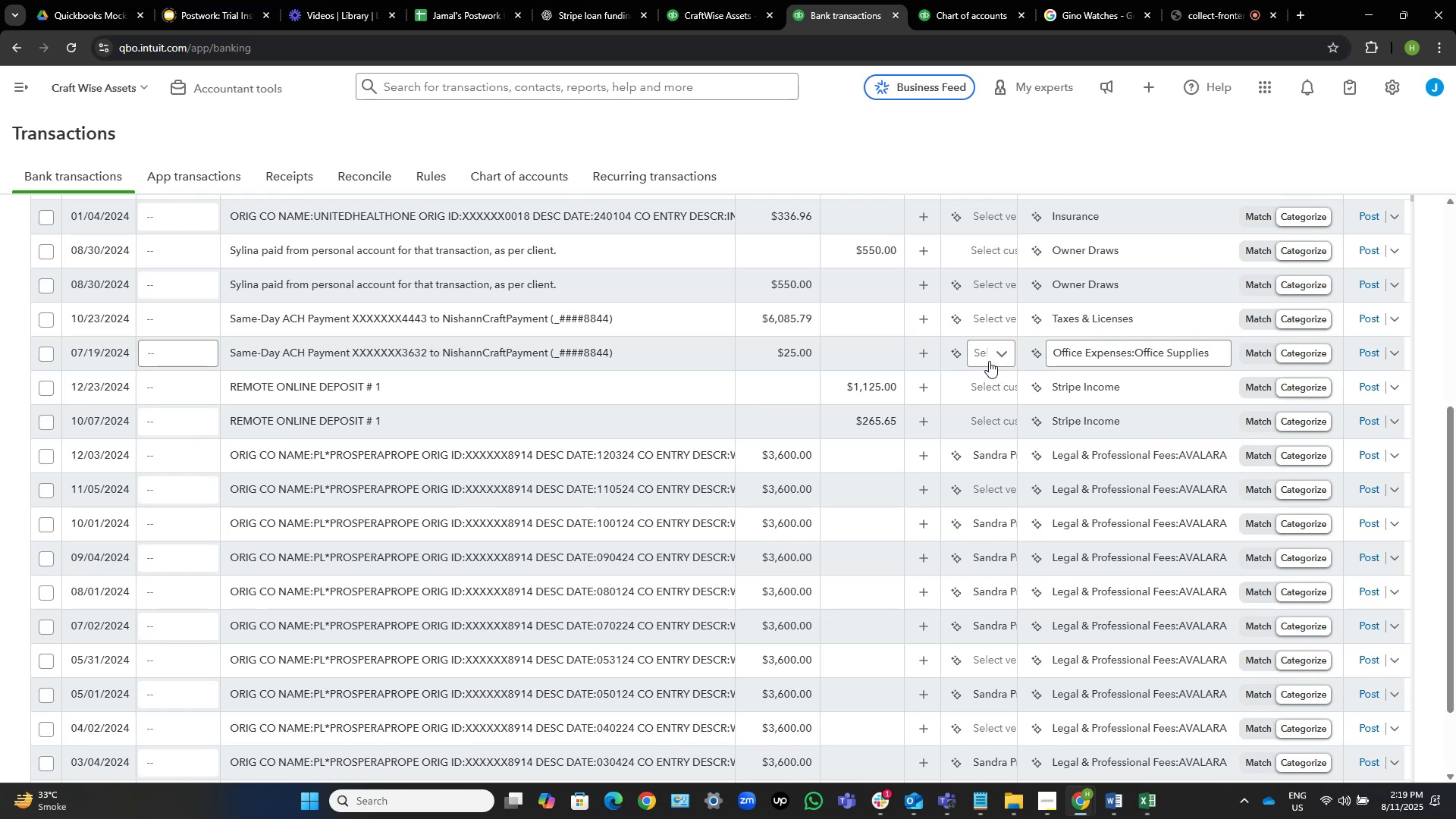 
scroll: coordinate [642, 469], scroll_direction: down, amount: 3.0
 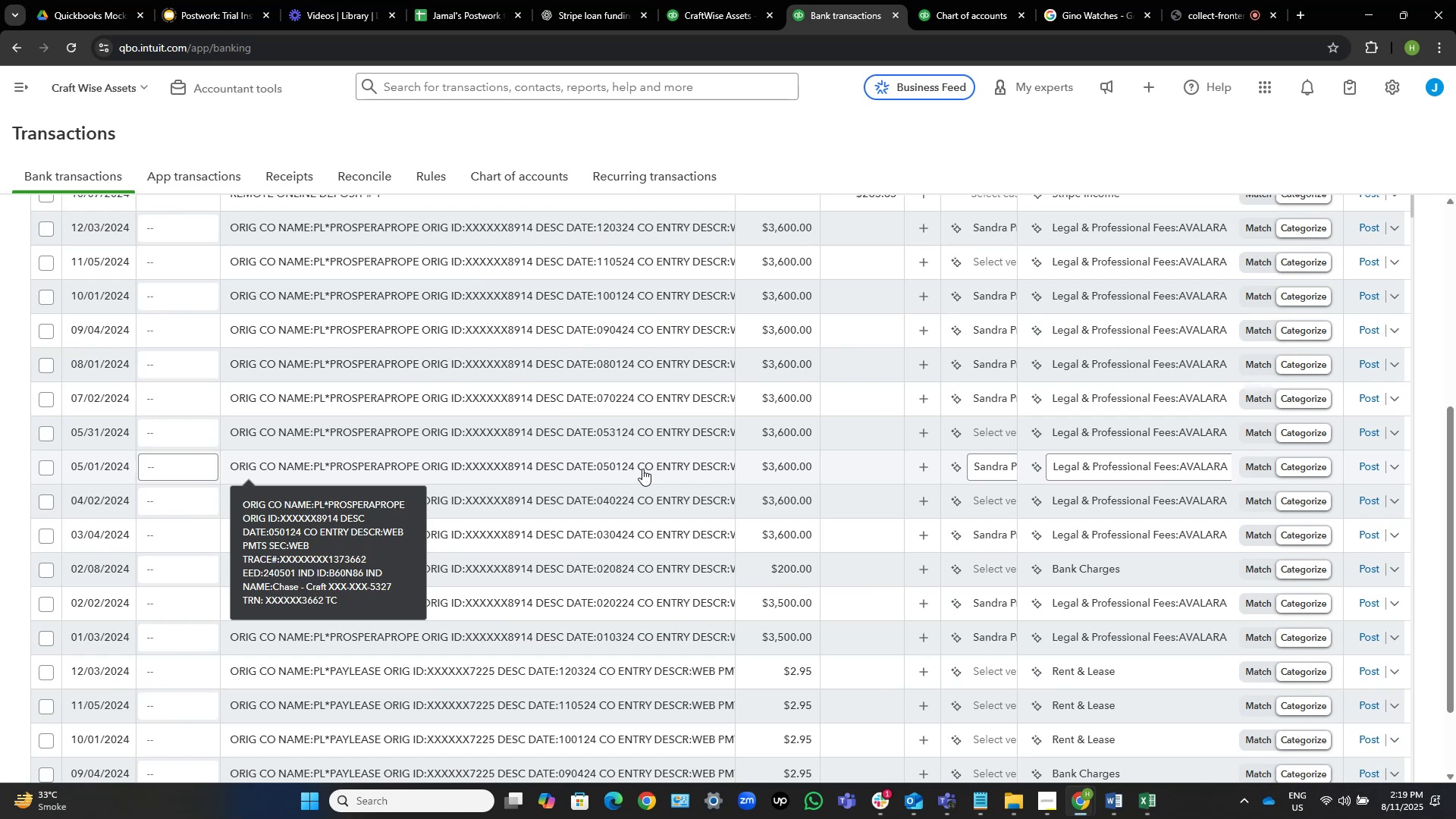 
wait(9.18)
 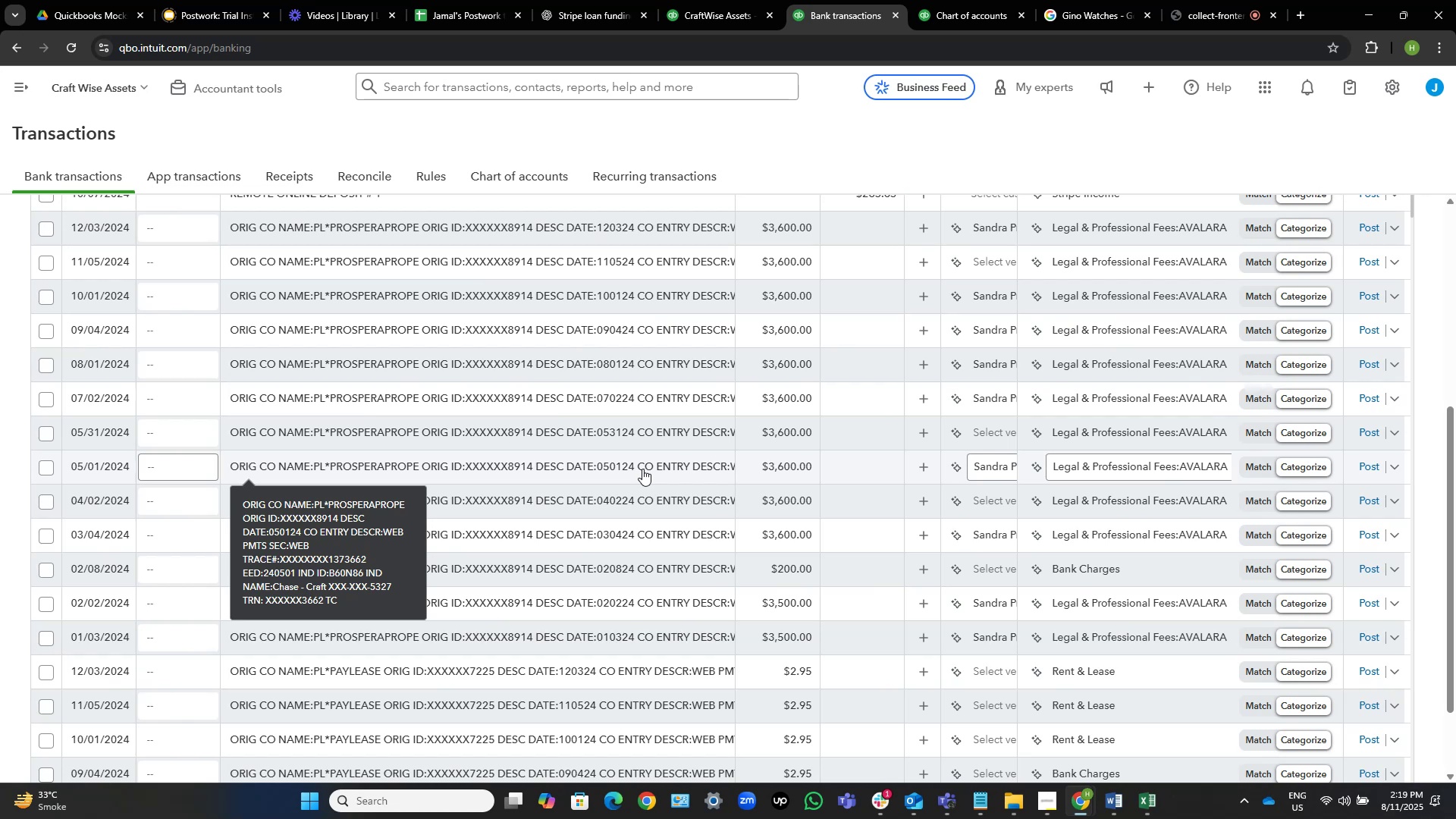 
scroll: coordinate [642, 469], scroll_direction: down, amount: 4.0
 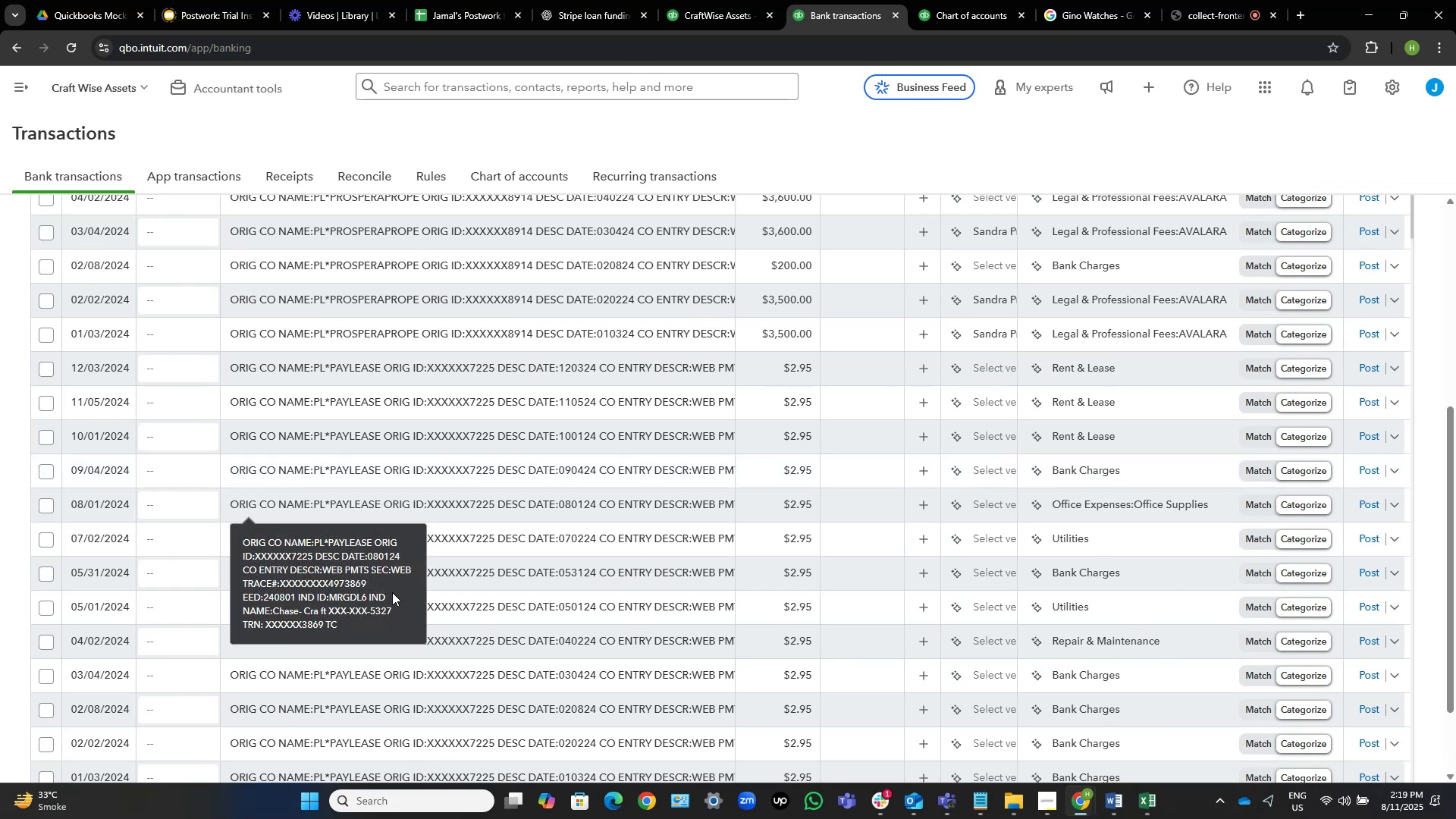 
wait(11.17)
 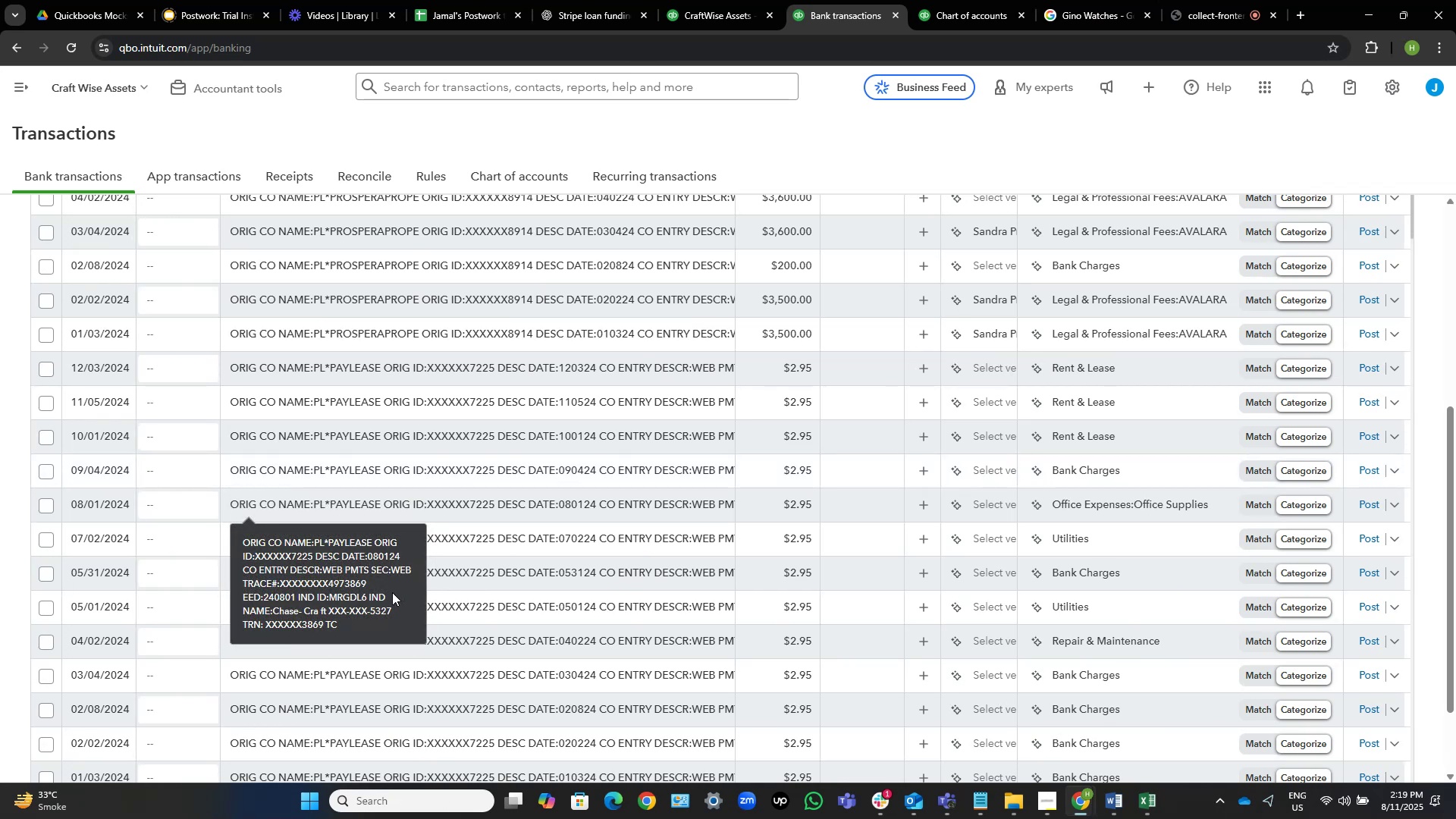 
left_click([985, 369])
 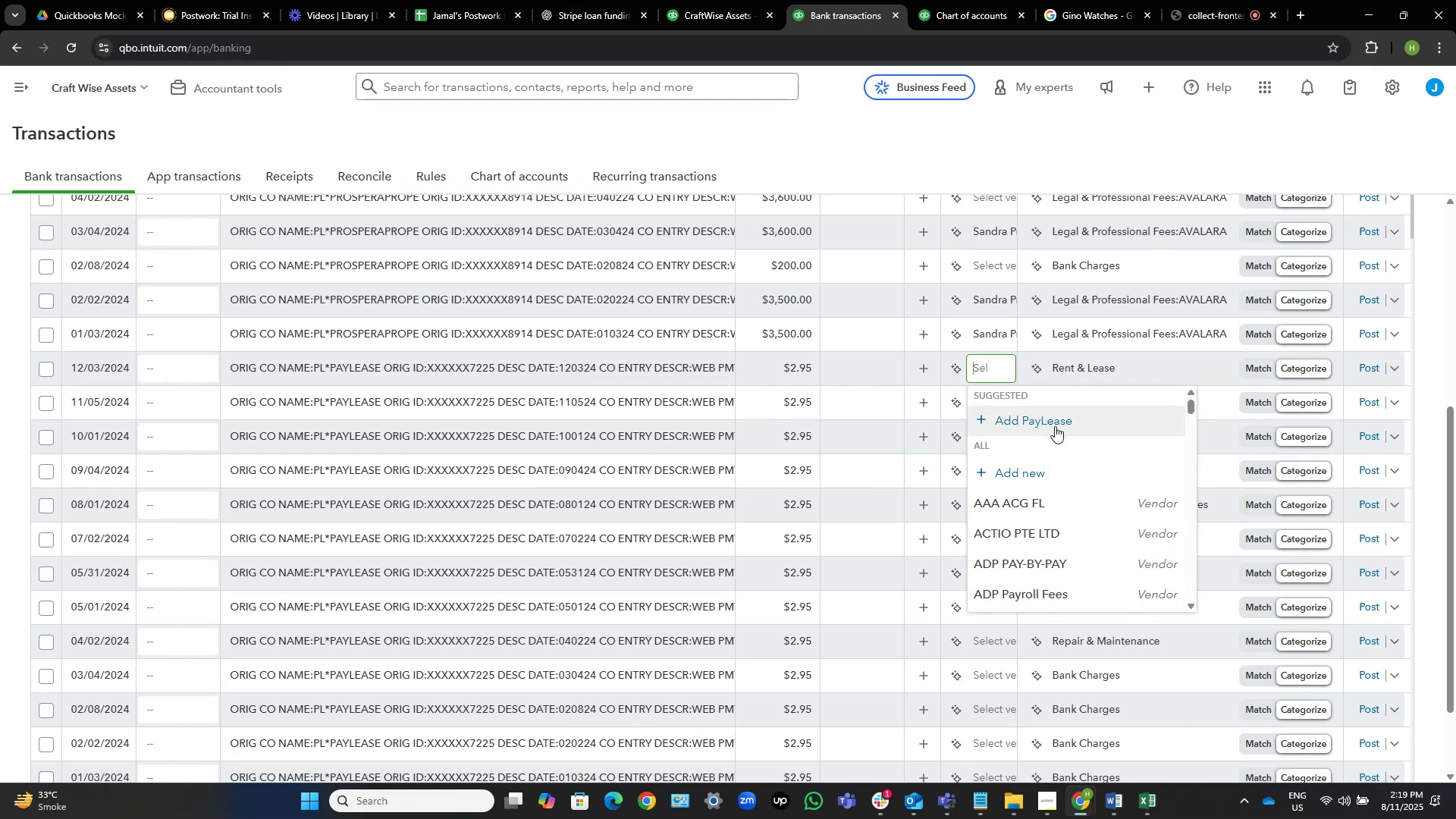 
left_click([1055, 426])
 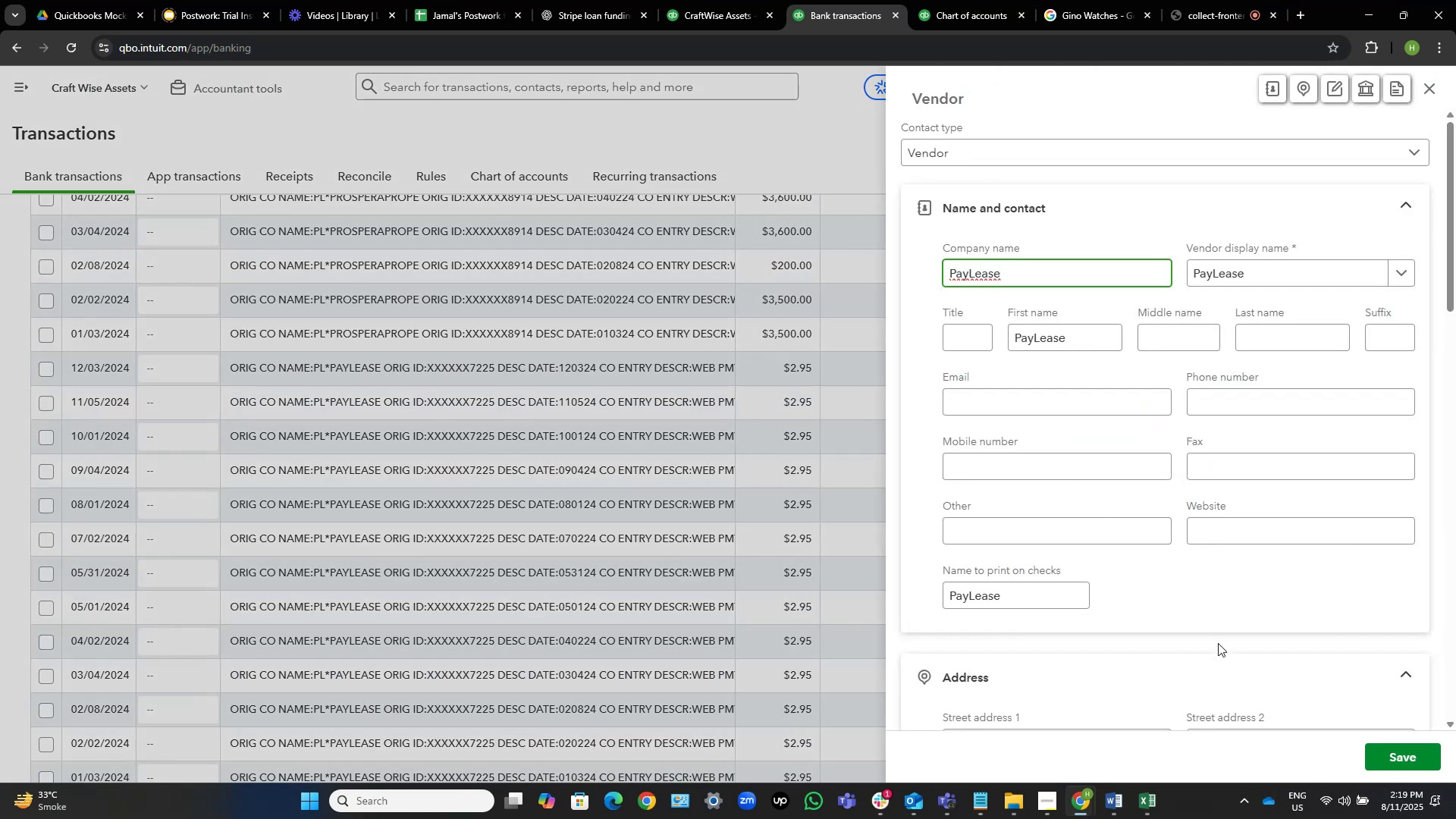 
wait(5.59)
 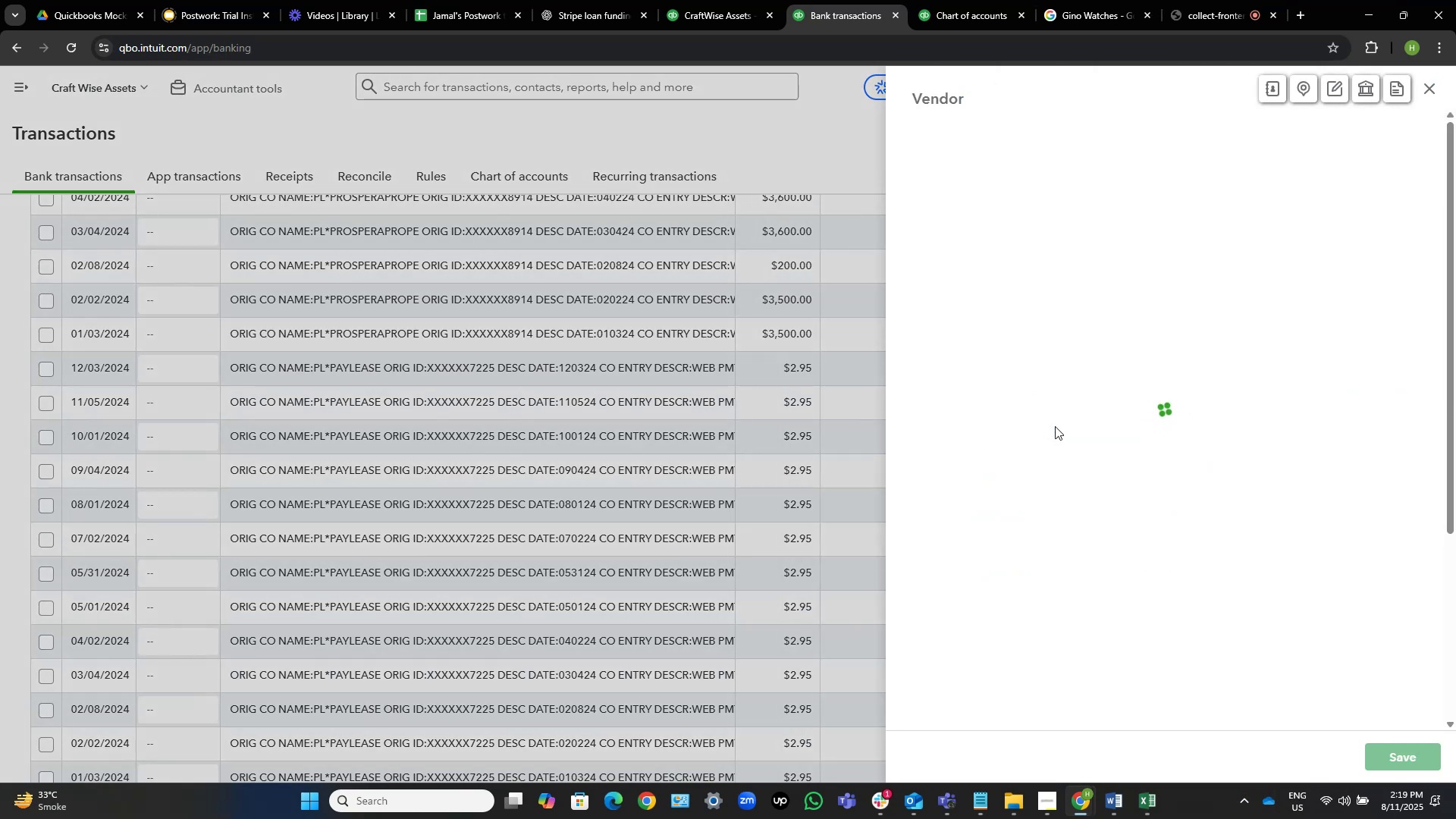 
left_click([1390, 758])
 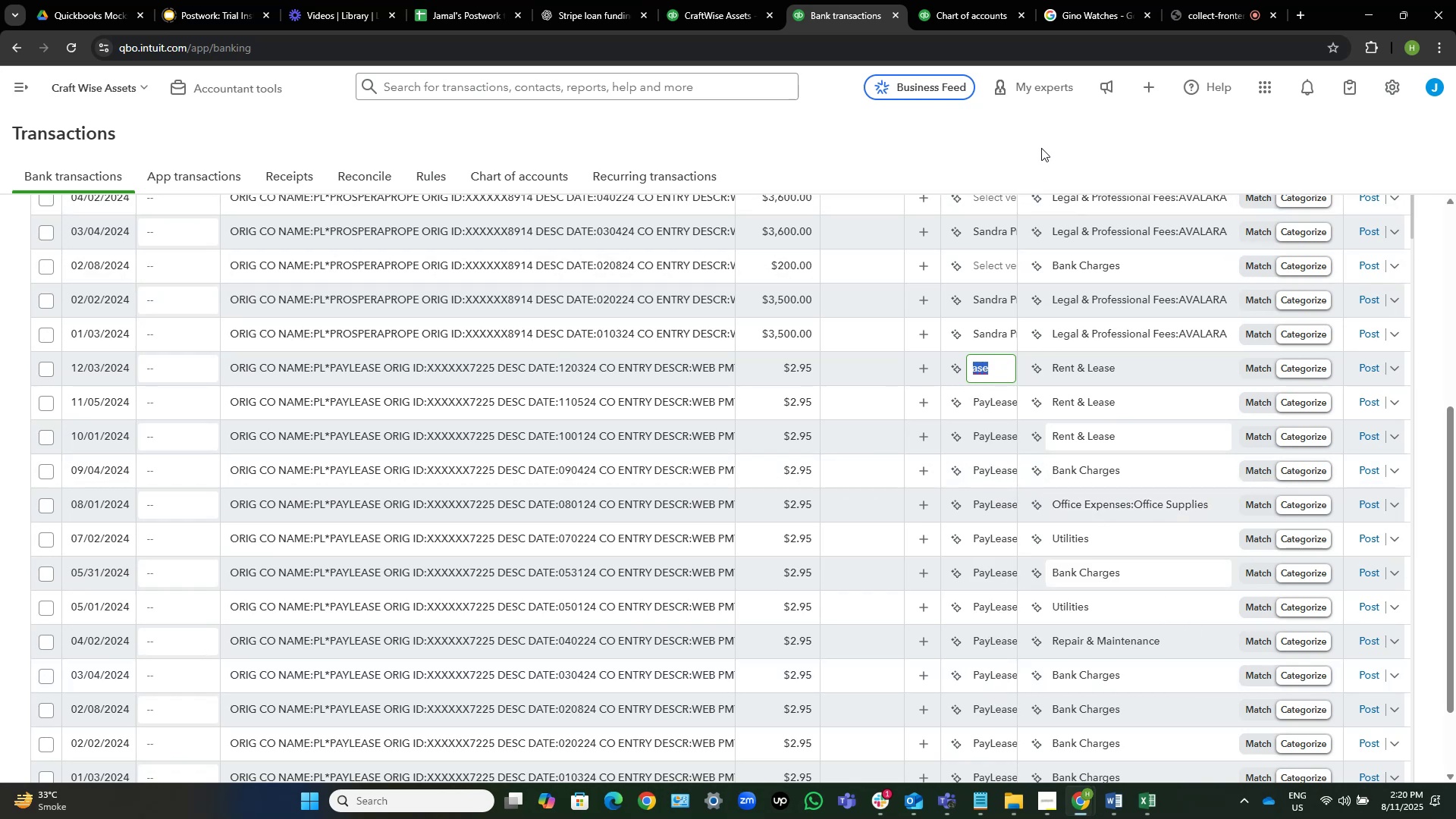 
wait(6.37)
 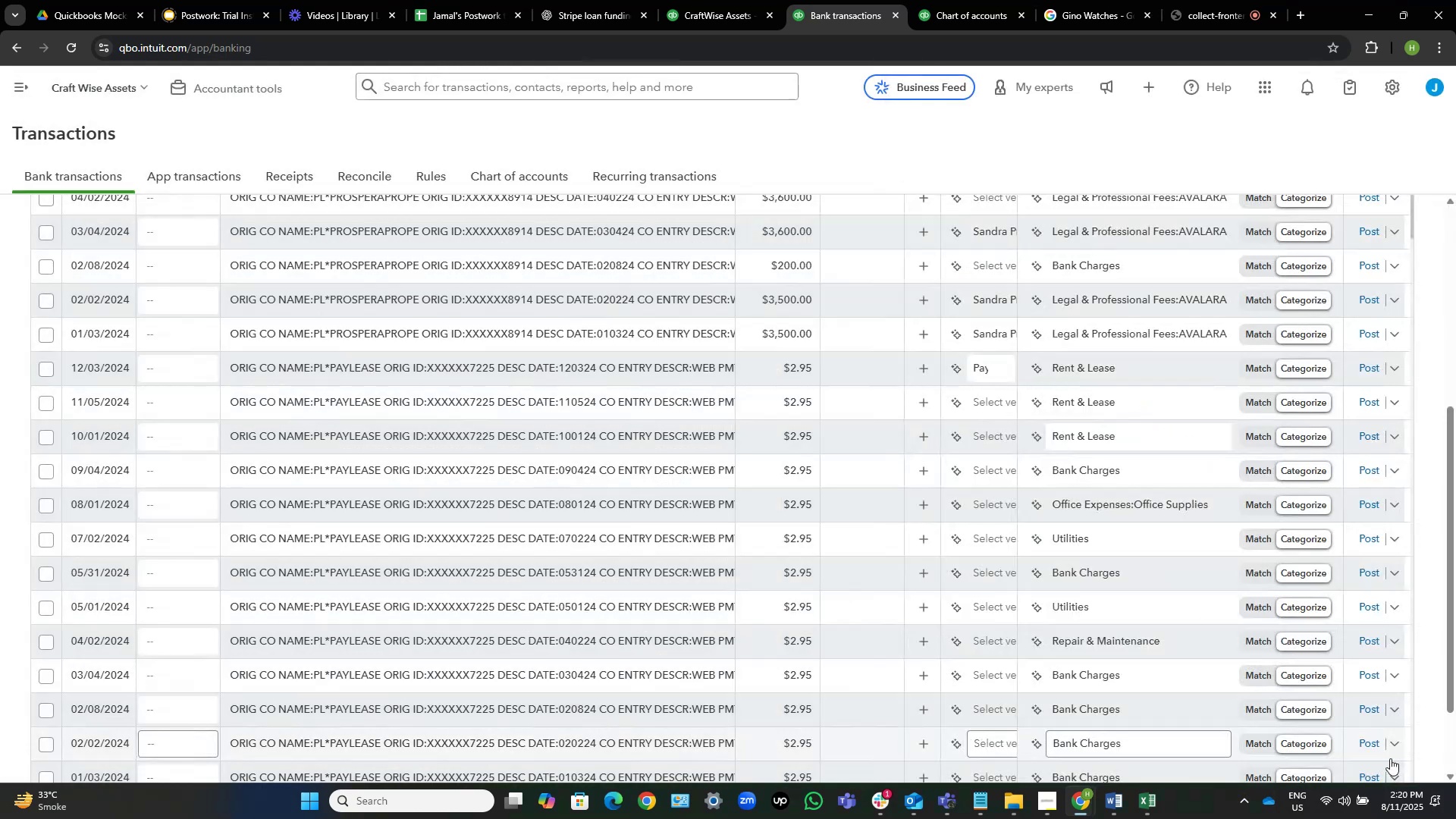 
left_click([1041, 148])
 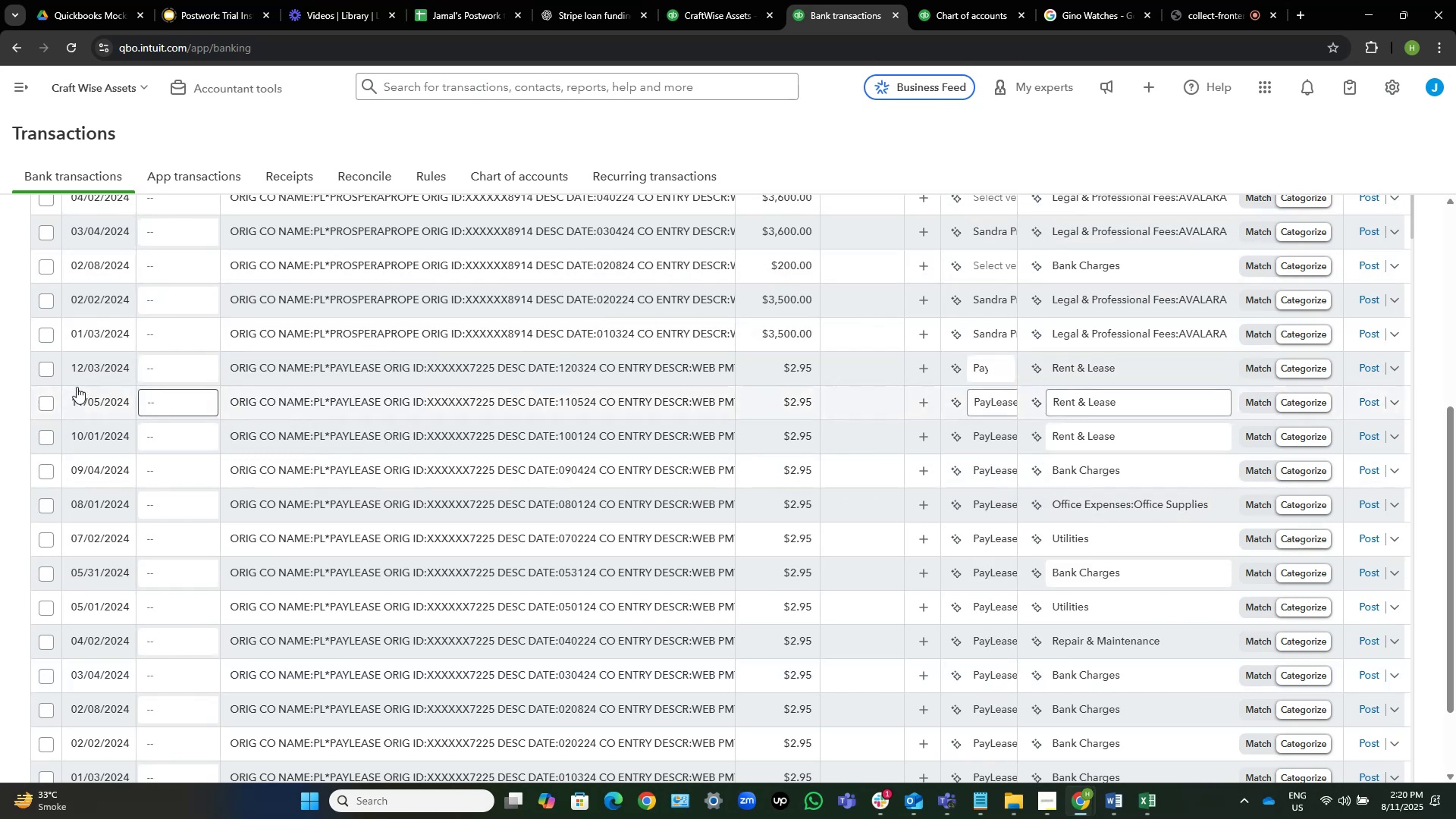 
wait(6.92)
 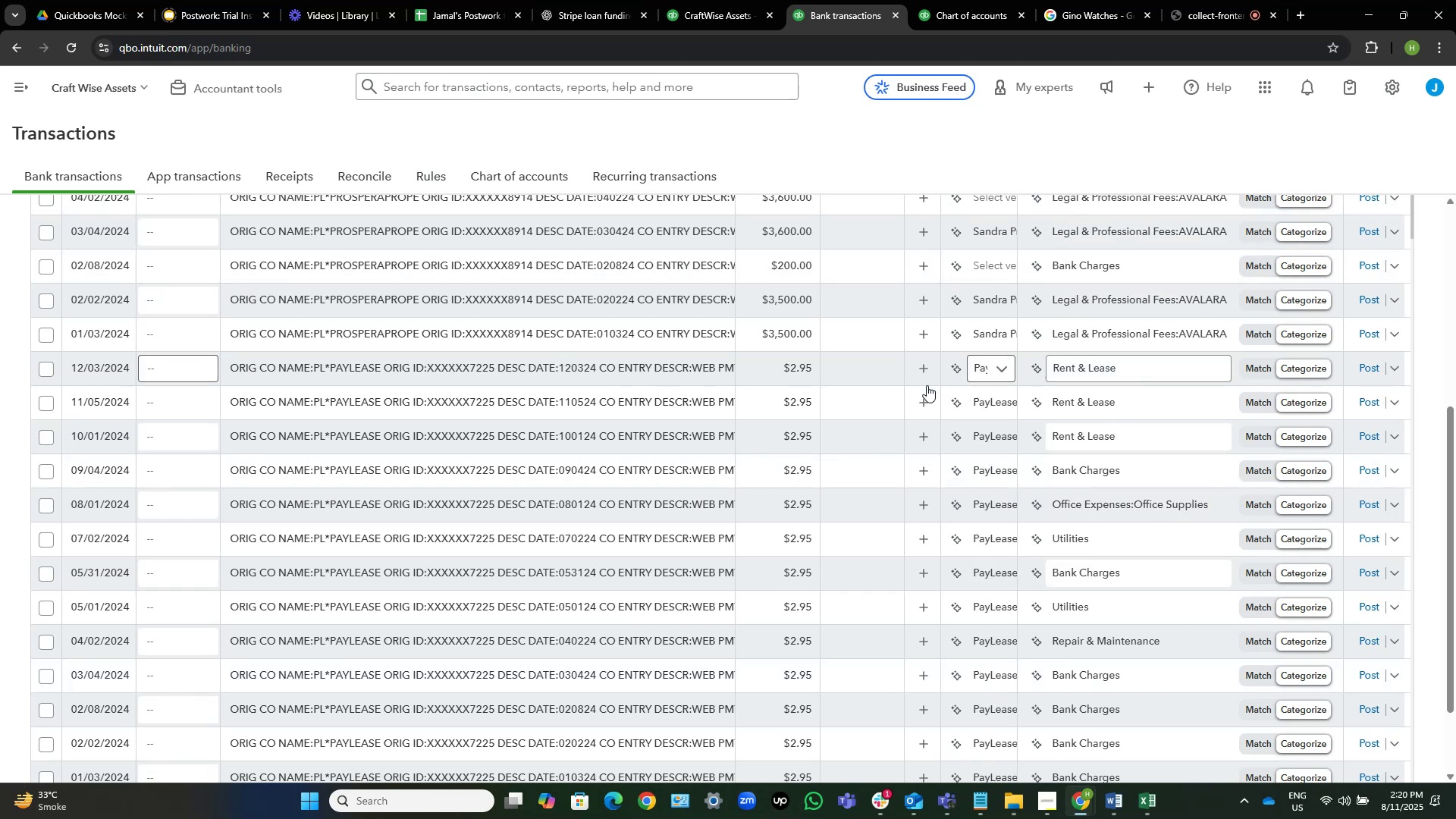 
left_click([42, 367])
 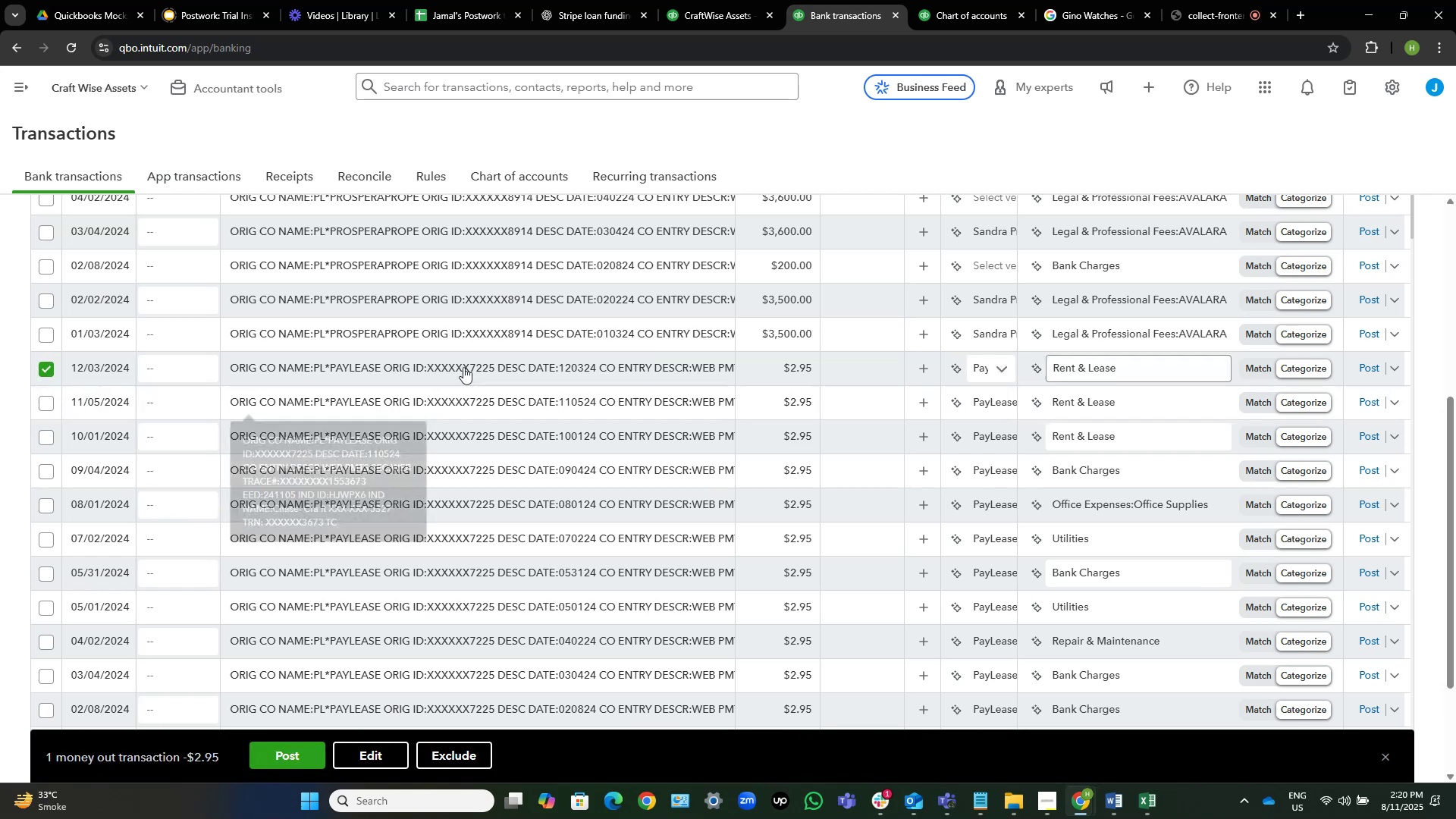 
scroll: coordinate [603, 355], scroll_direction: down, amount: 2.0
 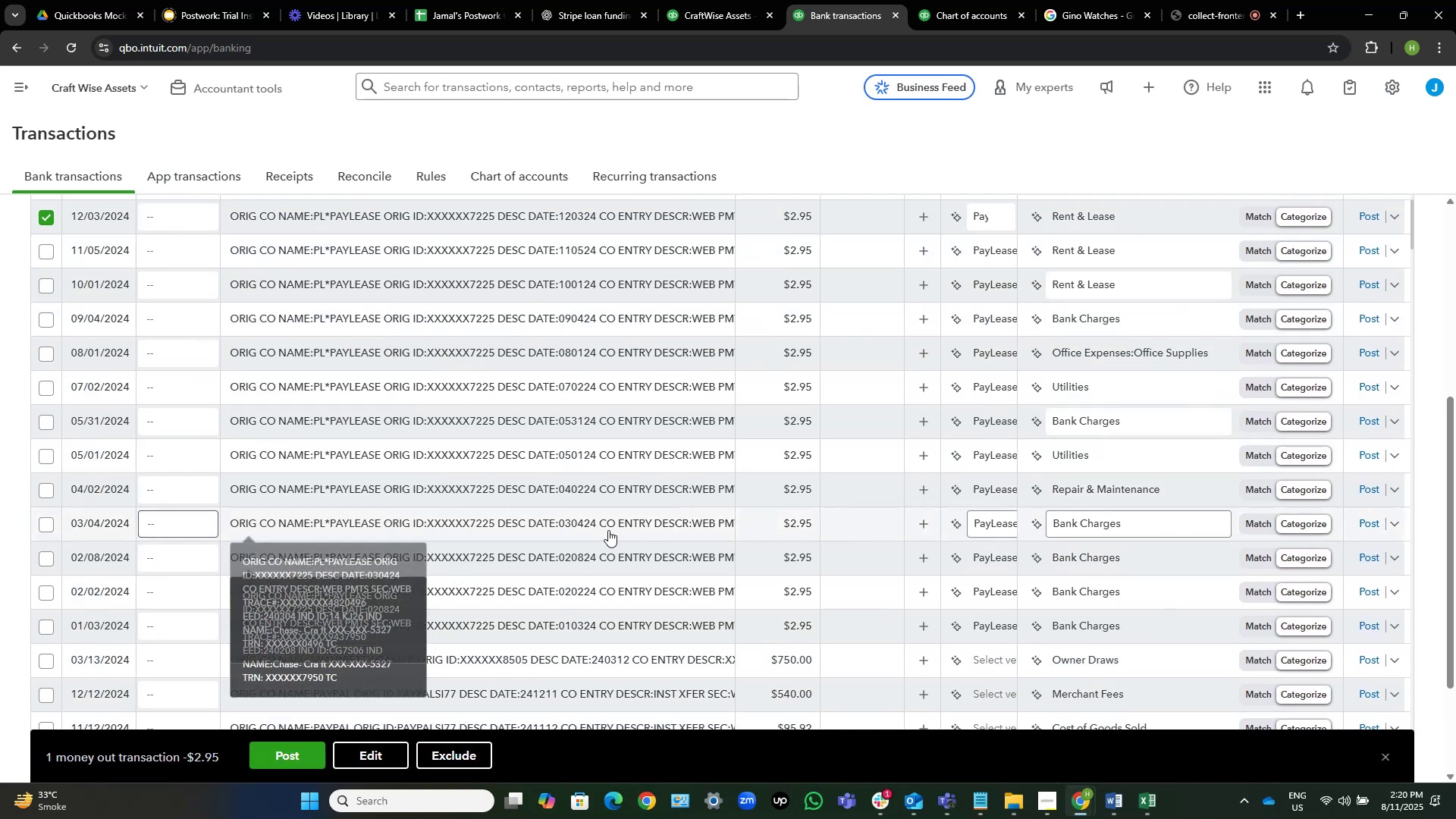 
wait(9.54)
 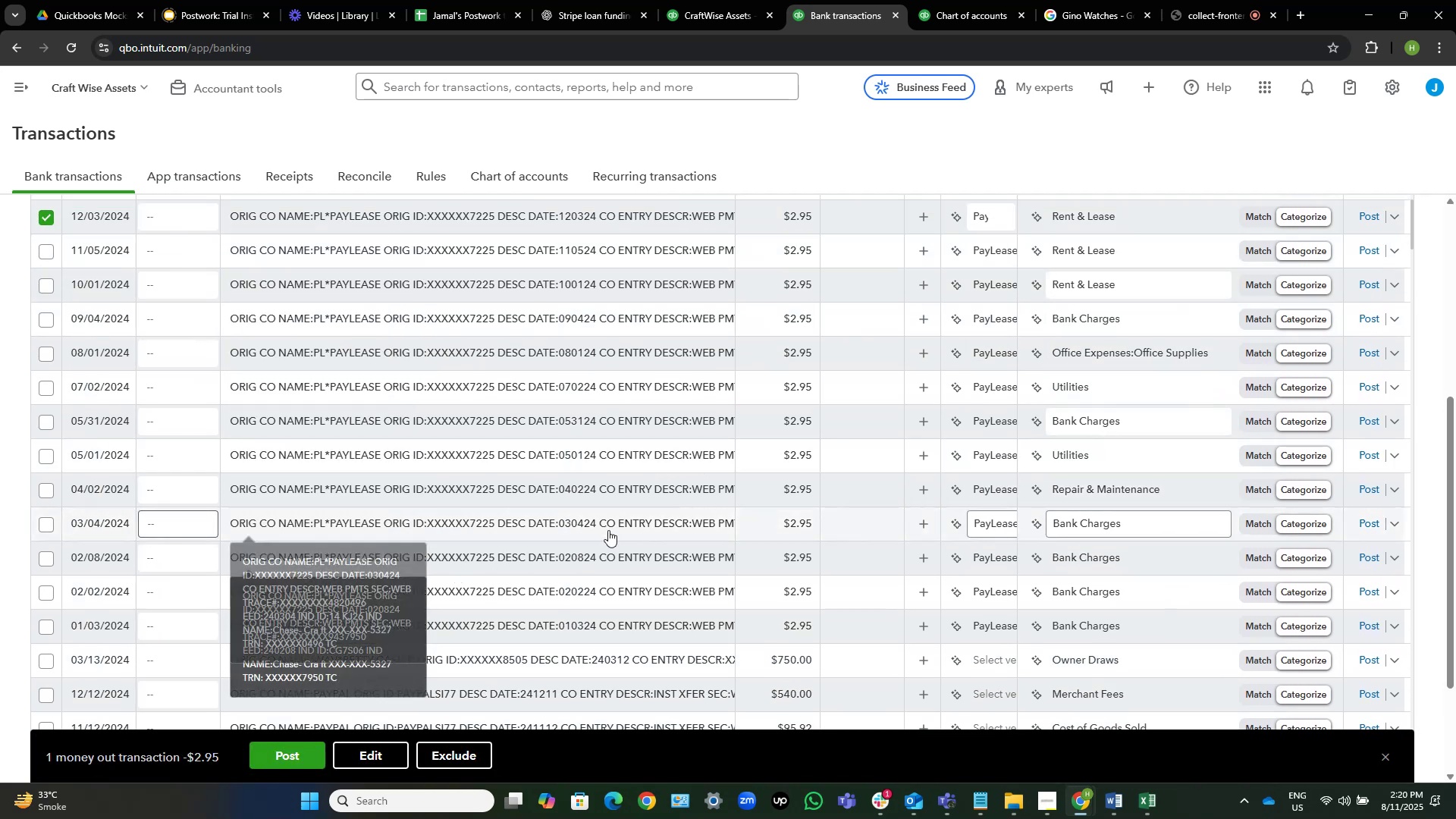 
left_click([47, 626])
 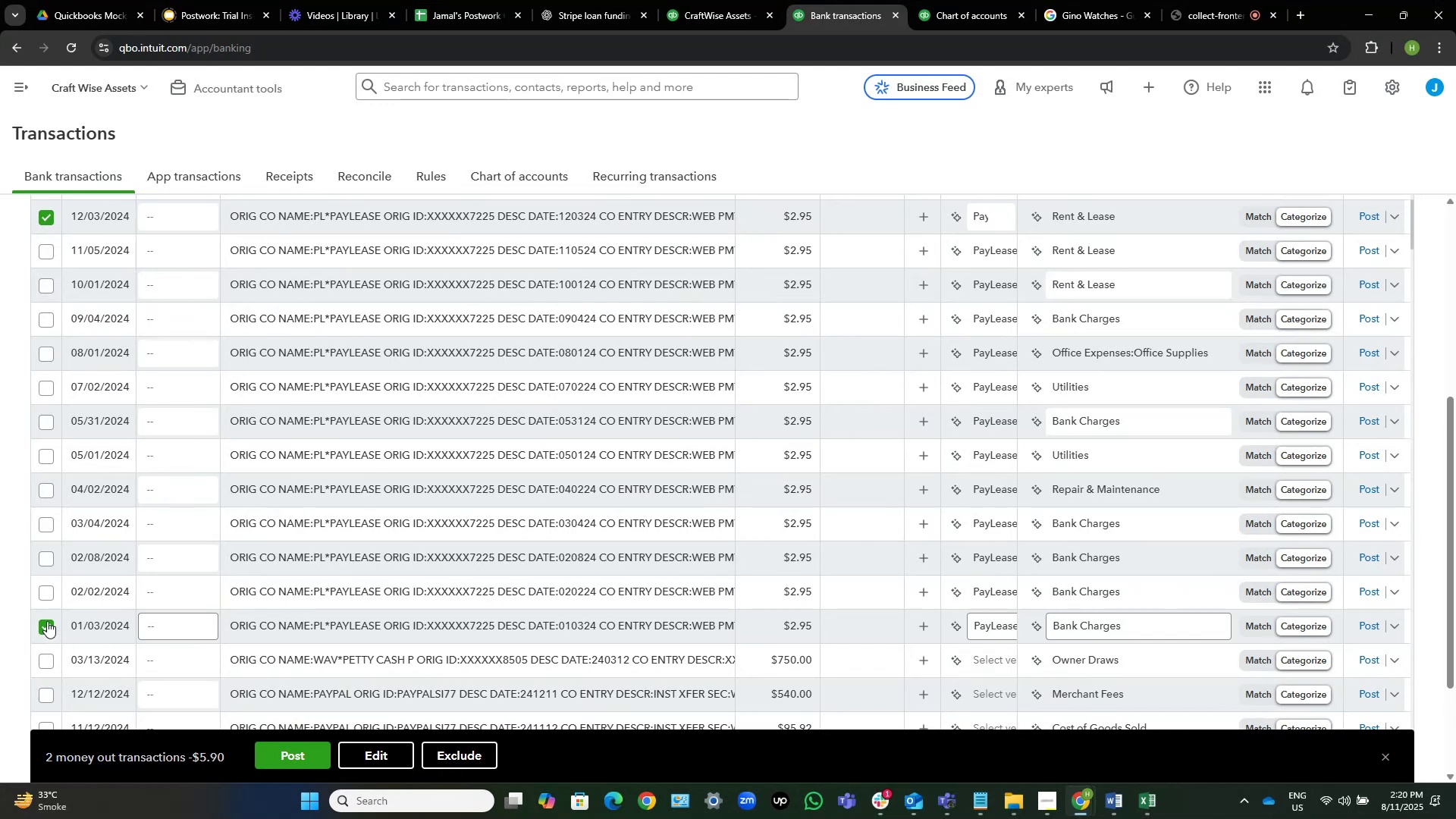 
left_click([50, 591])
 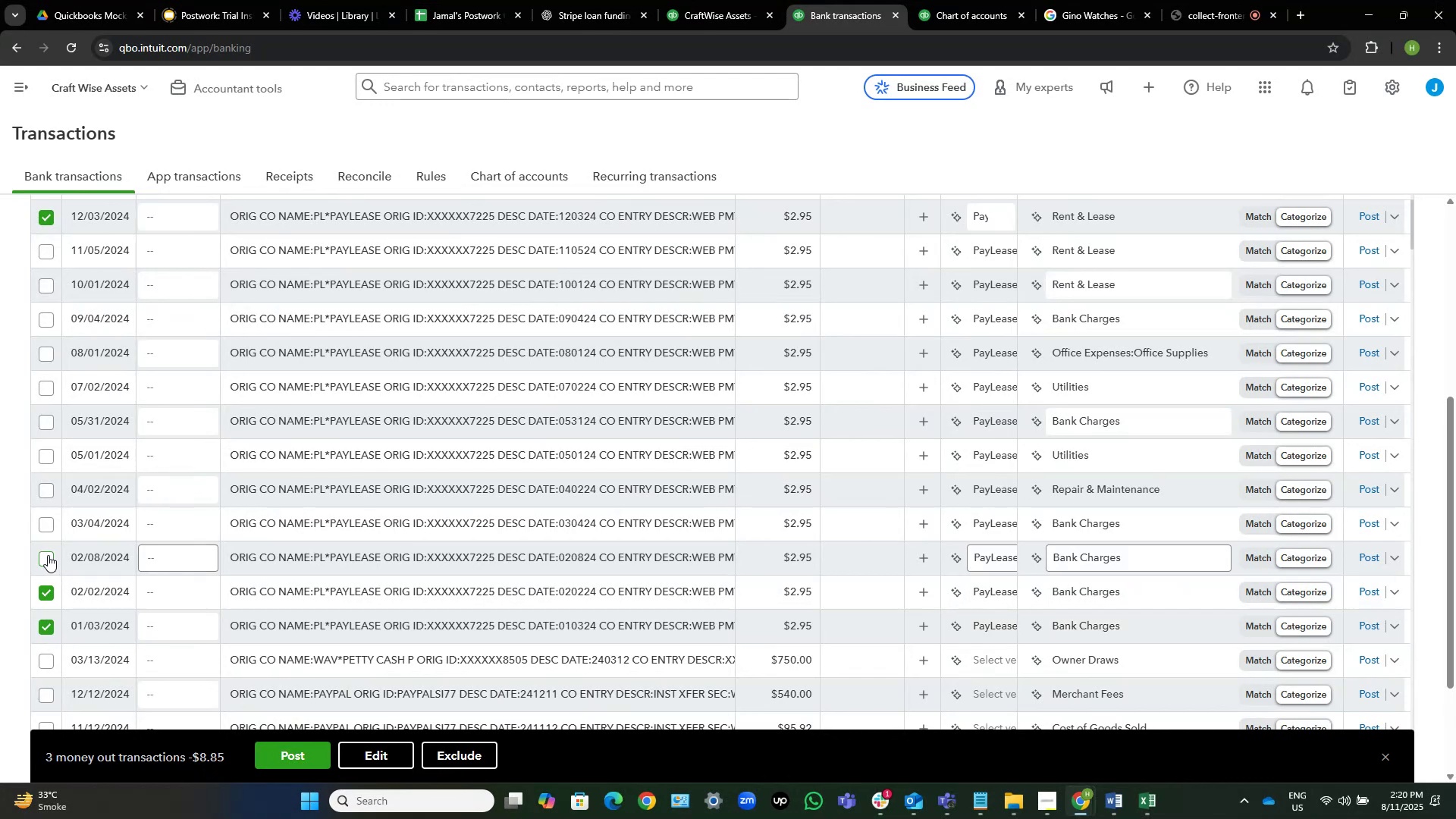 
left_click([46, 557])
 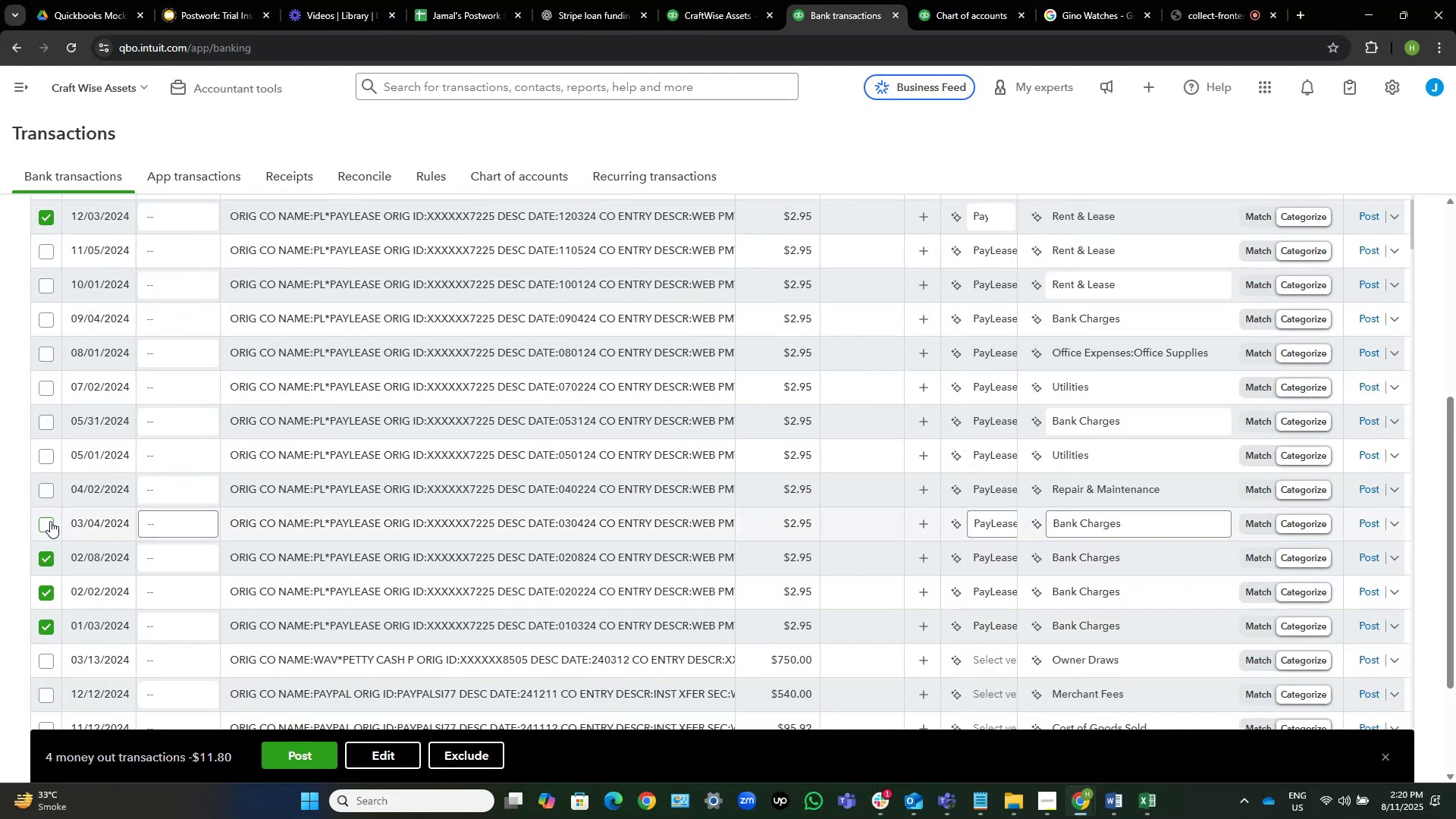 
left_click([50, 521])
 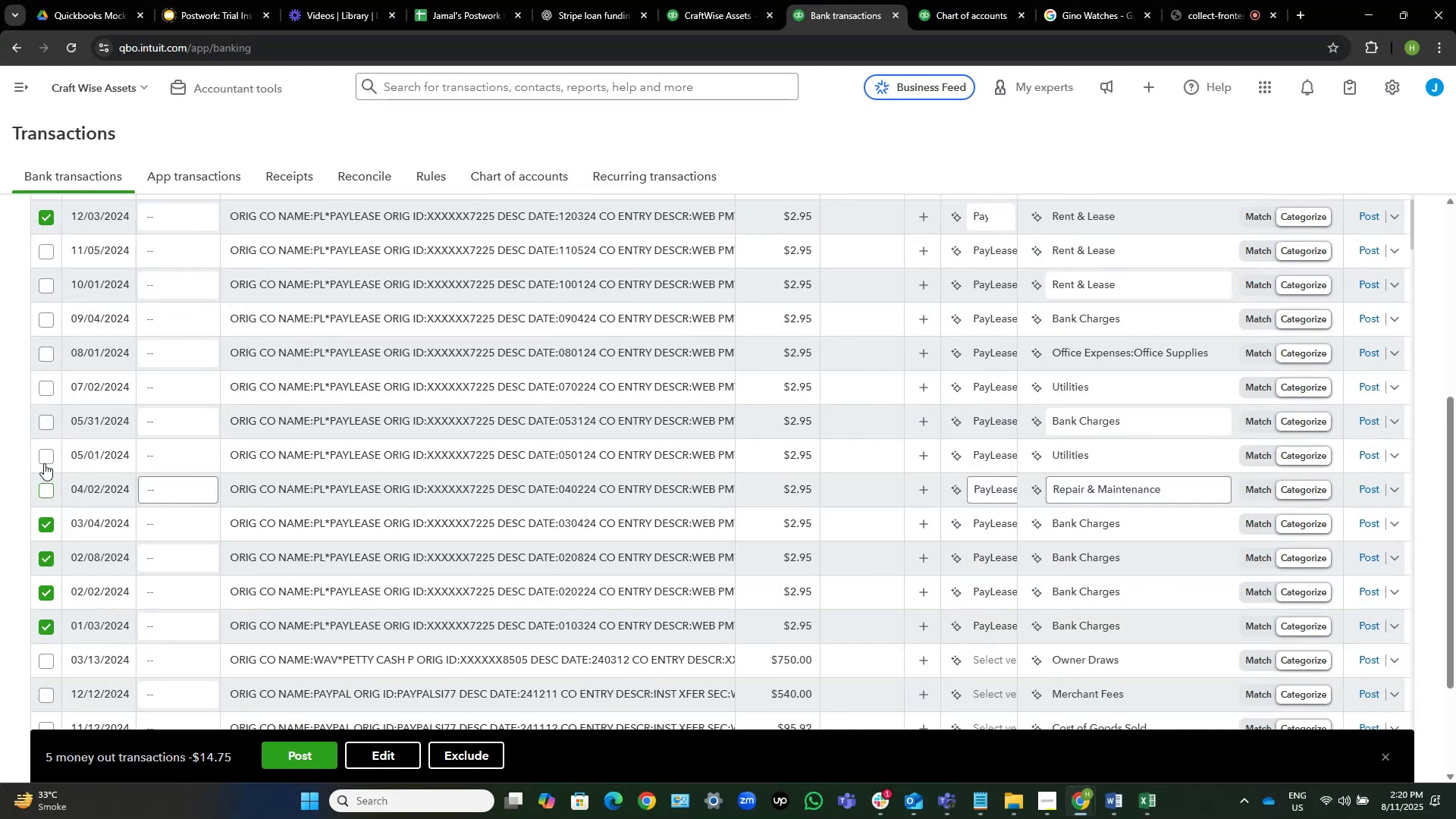 
double_click([43, 457])
 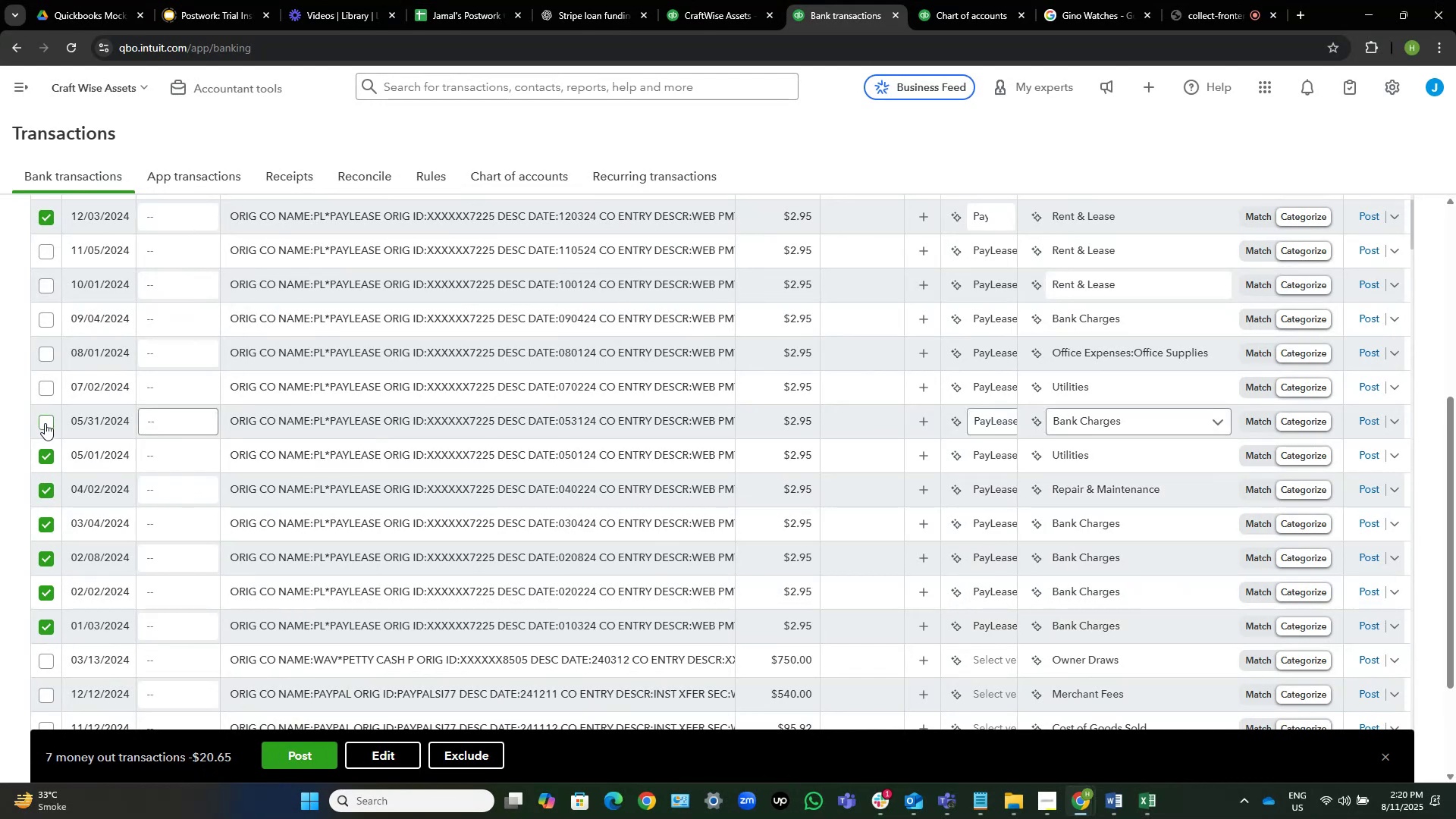 
left_click([45, 422])
 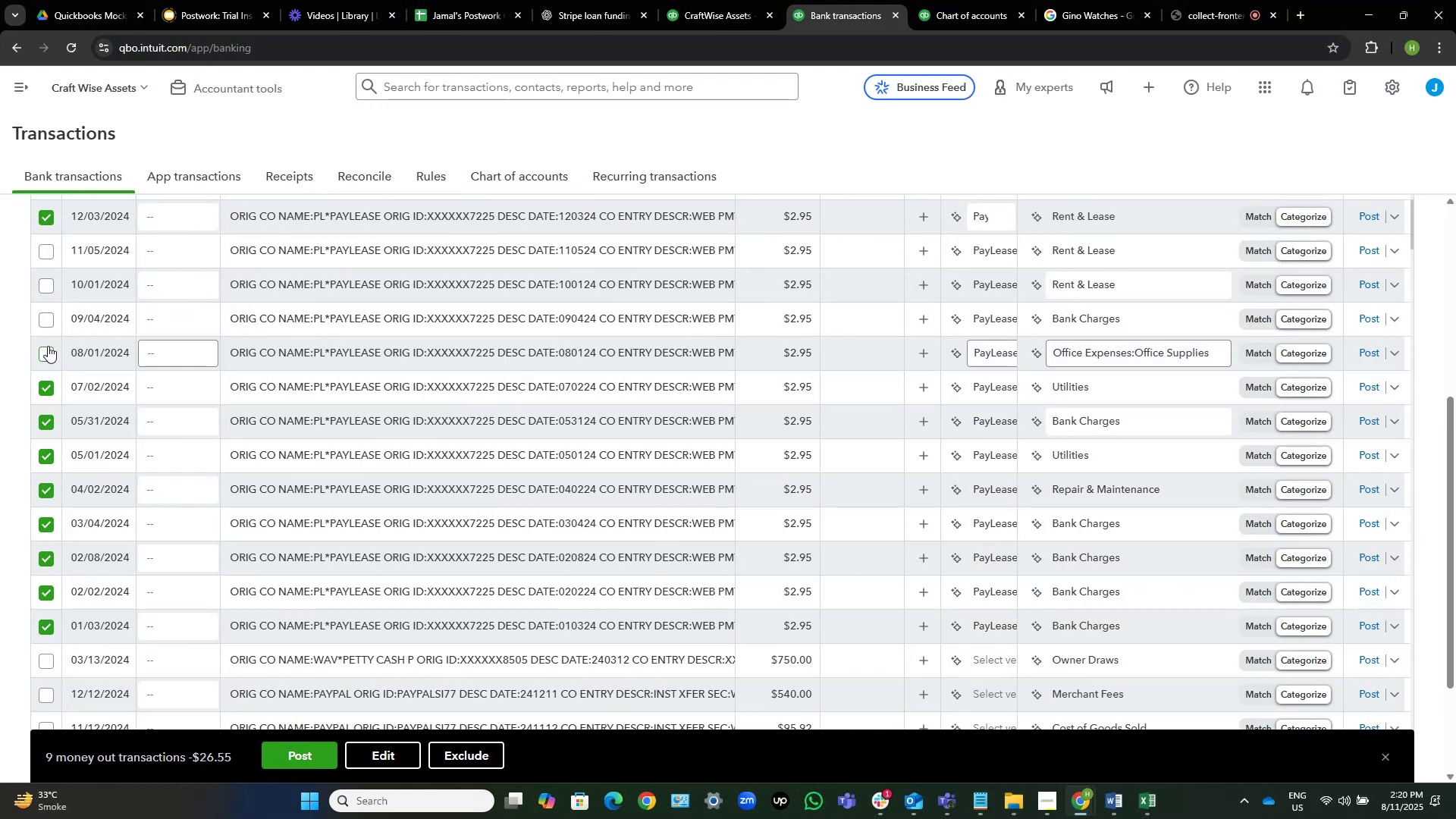 
left_click([48, 353])
 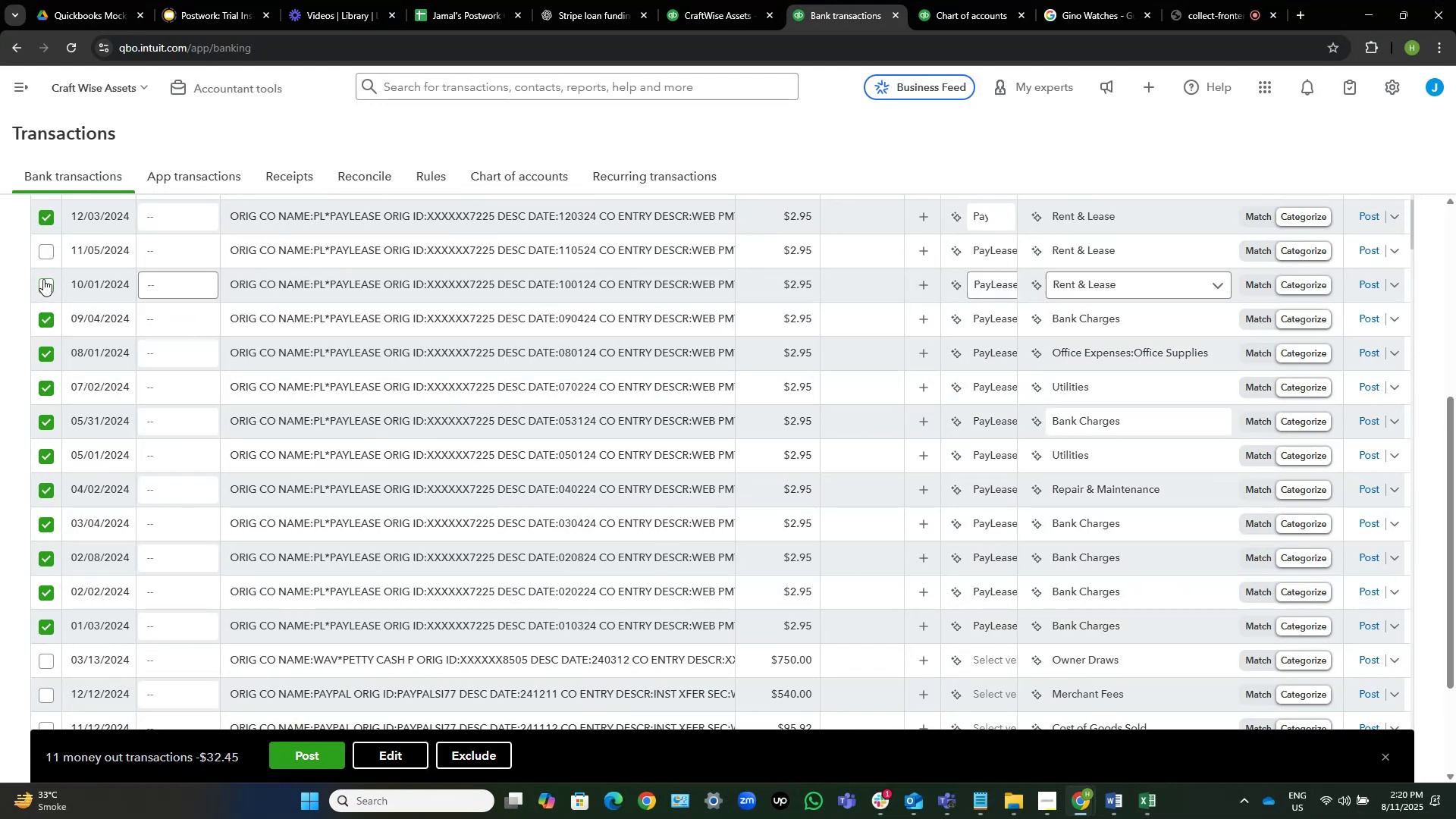 
left_click([45, 282])
 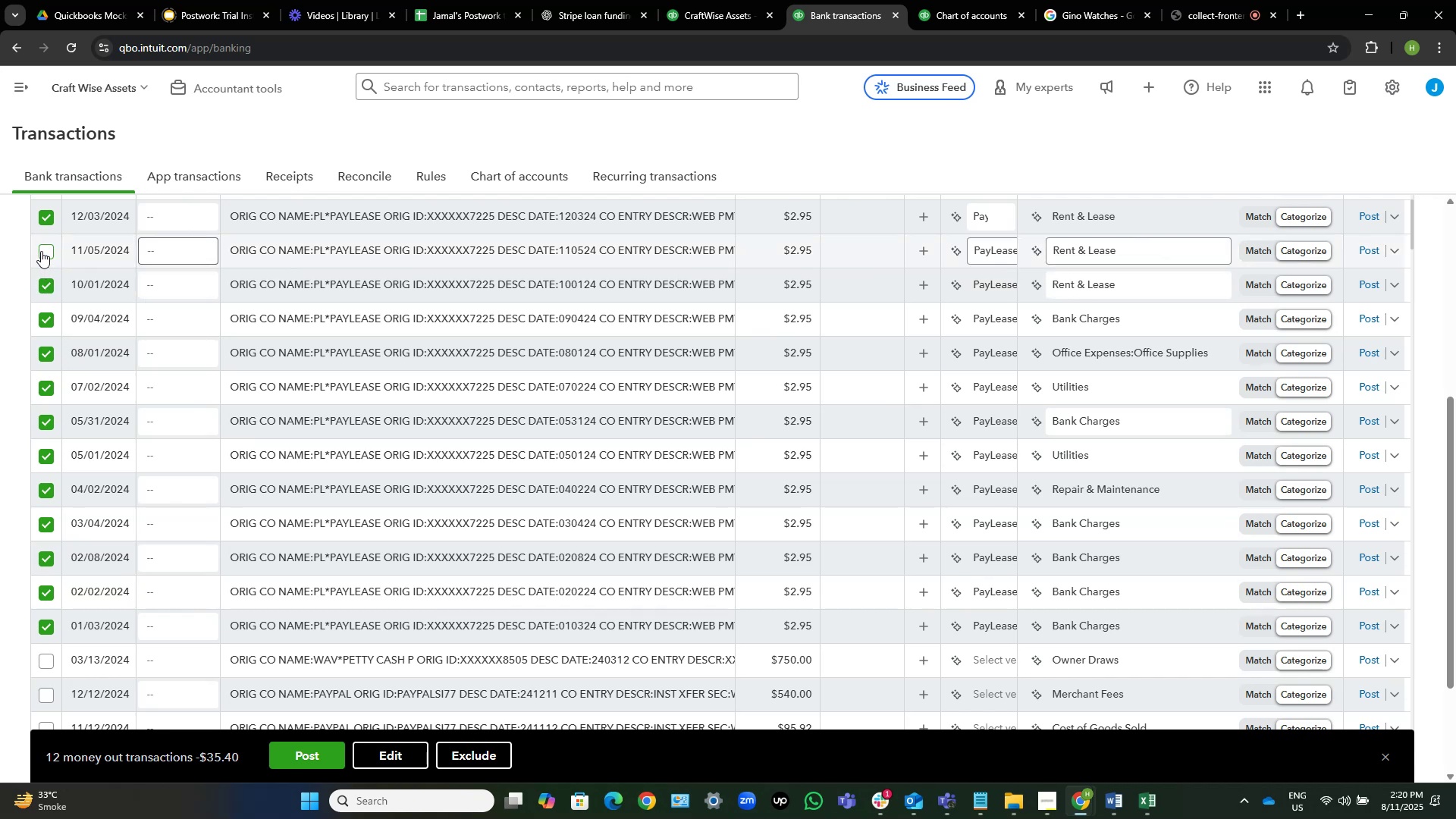 
left_click([41, 251])
 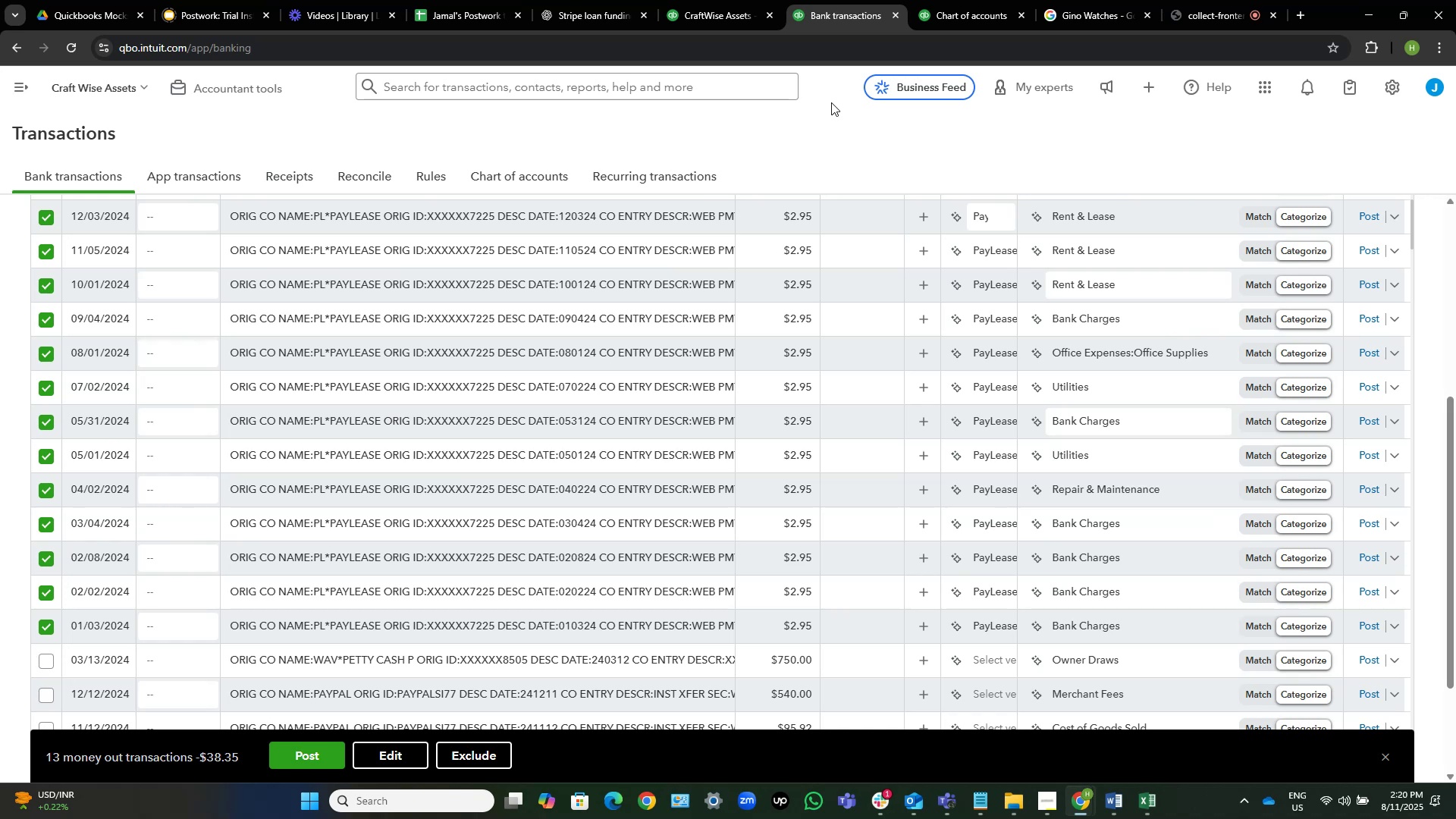 
wait(14.99)
 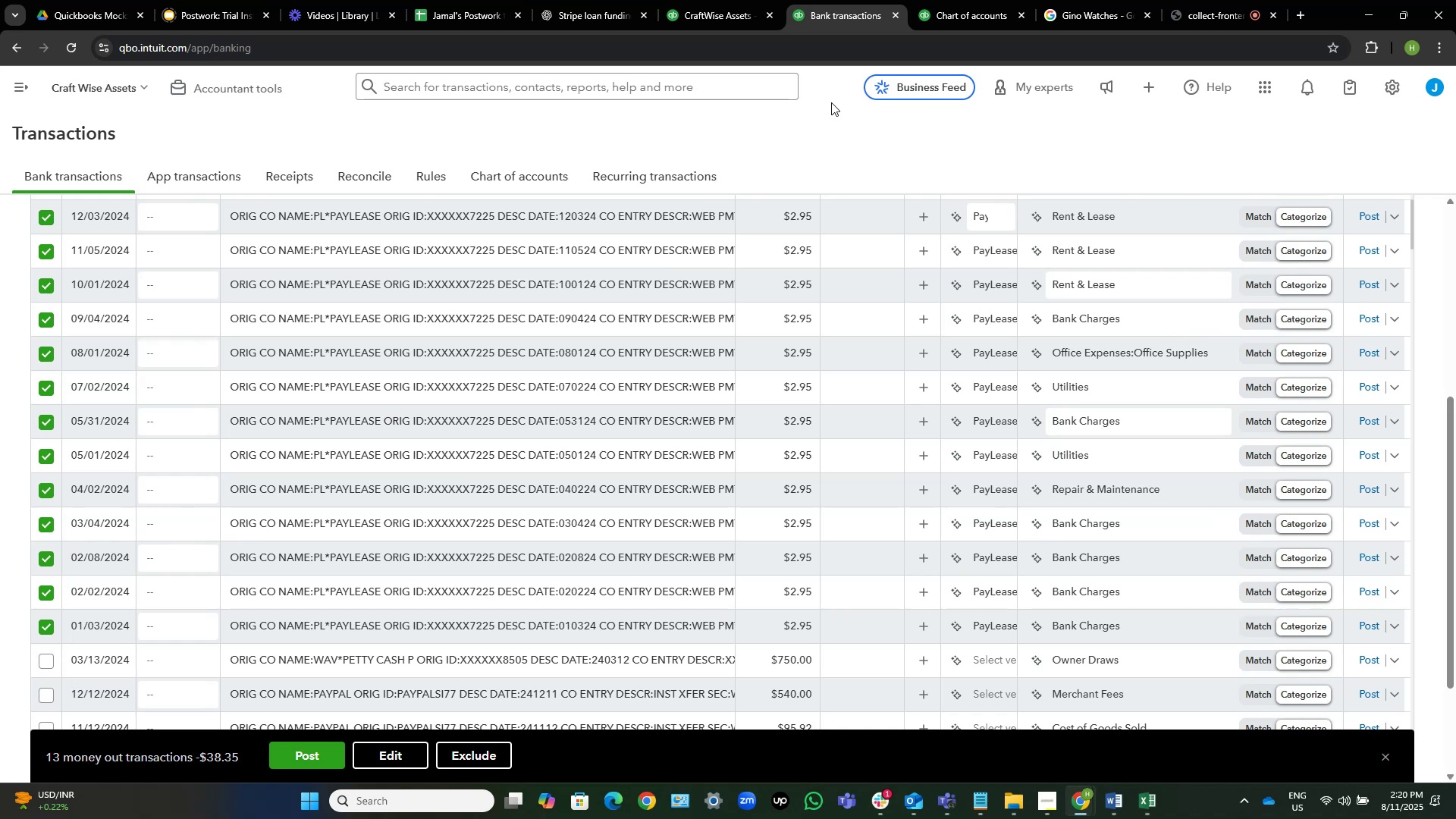 
left_click([1215, 0])
 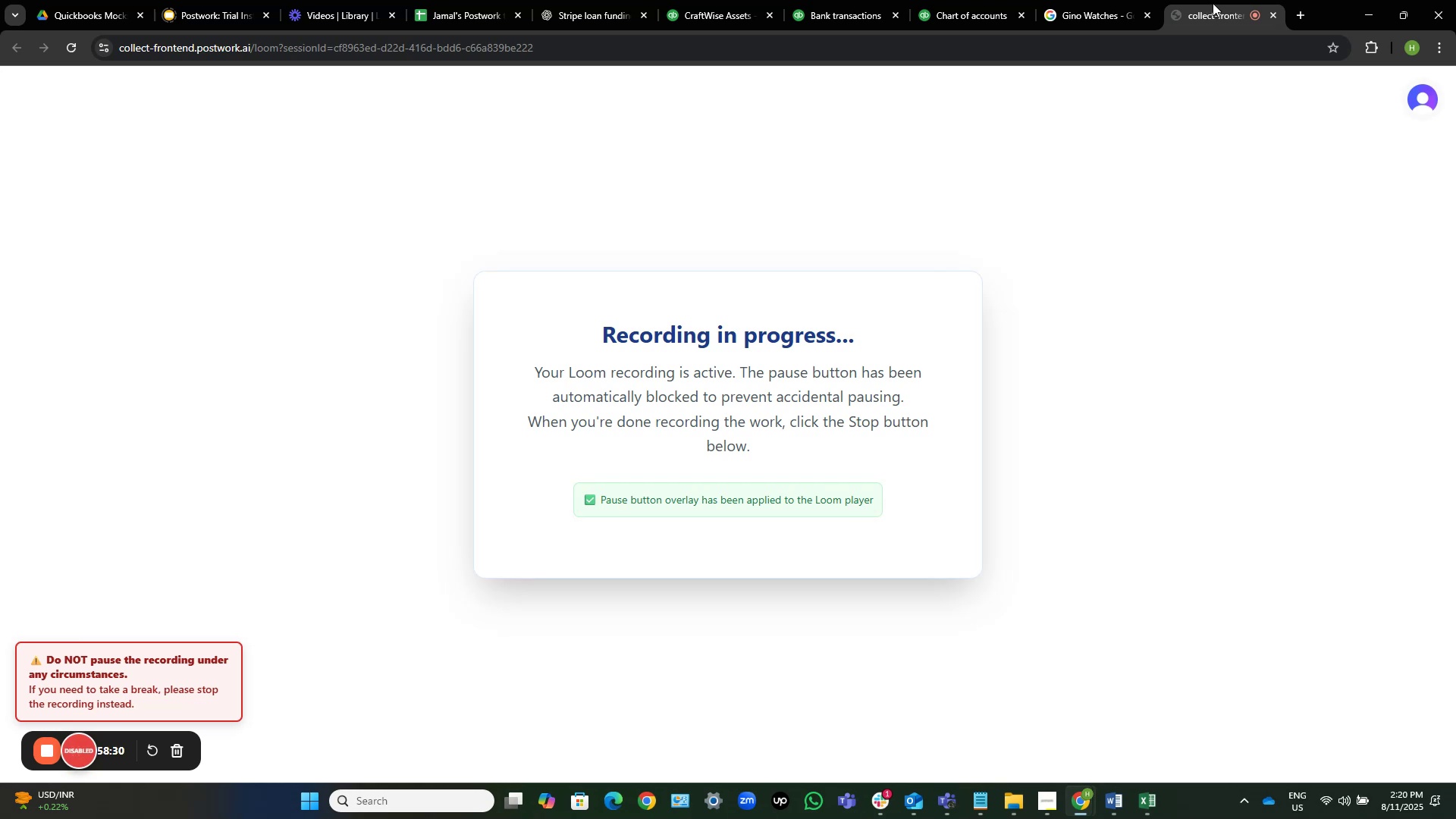 
wait(10.08)
 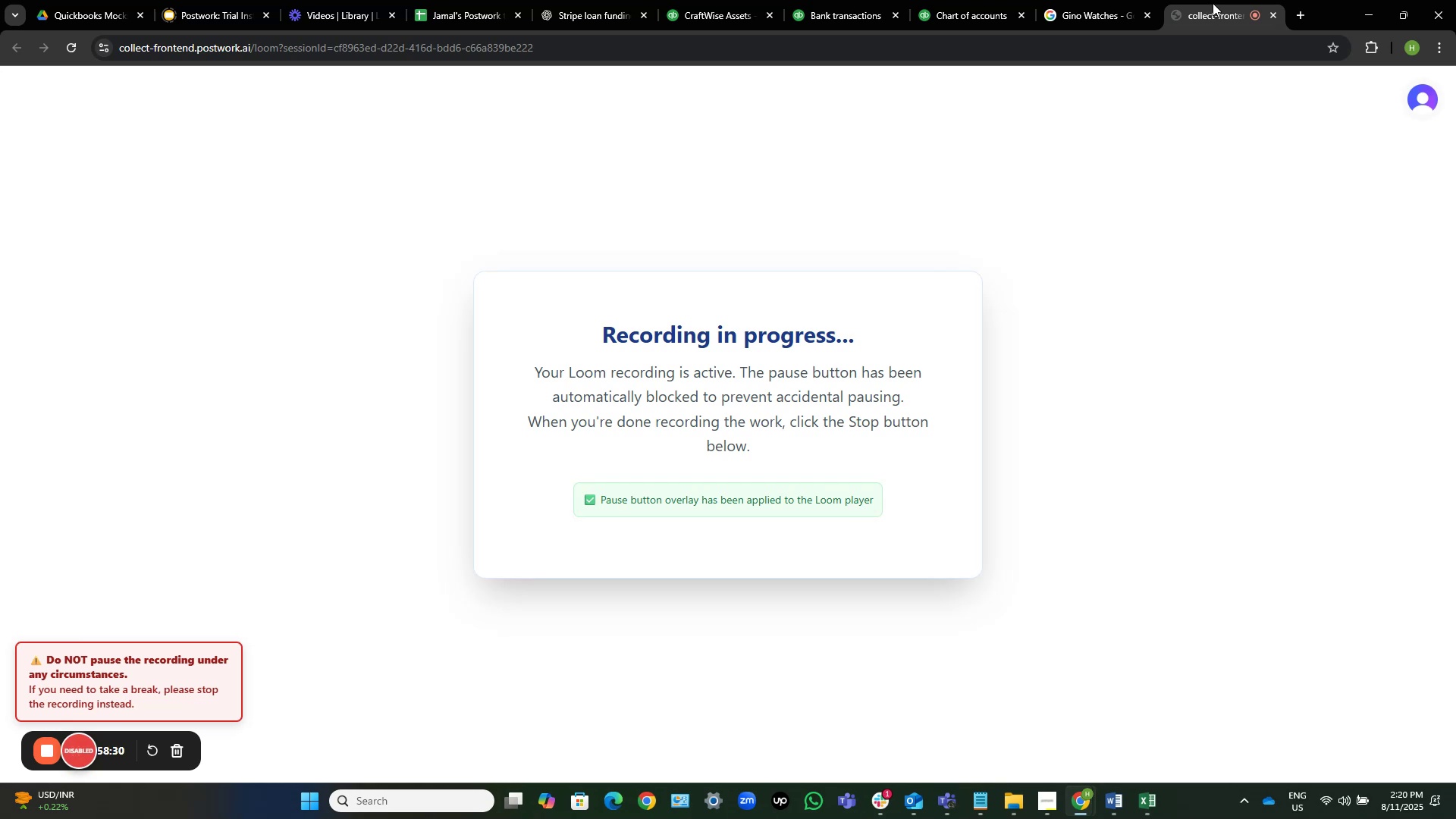 
left_click([840, 0])
 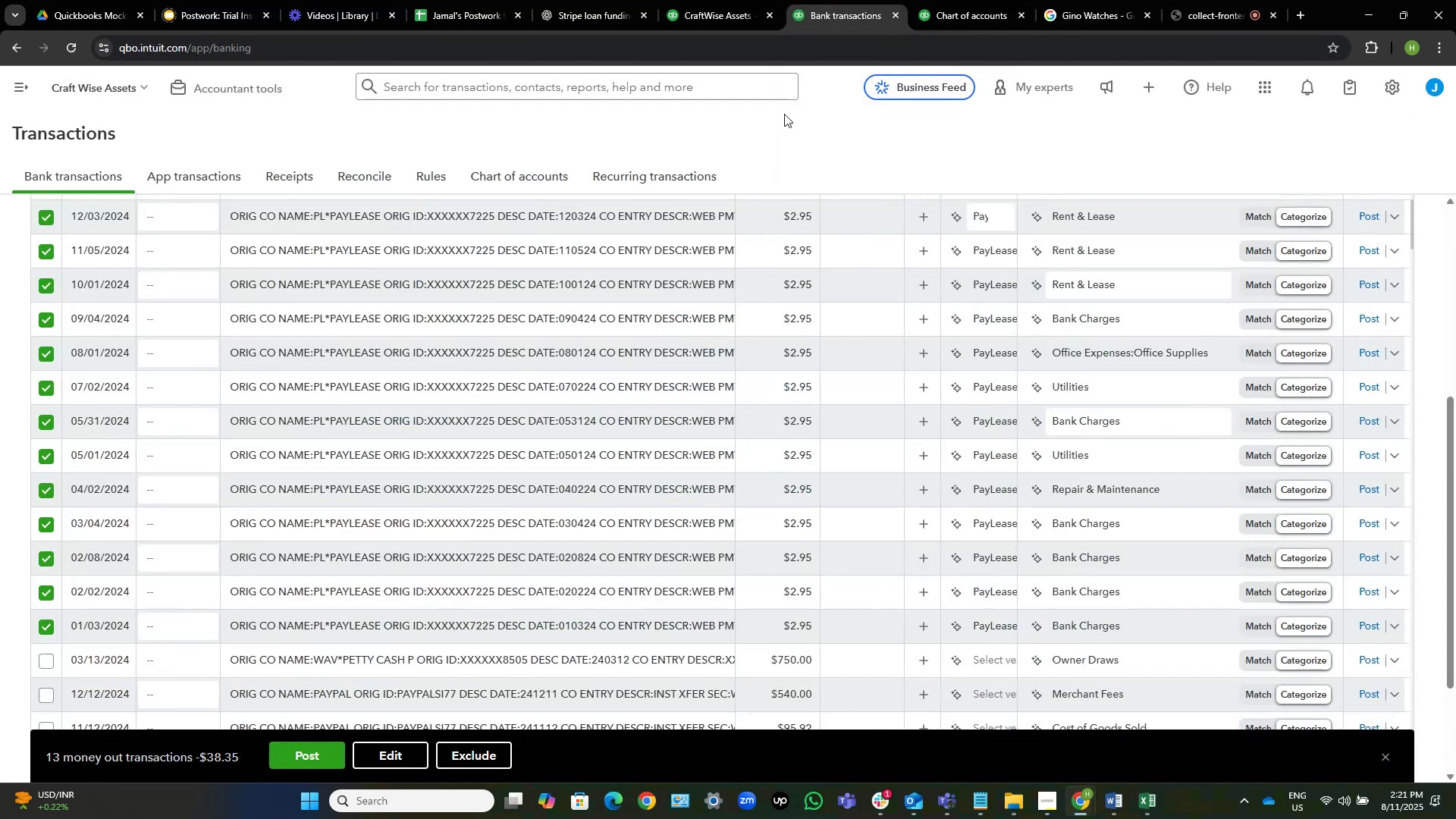 
scroll: coordinate [676, 347], scroll_direction: up, amount: 1.0
 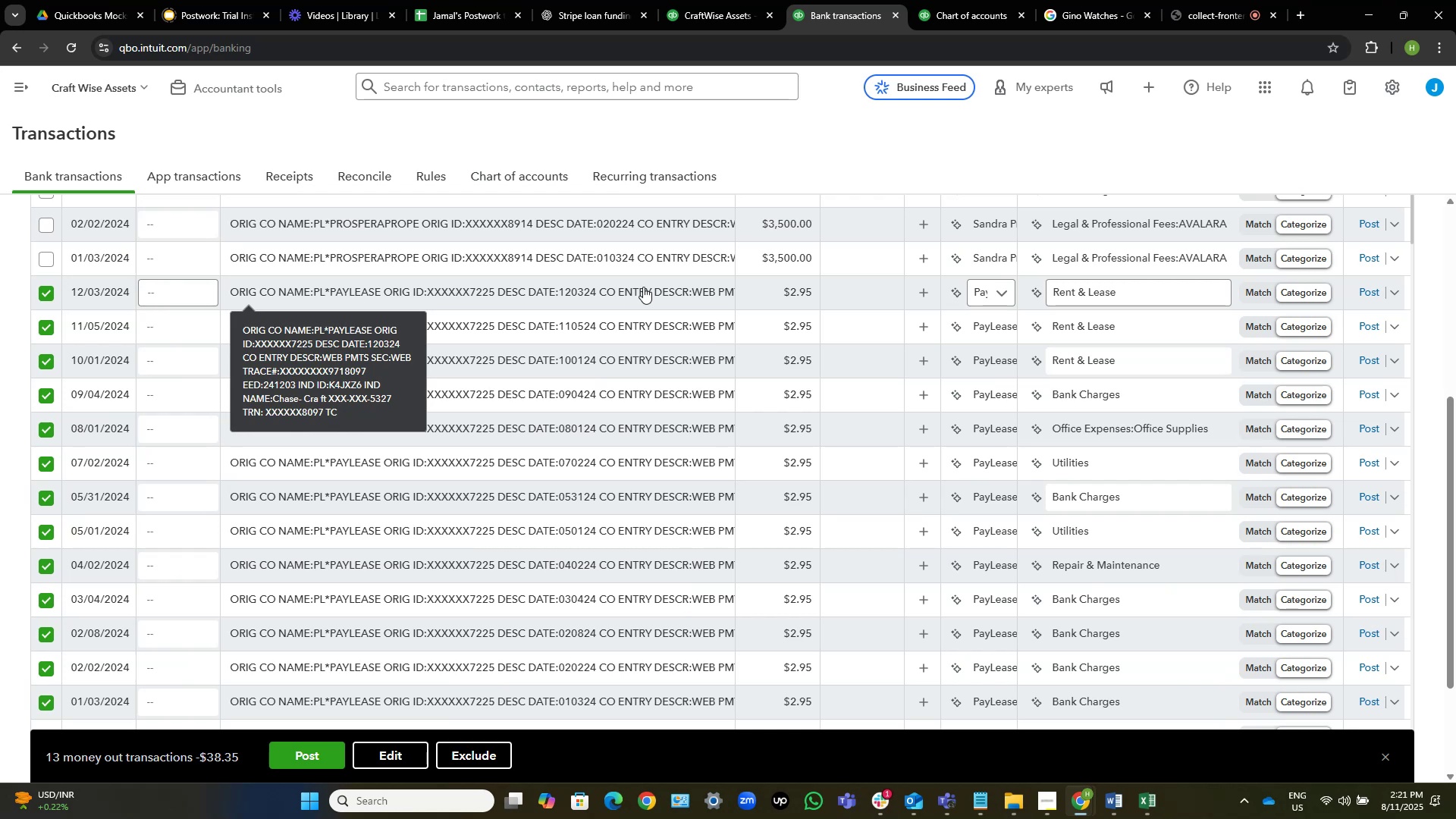 
scroll: coordinate [193, 599], scroll_direction: down, amount: 4.0
 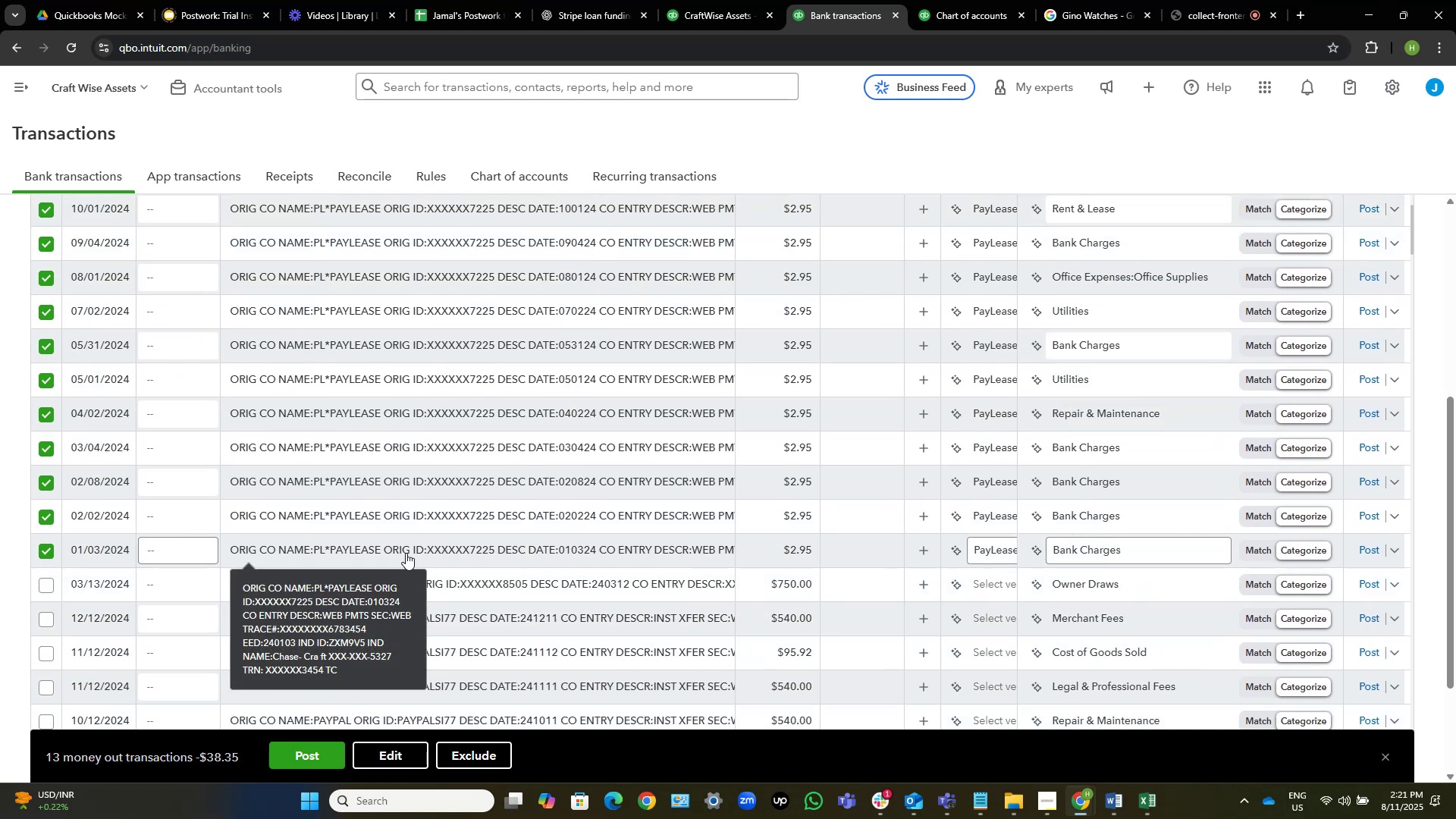 
left_click([384, 751])
 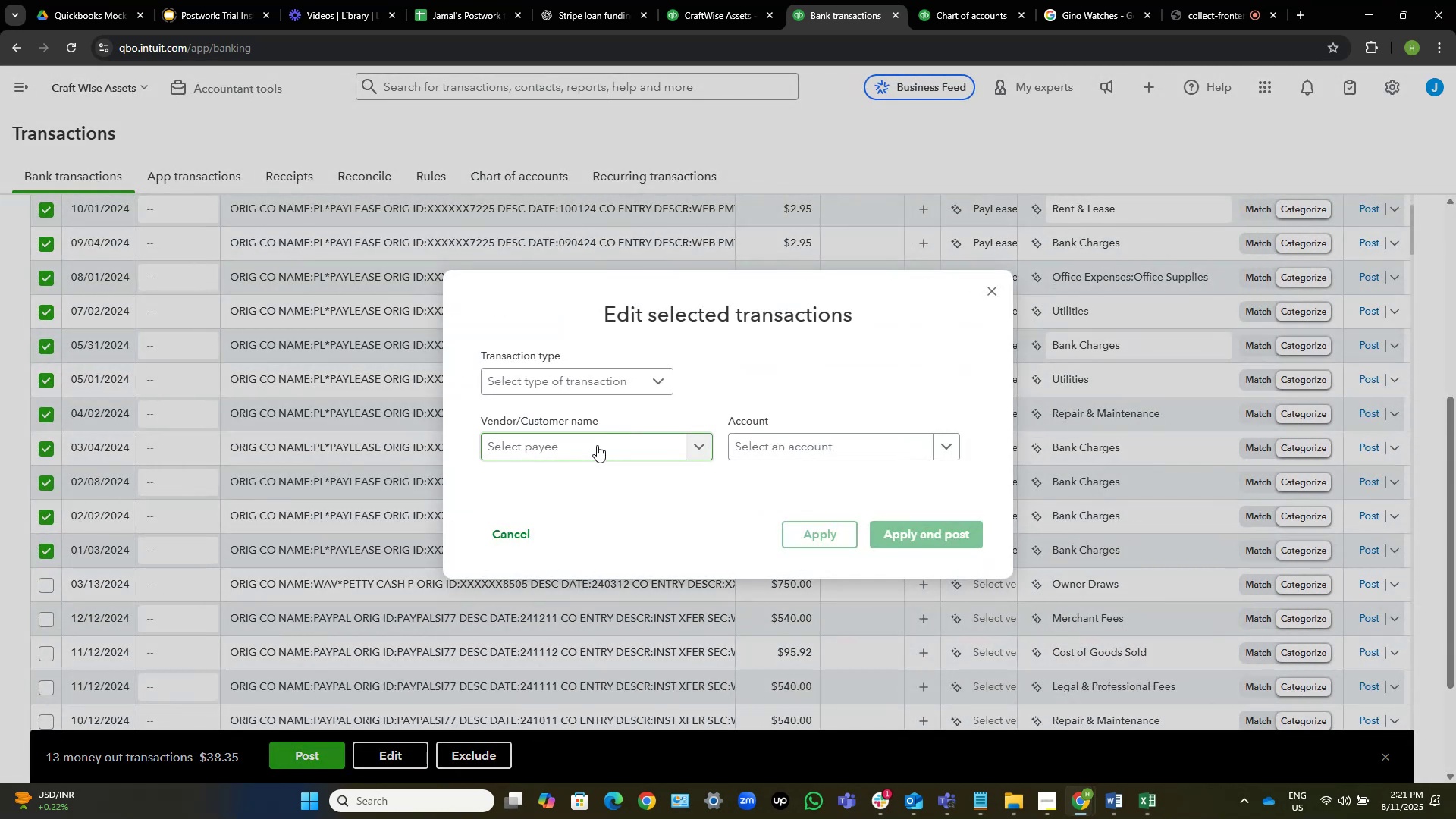 
left_click([597, 445])
 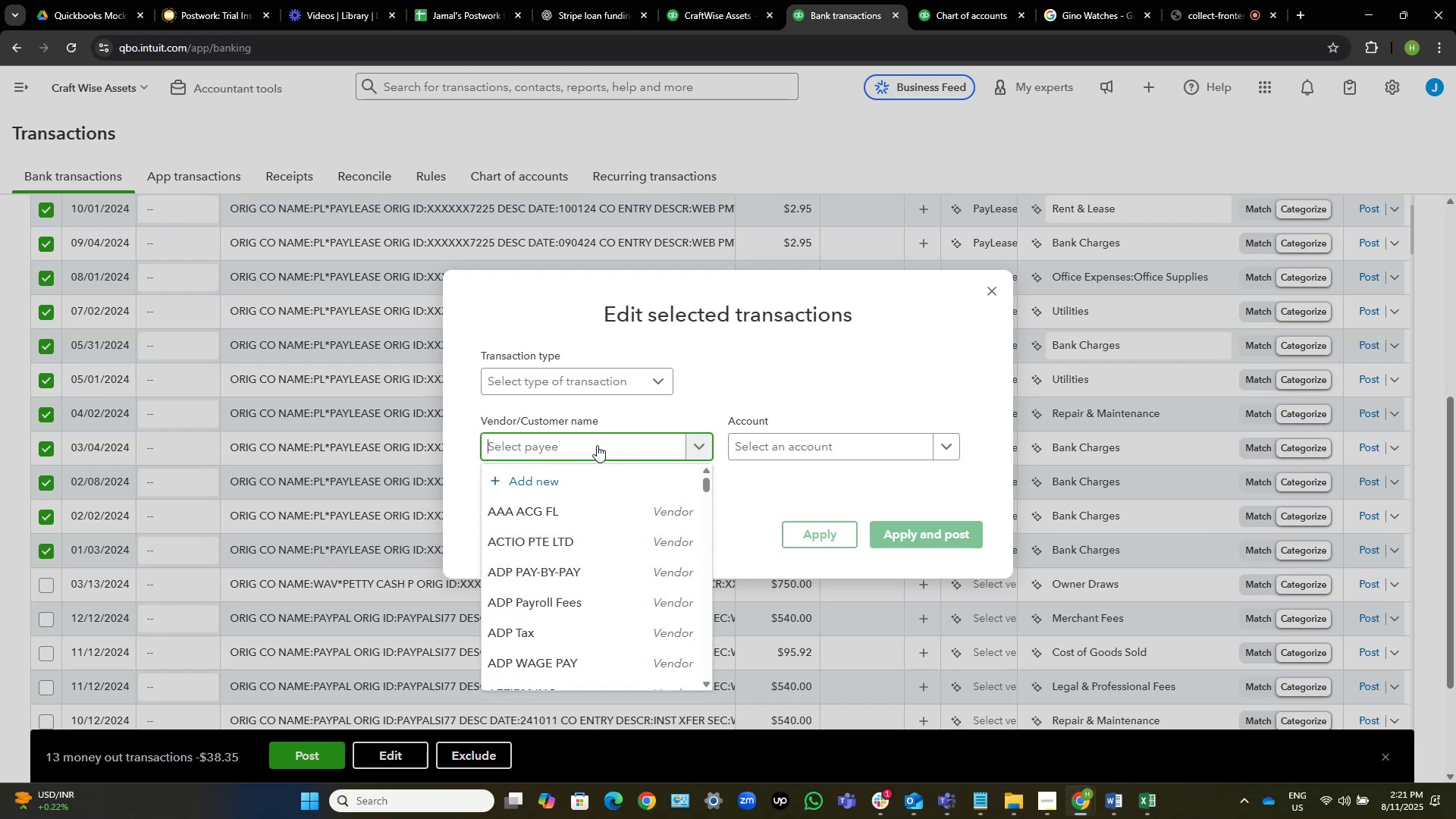 
type(pay)
 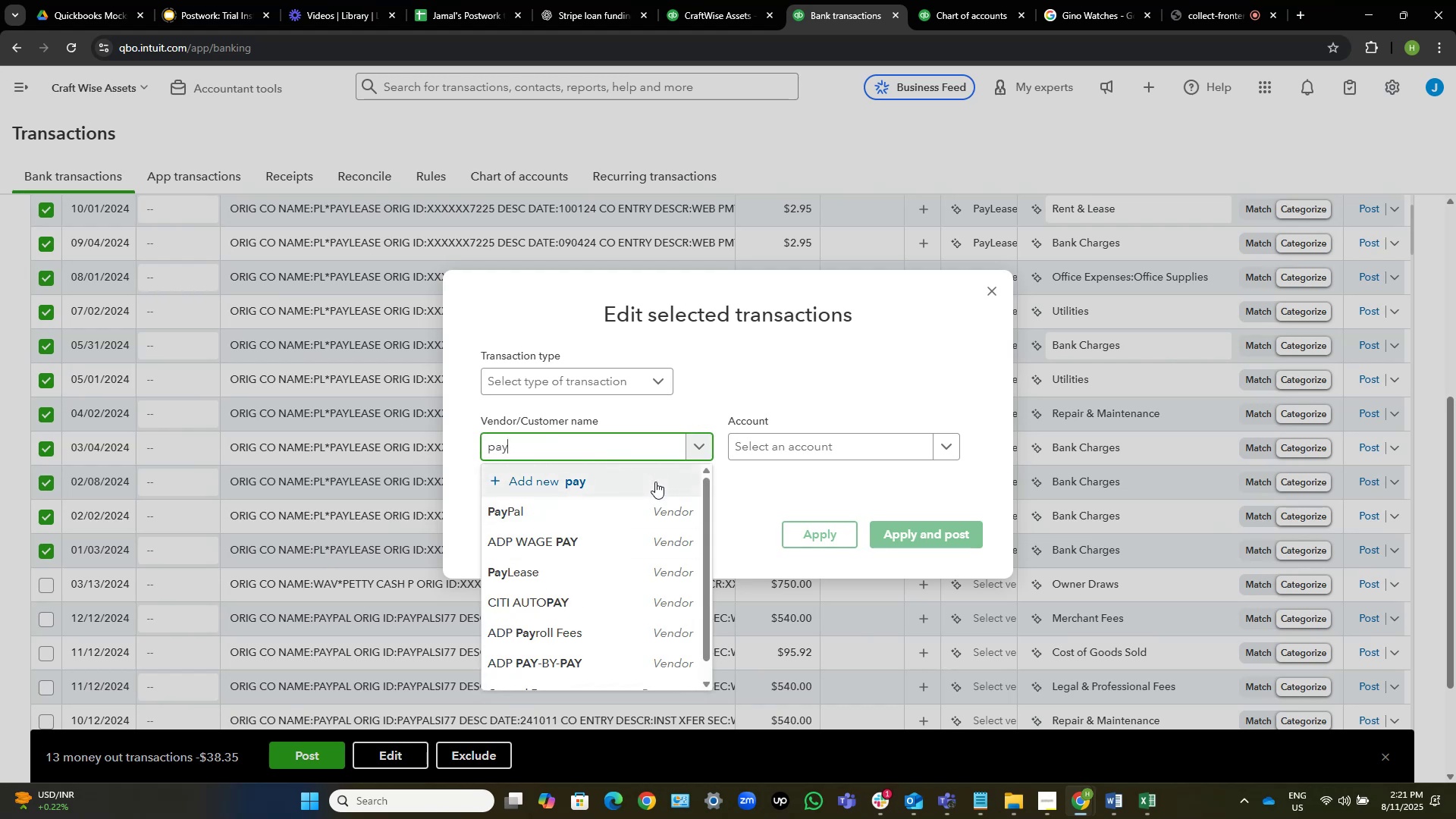 
left_click([593, 569])
 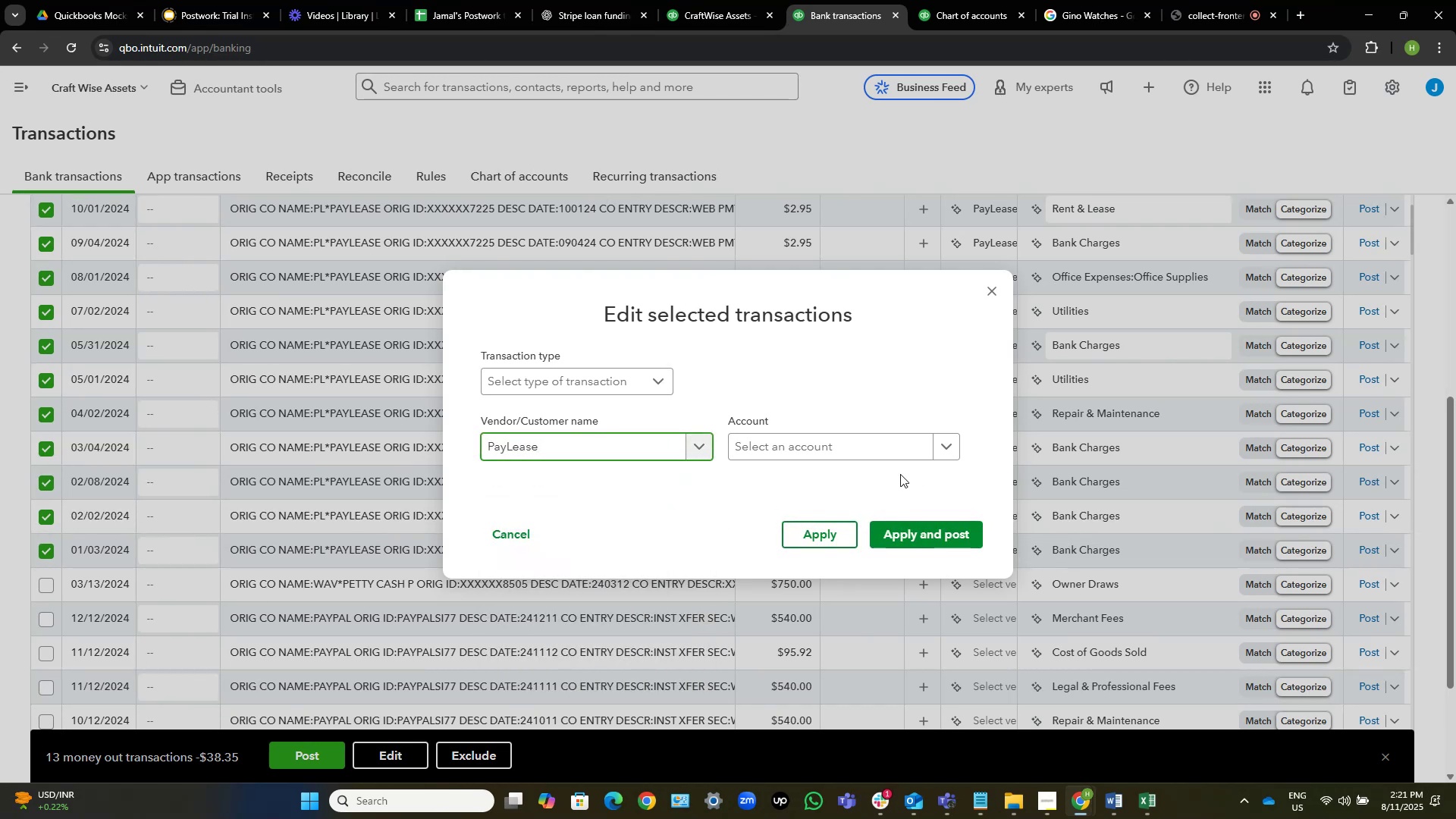 
left_click([882, 439])
 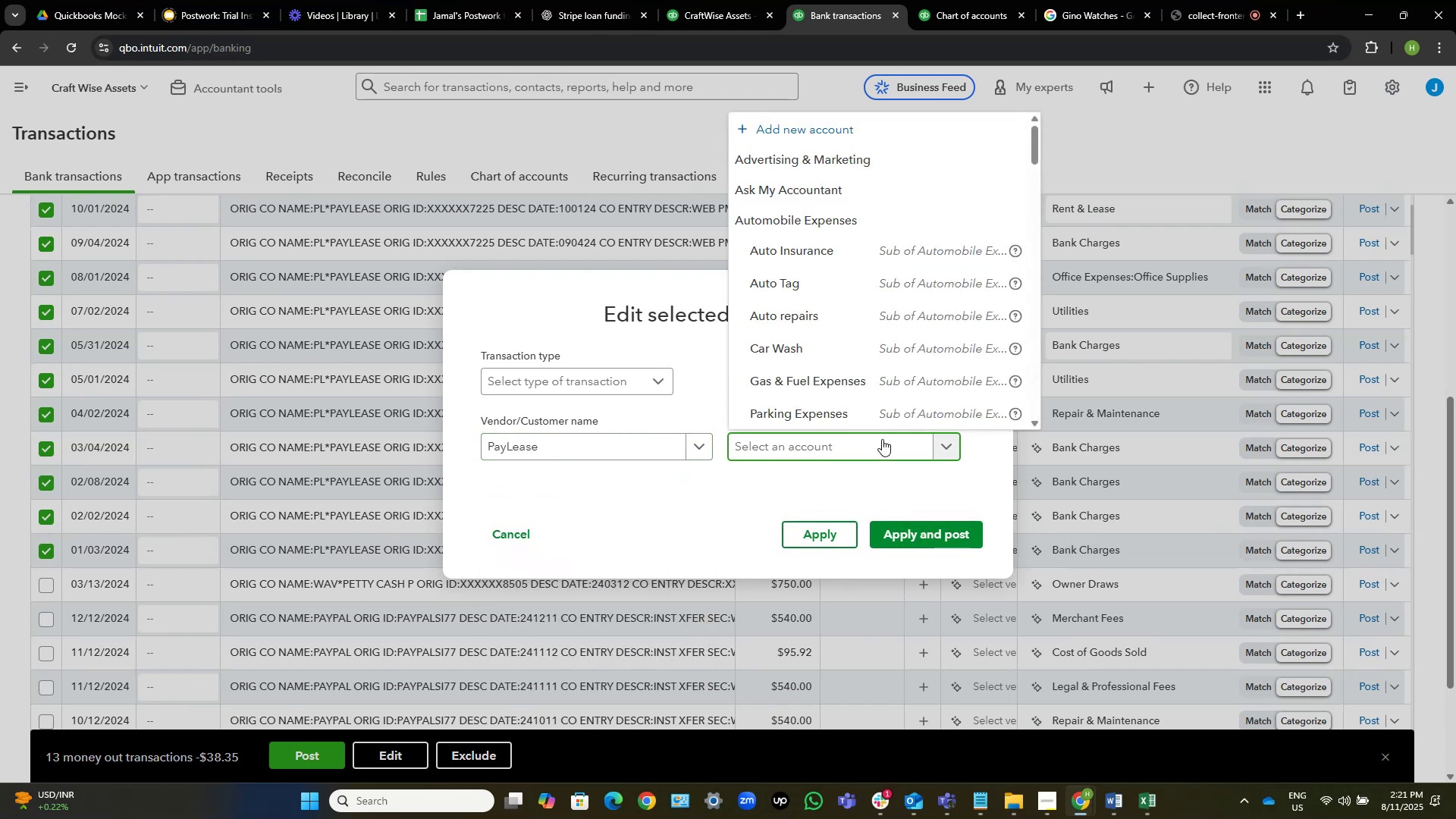 
type(du)
 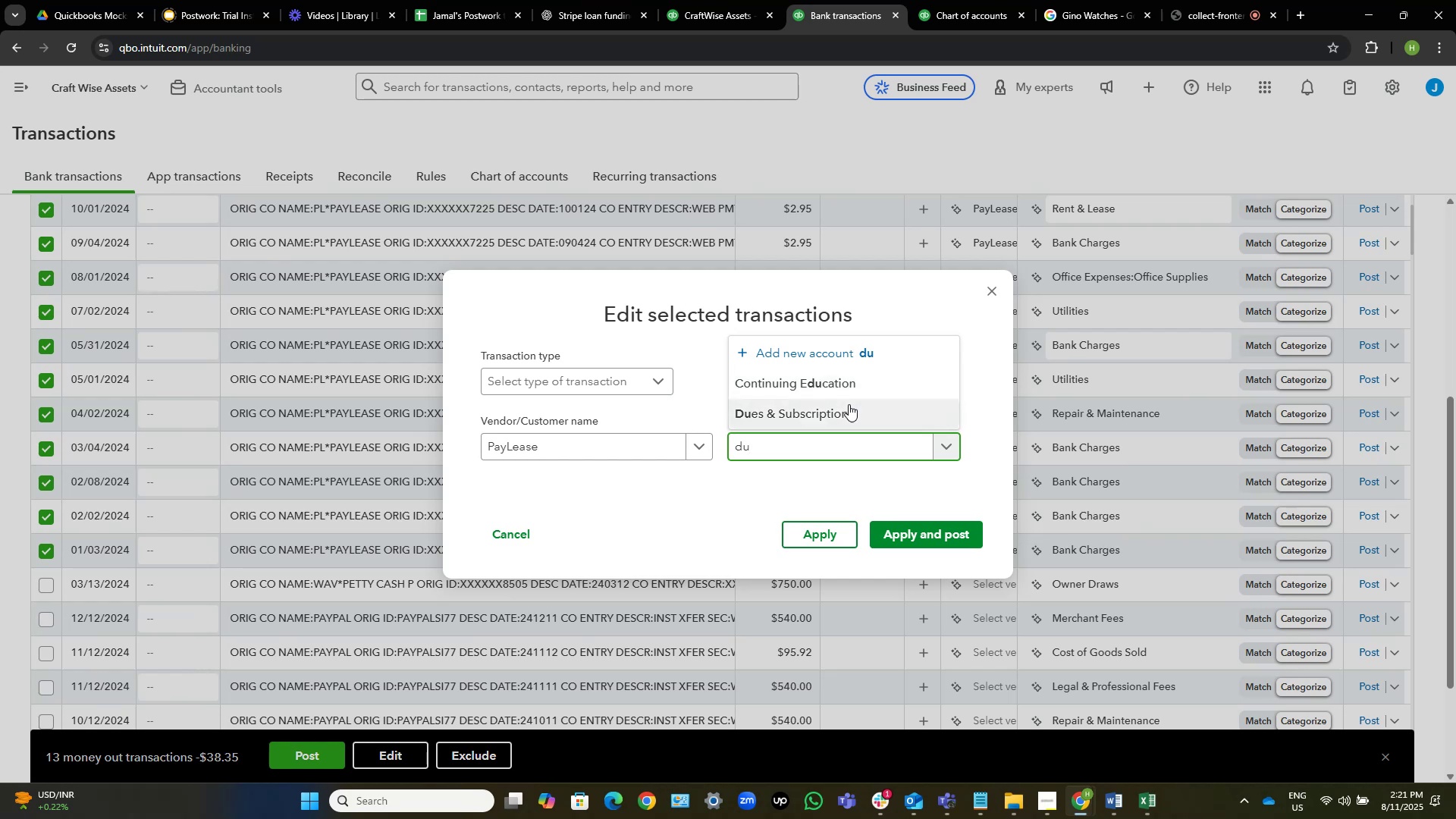 
left_click([849, 404])
 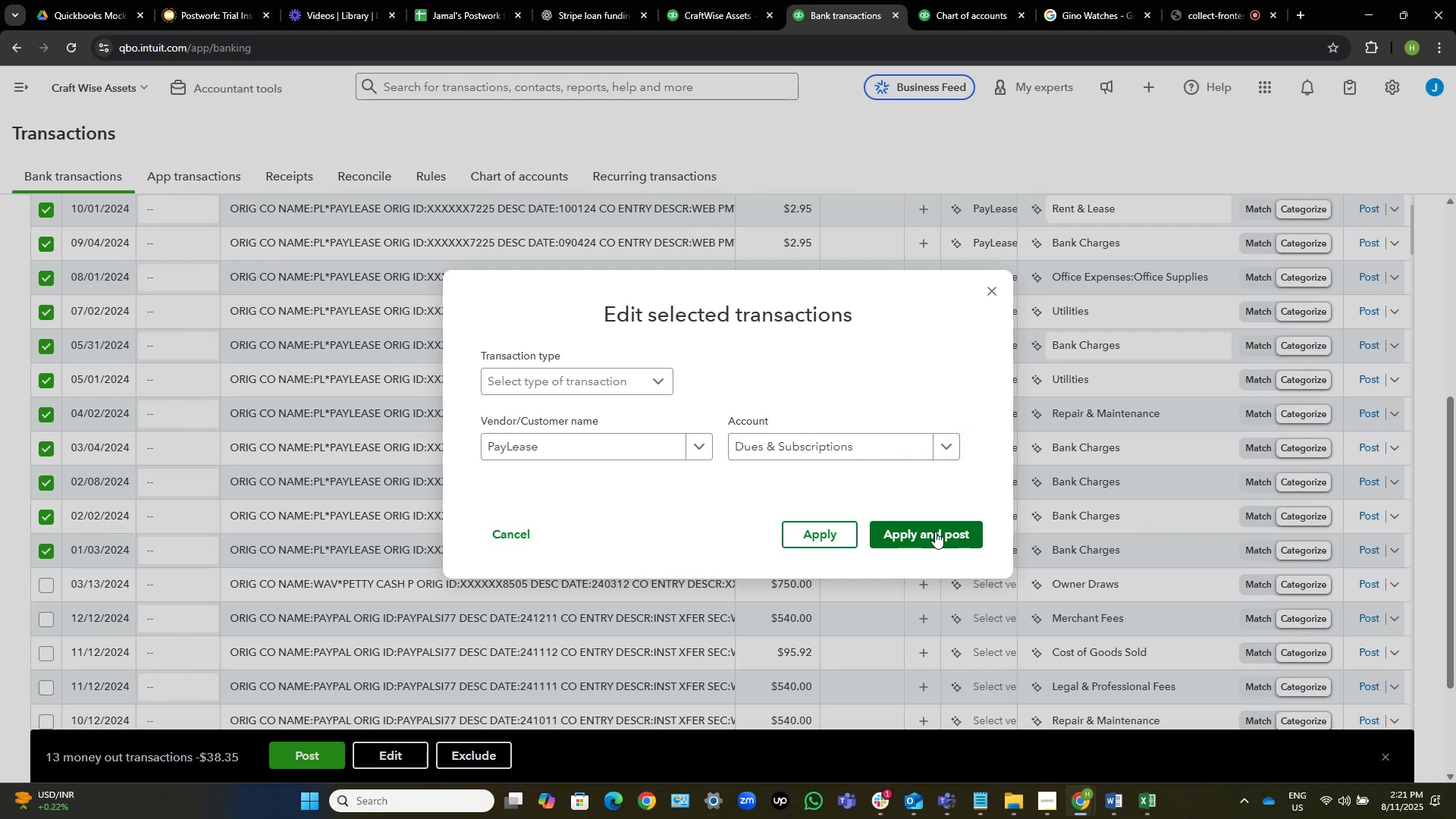 
left_click([935, 532])
 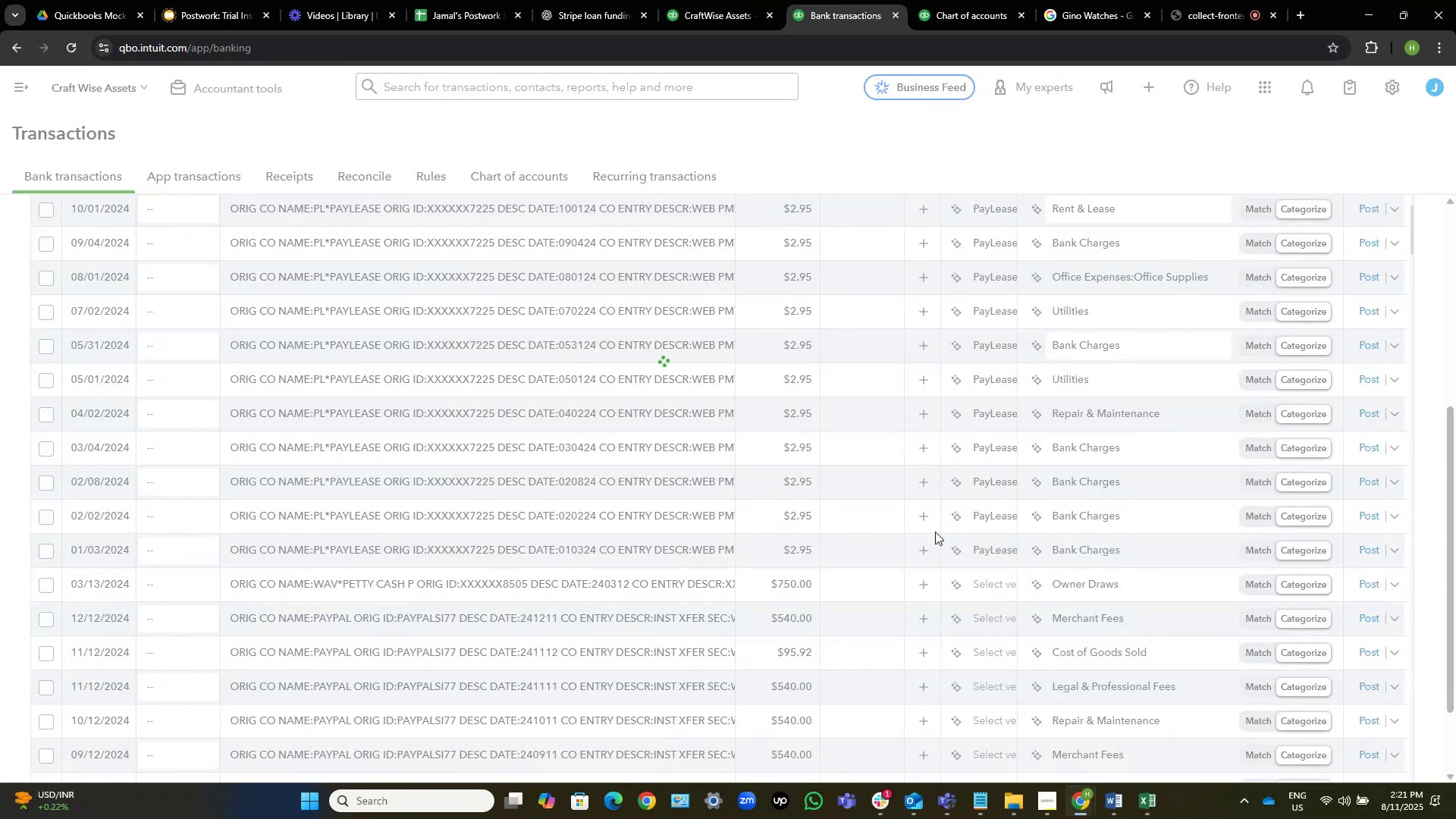 
wait(8.18)
 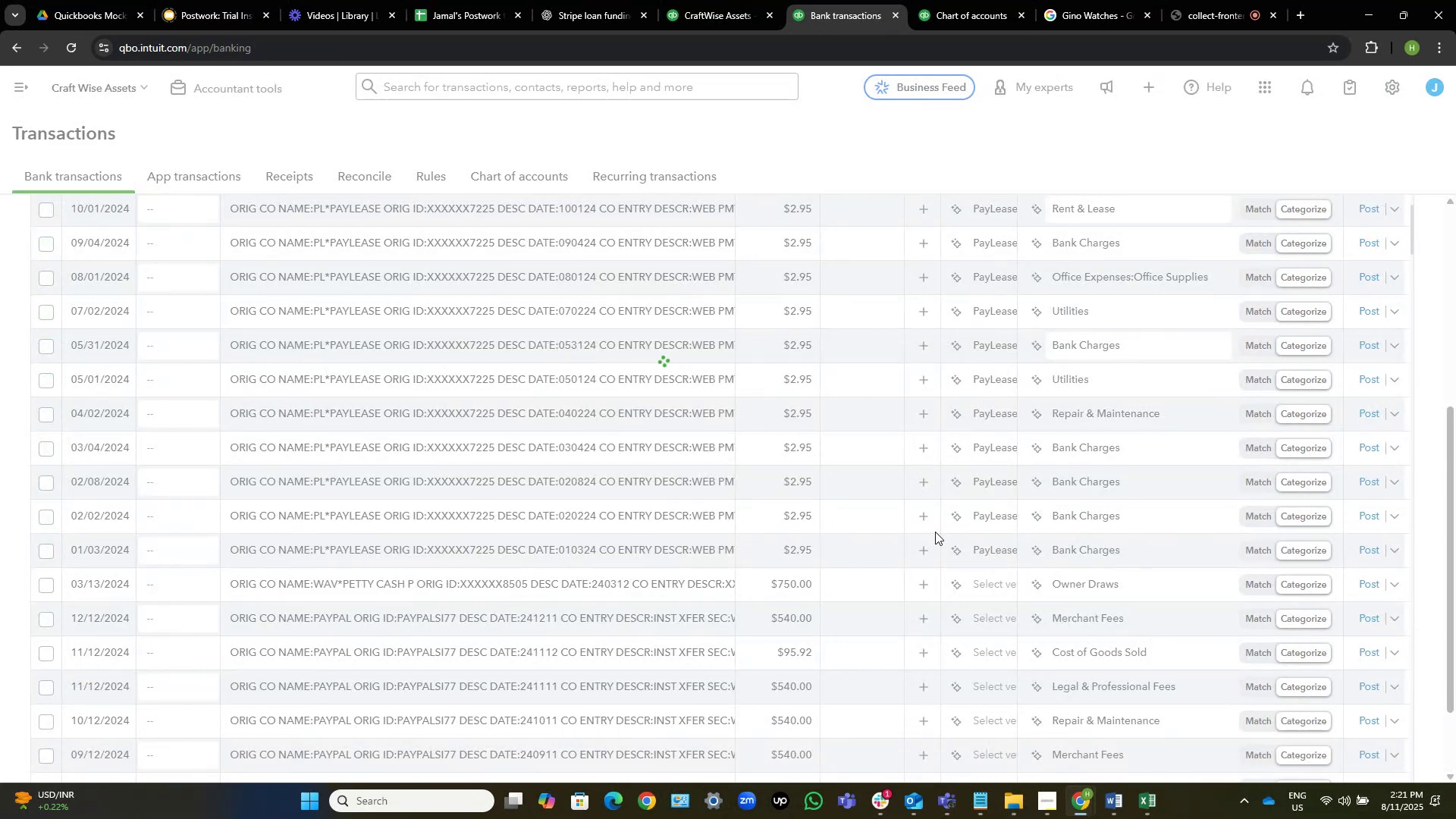 
scroll: coordinate [731, 449], scroll_direction: down, amount: 9.0
 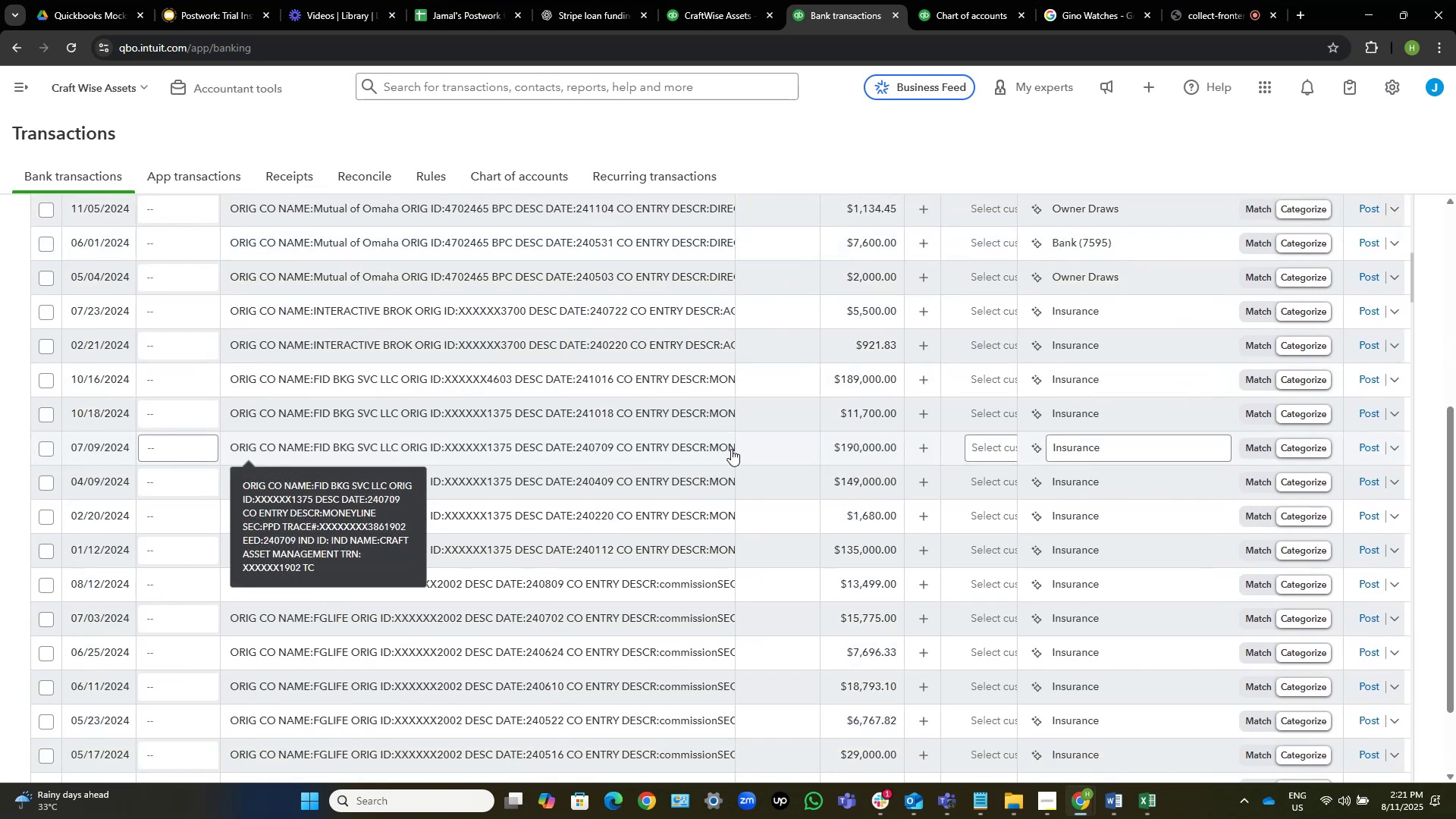 
scroll: coordinate [731, 449], scroll_direction: down, amount: 19.0
 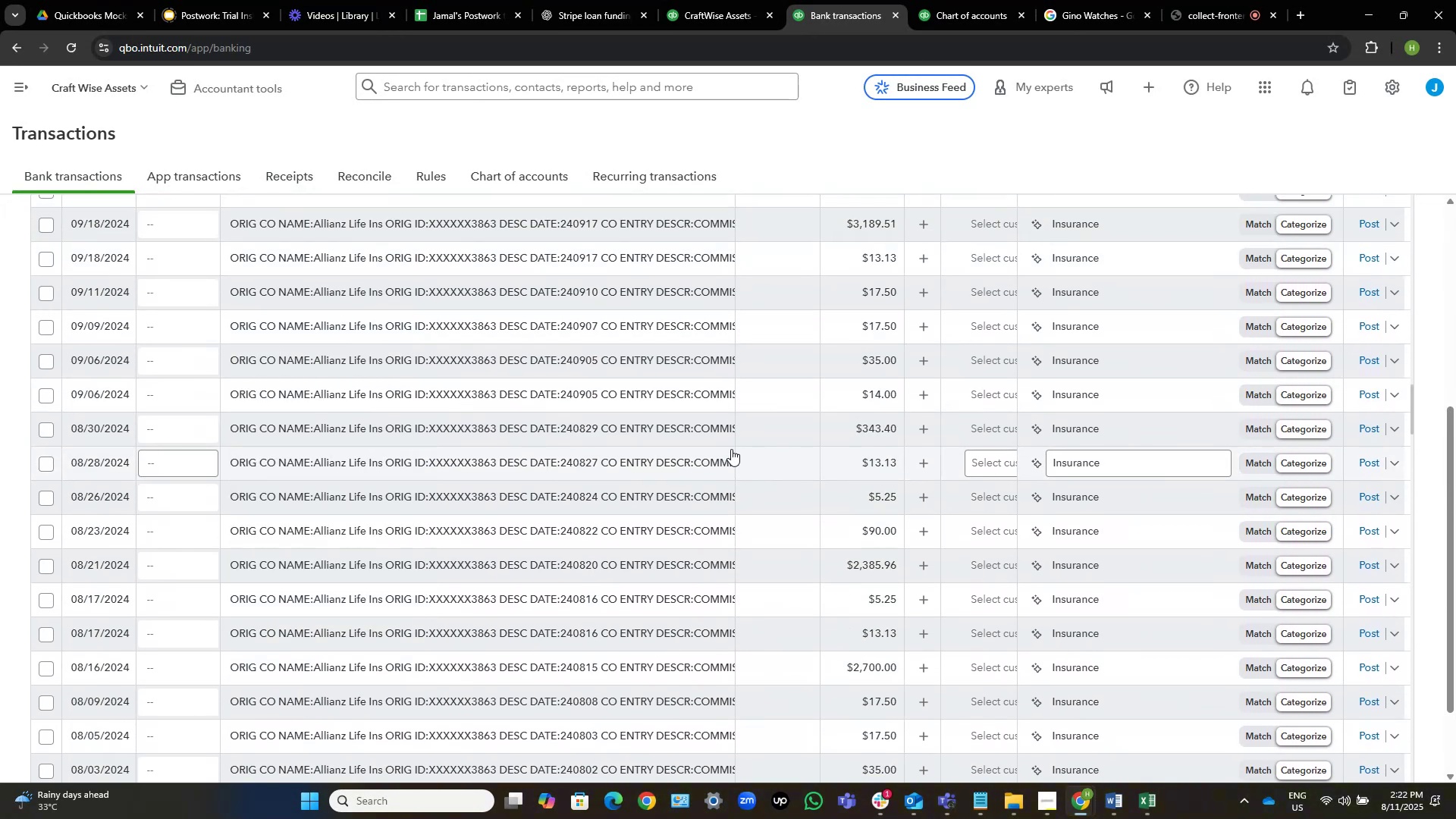 
wait(6.65)
 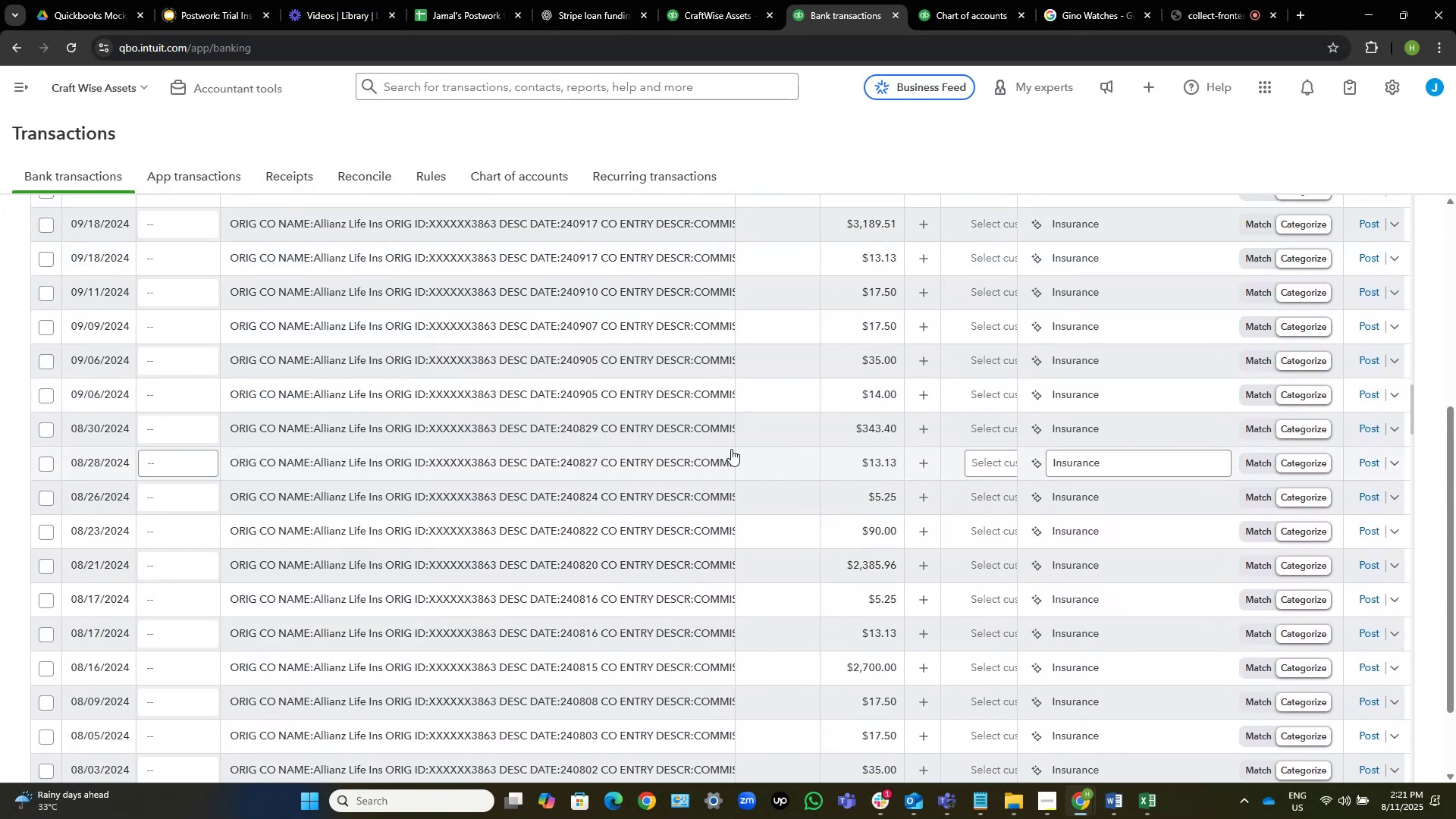 
left_click([976, 429])
 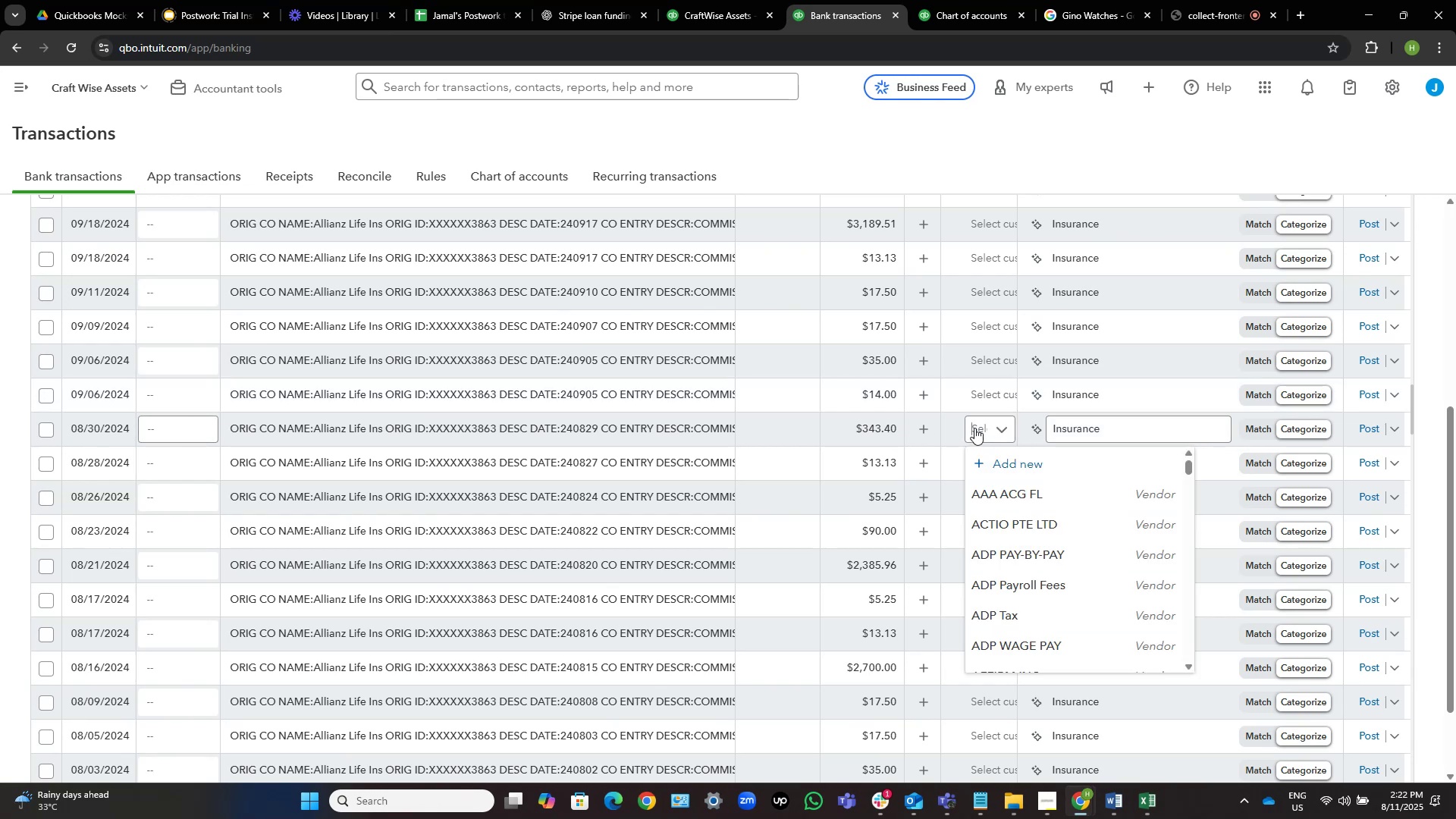 
wait(8.22)
 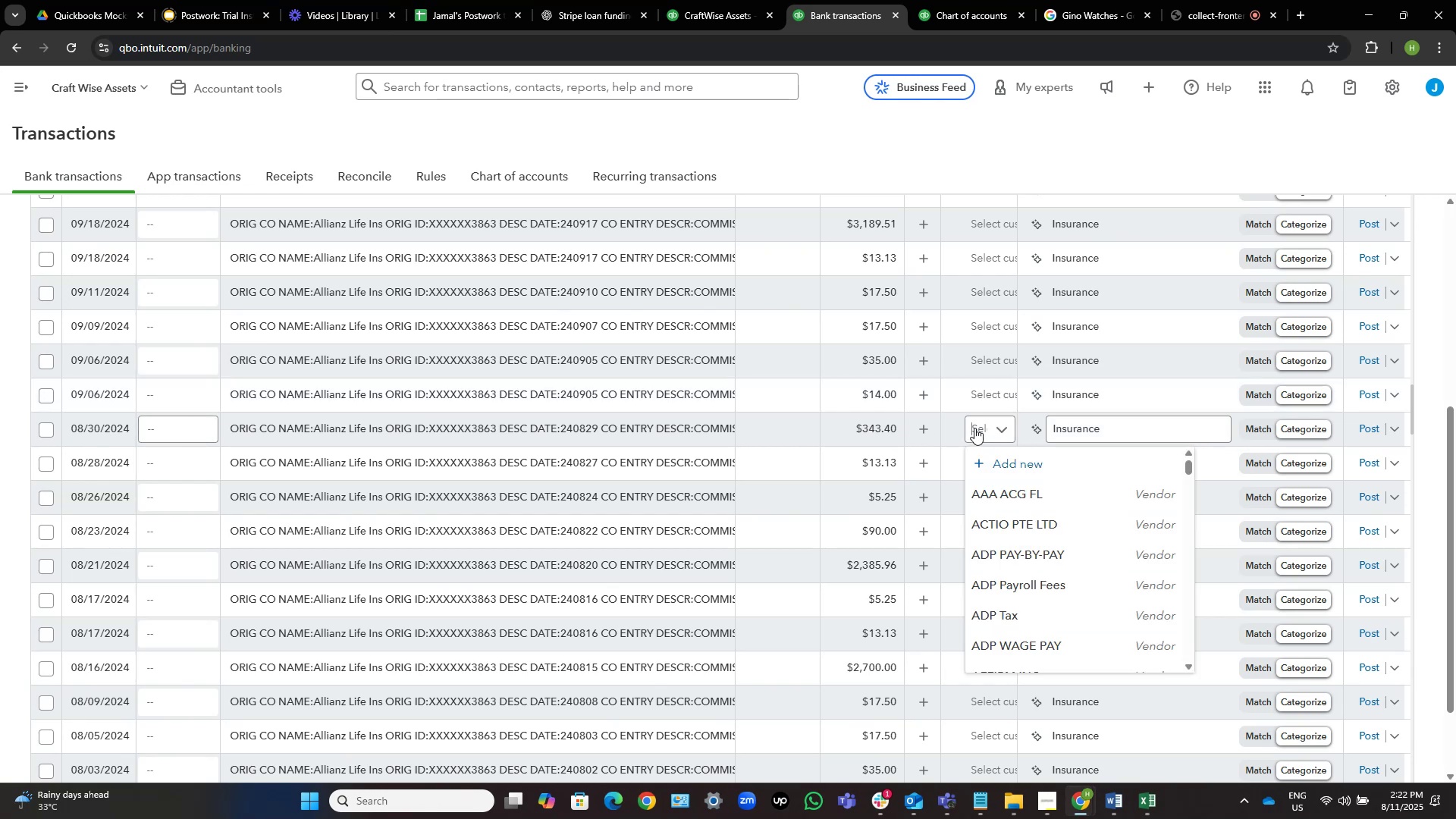 
left_click([974, 428])
 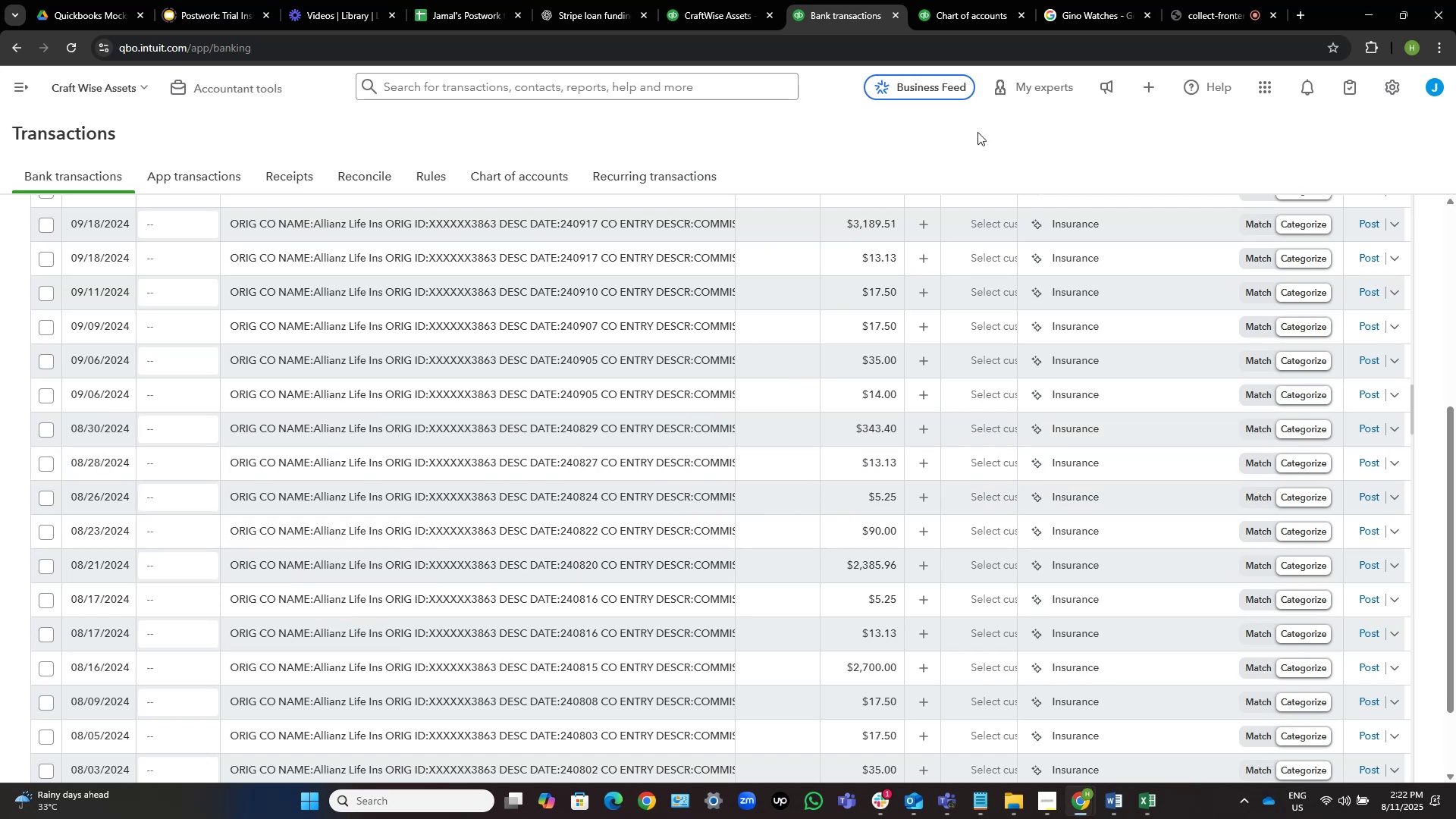 
left_click([879, 149])
 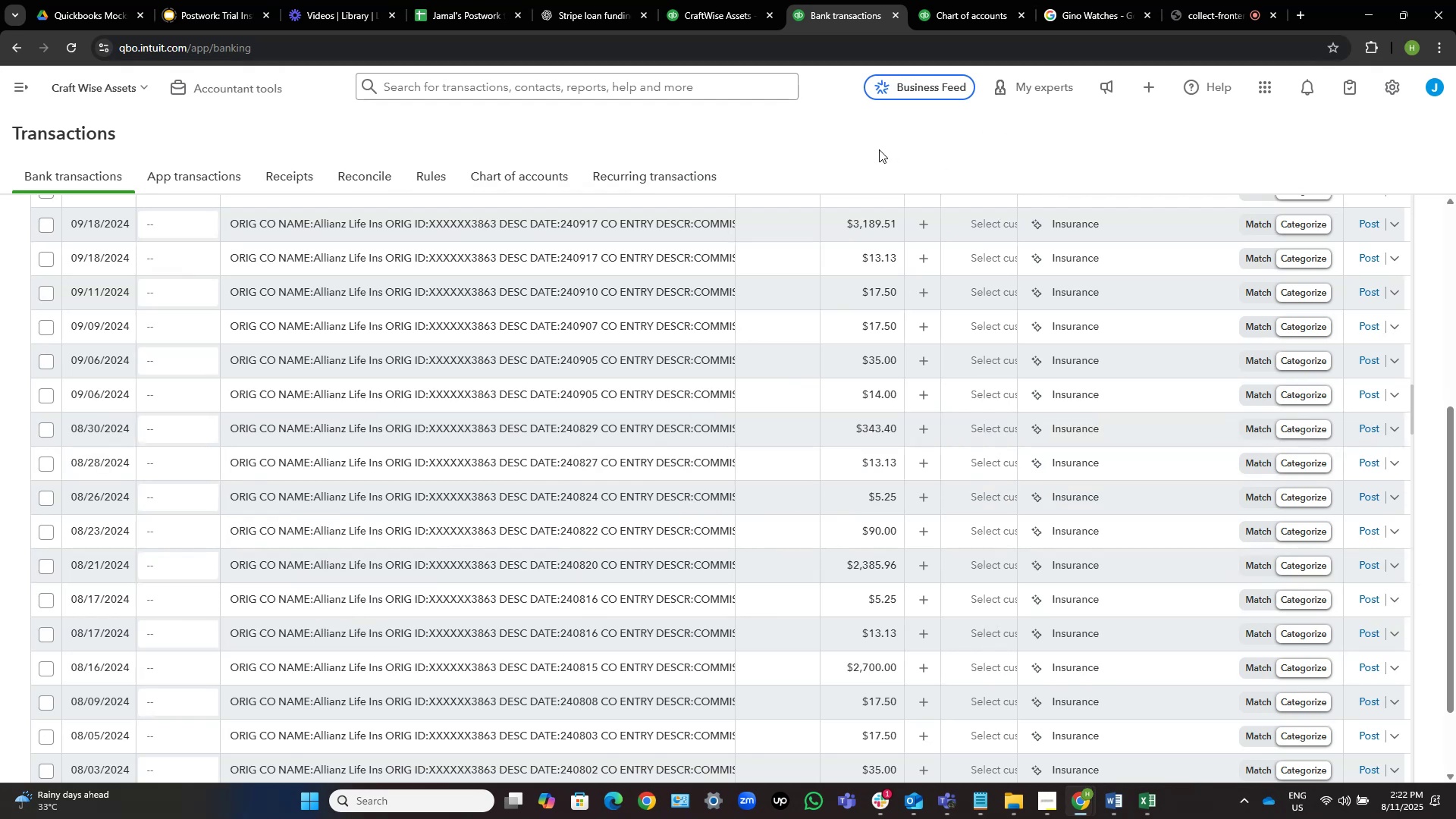 
scroll: coordinate [655, 470], scroll_direction: down, amount: 5.0
 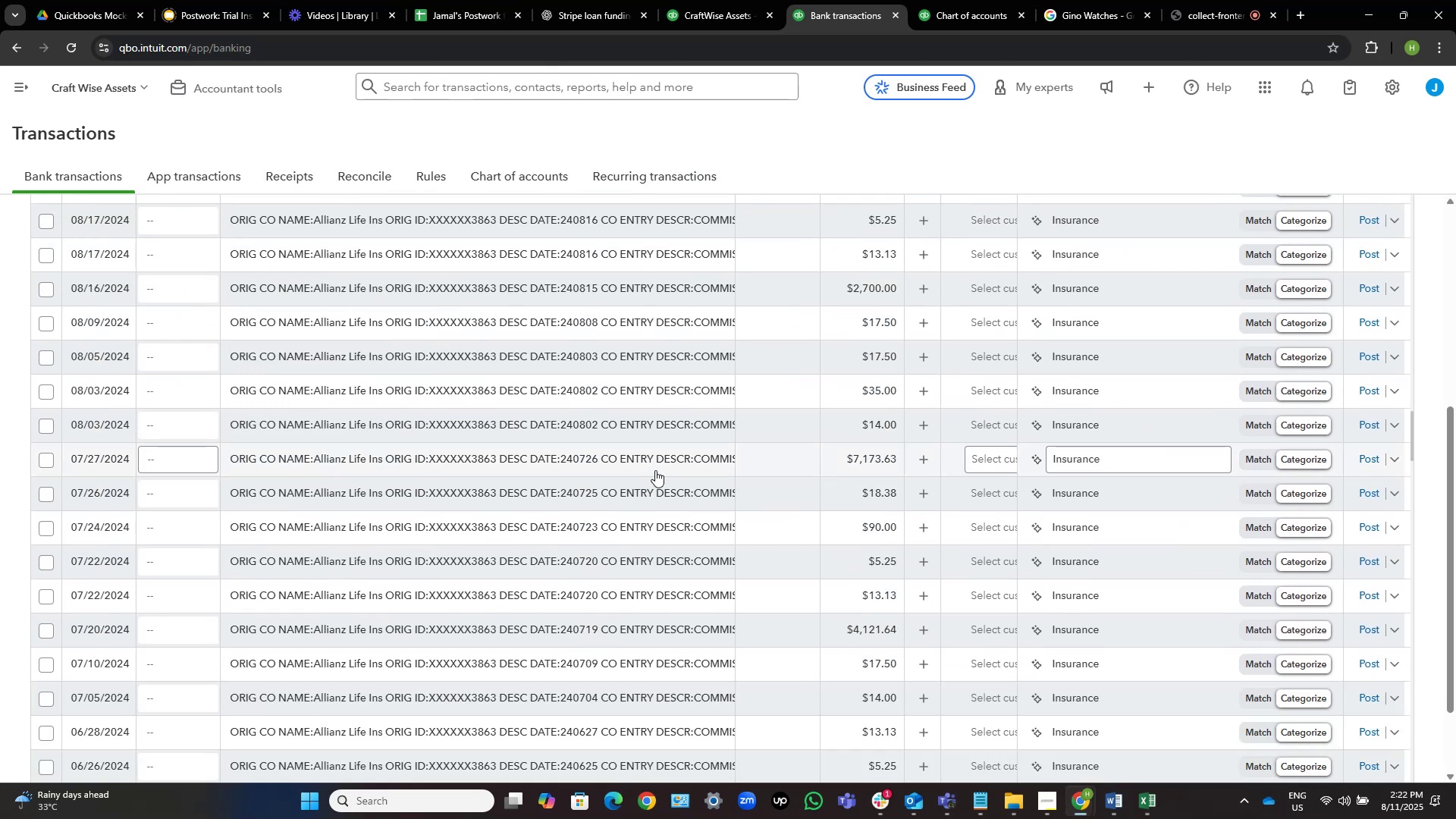 
scroll: coordinate [655, 470], scroll_direction: up, amount: 12.0
 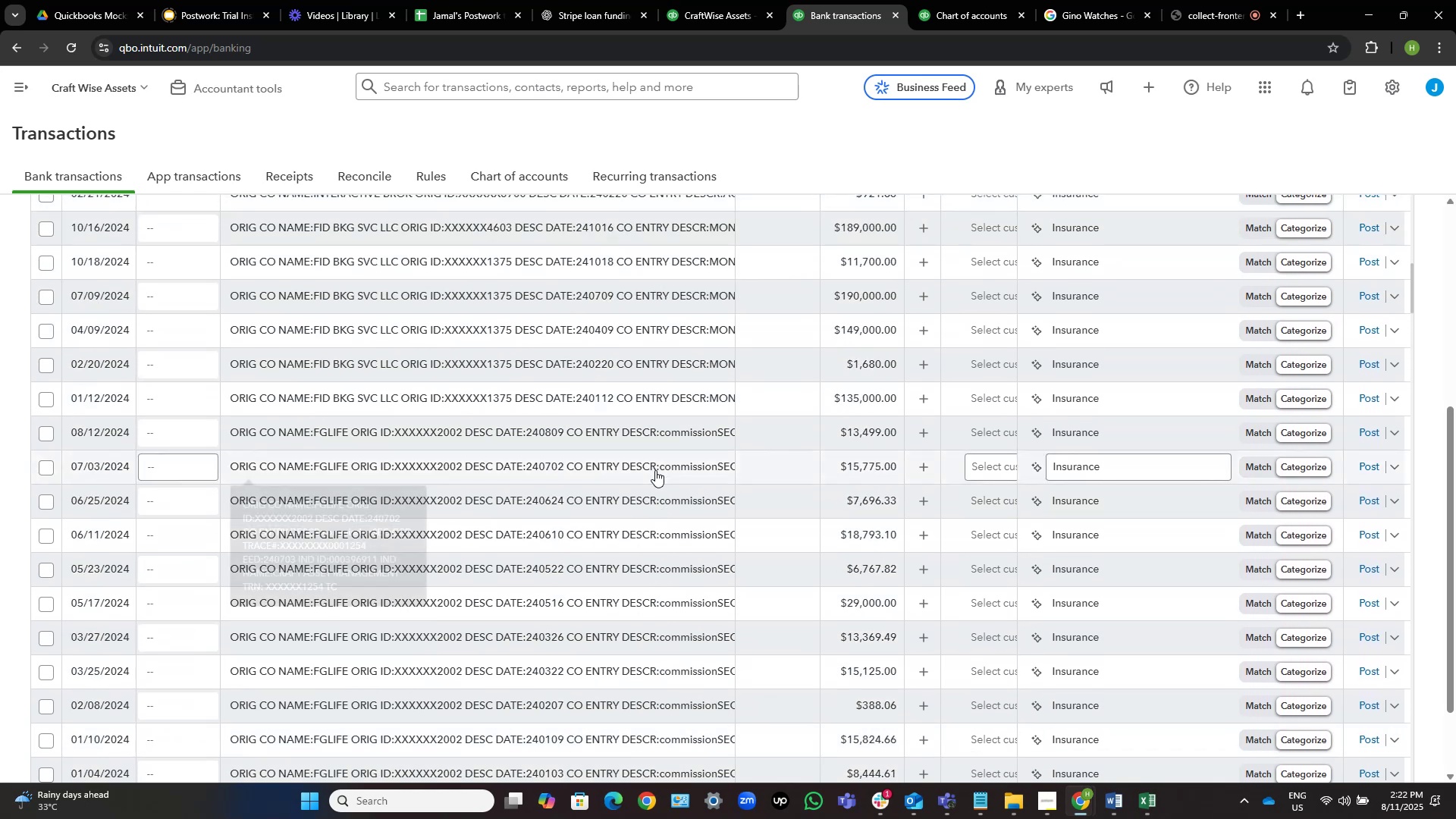 
scroll: coordinate [655, 470], scroll_direction: down, amount: 2.0
 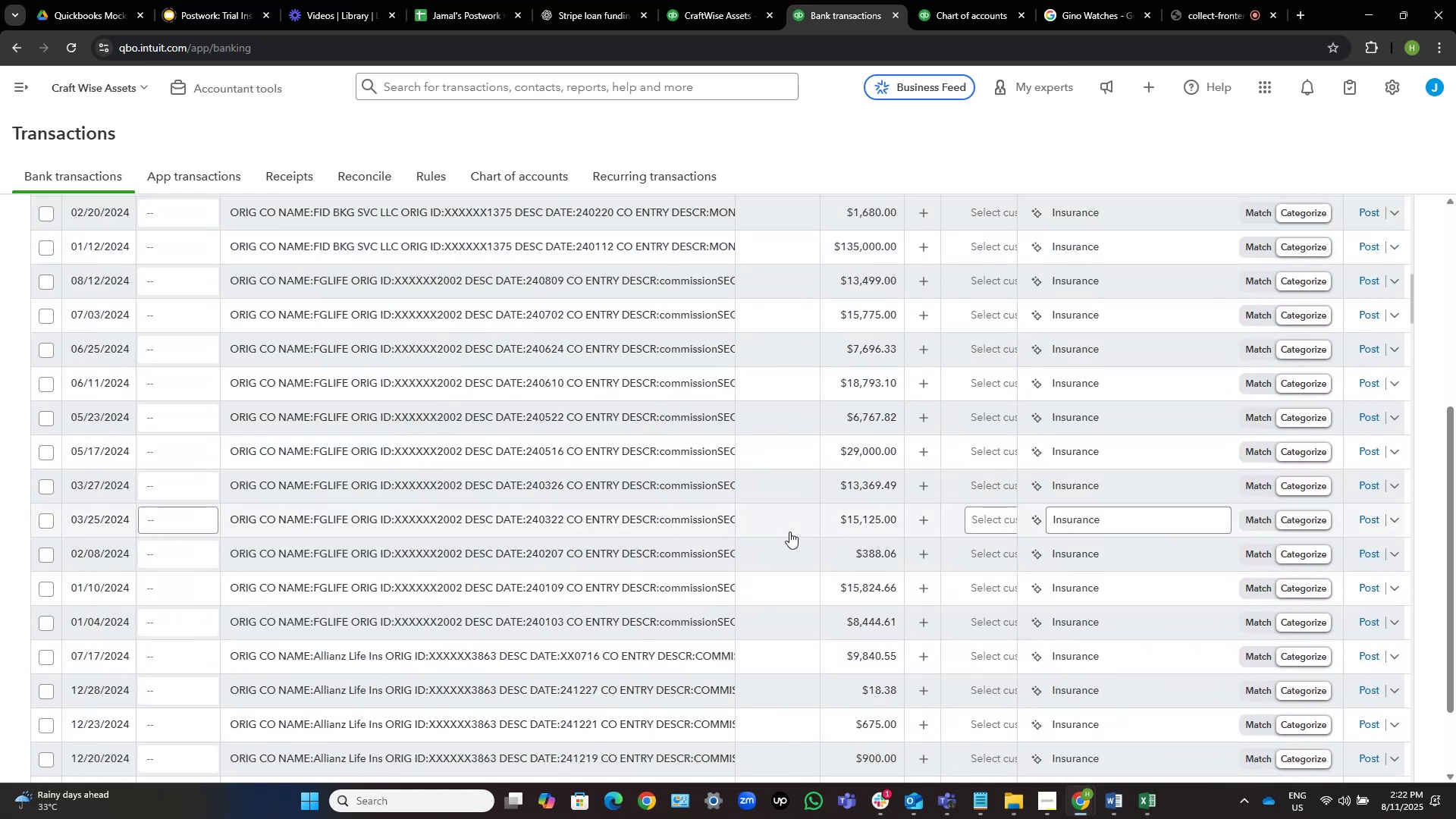 
scroll: coordinate [789, 532], scroll_direction: up, amount: 2.0
 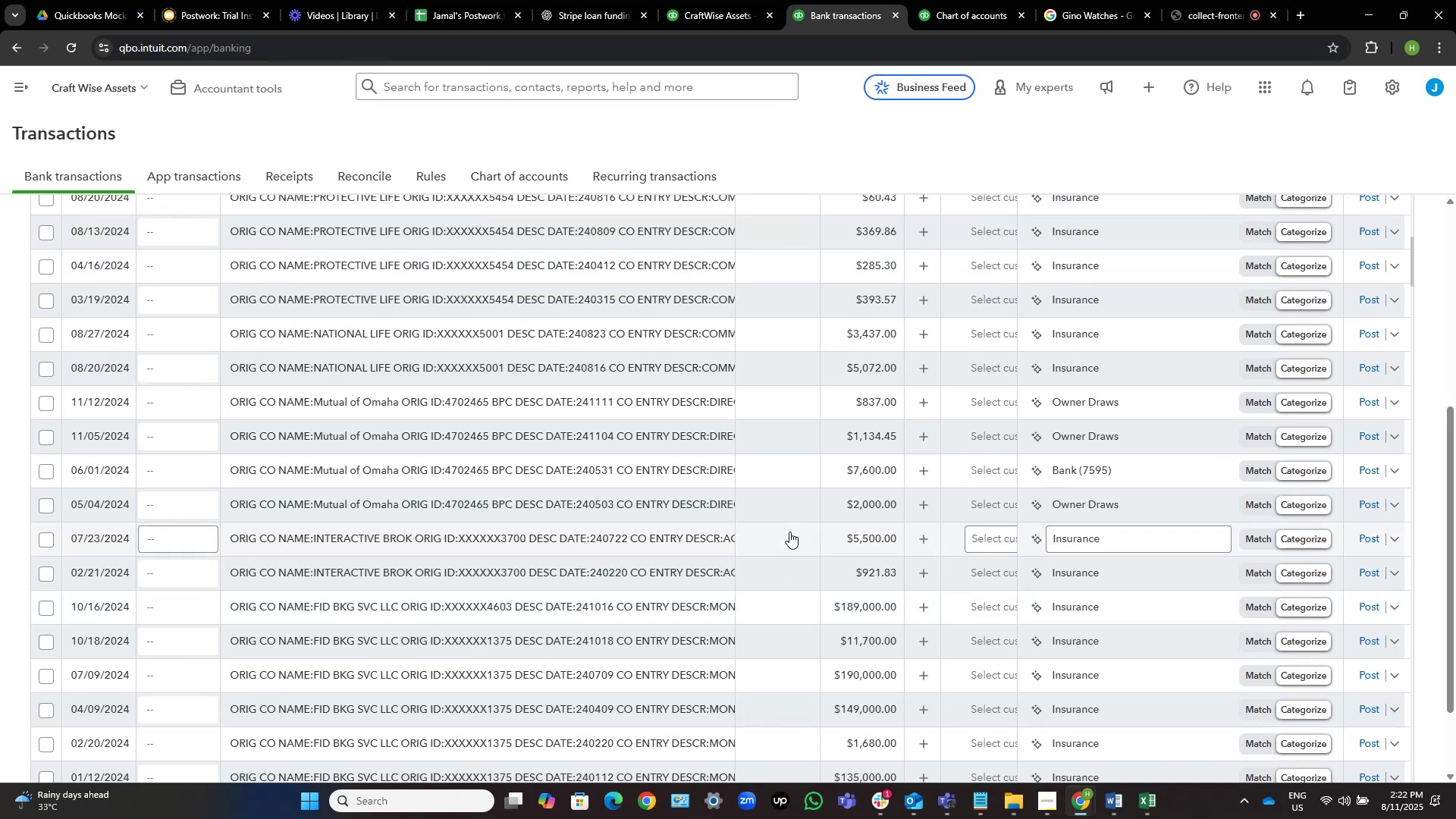 
wait(5.14)
 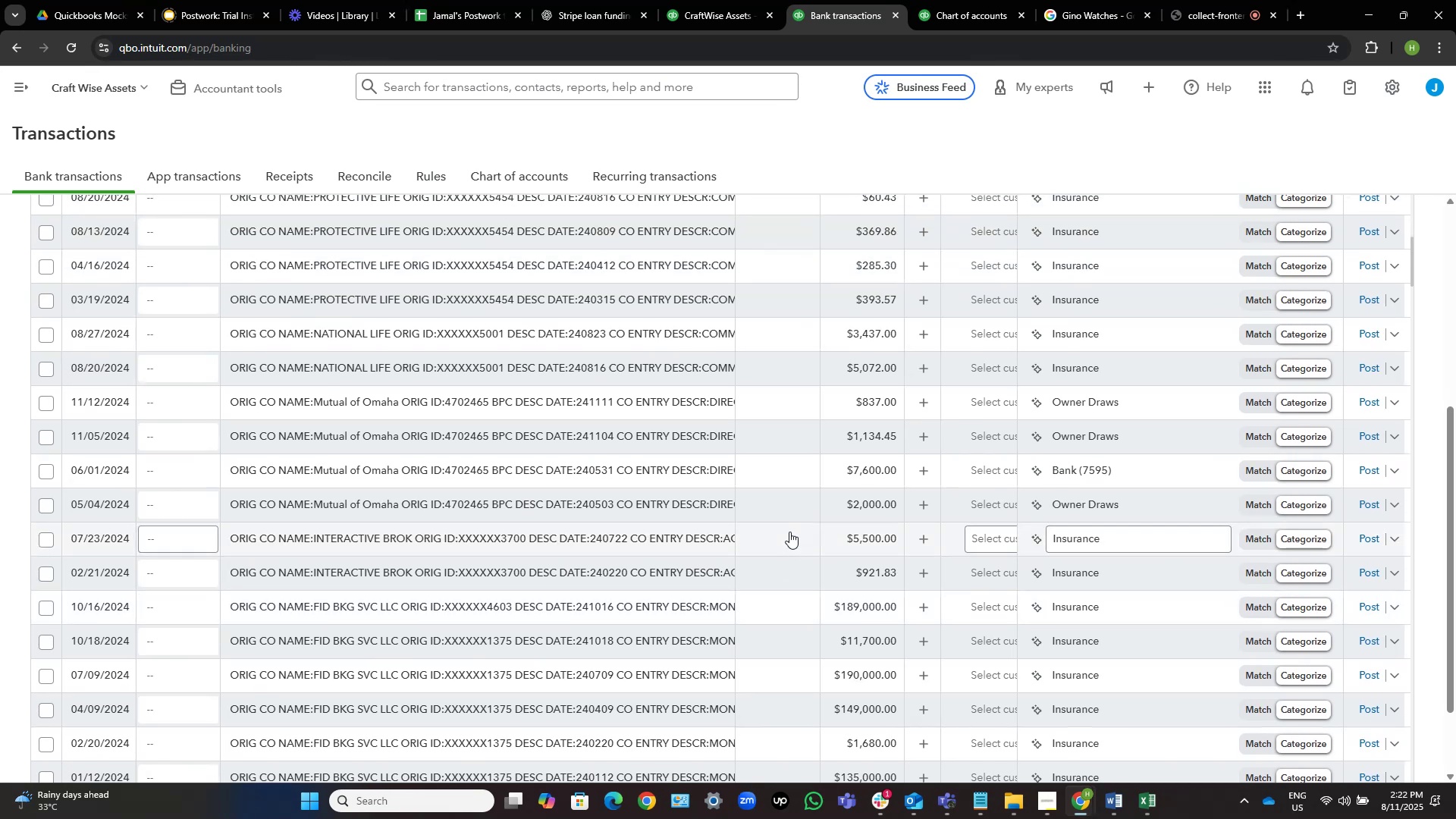 
scroll: coordinate [789, 532], scroll_direction: up, amount: 1.0
 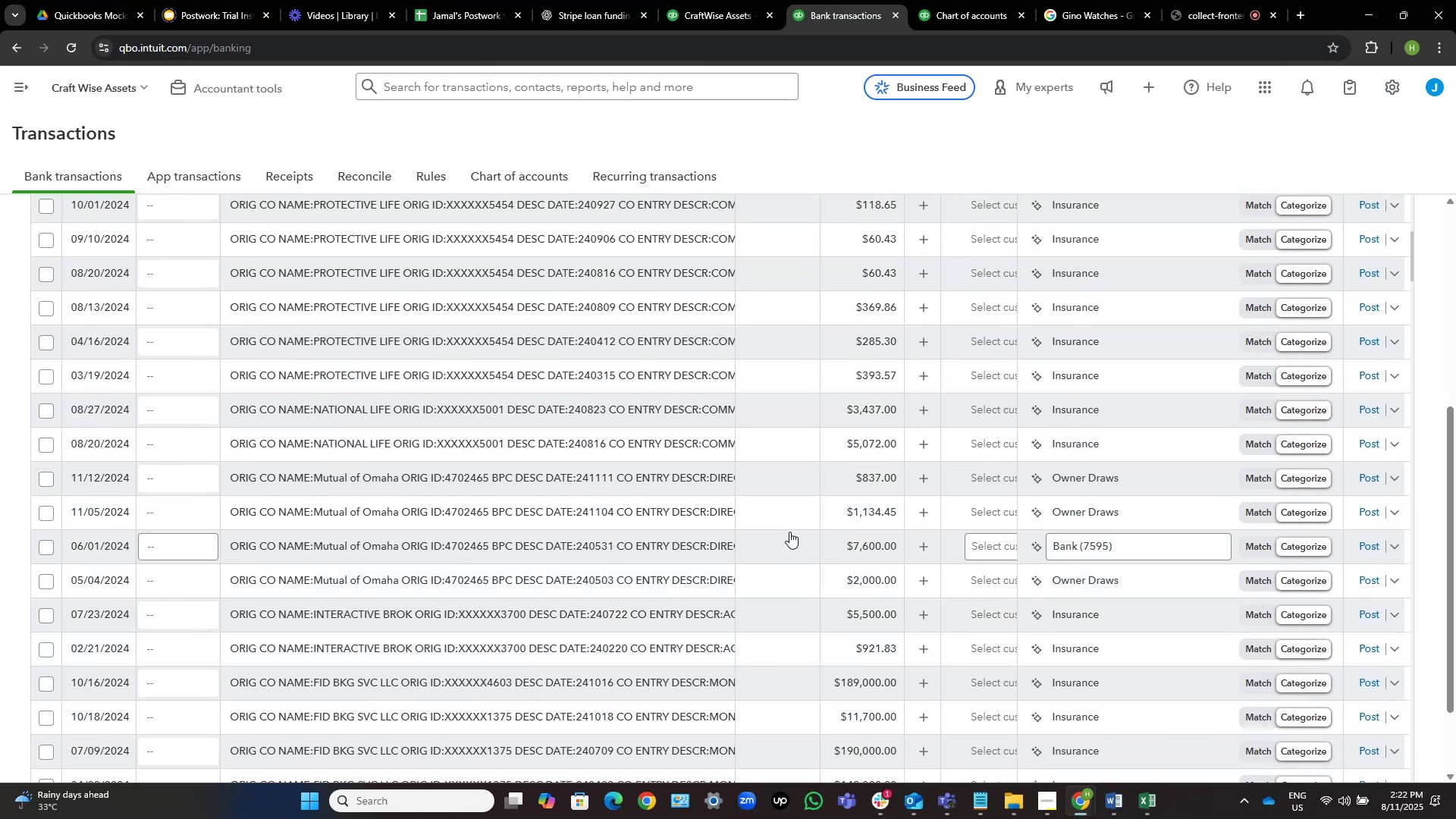 
scroll: coordinate [789, 532], scroll_direction: none, amount: 0.0
 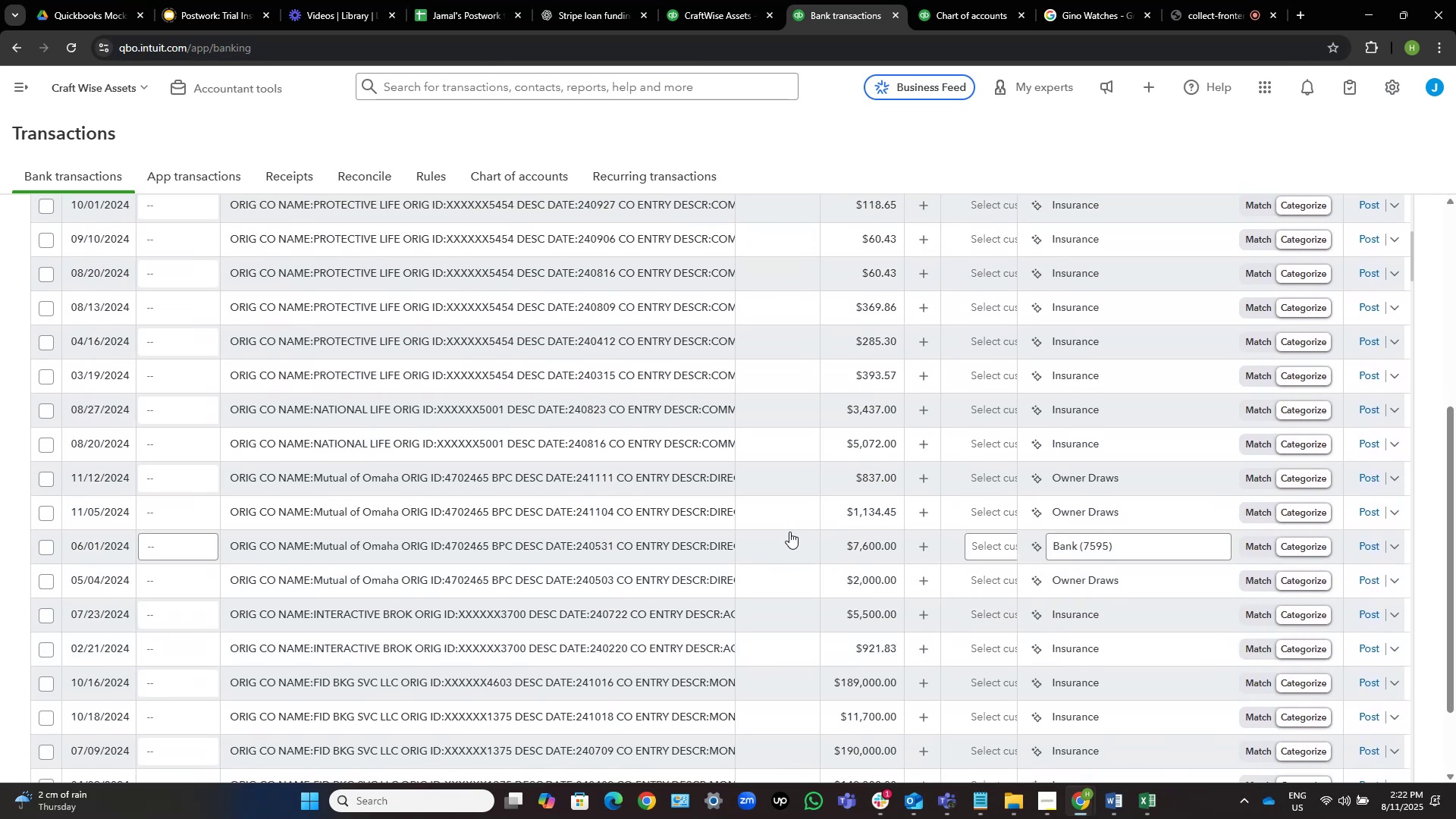 
scroll: coordinate [508, 391], scroll_direction: up, amount: 7.0
 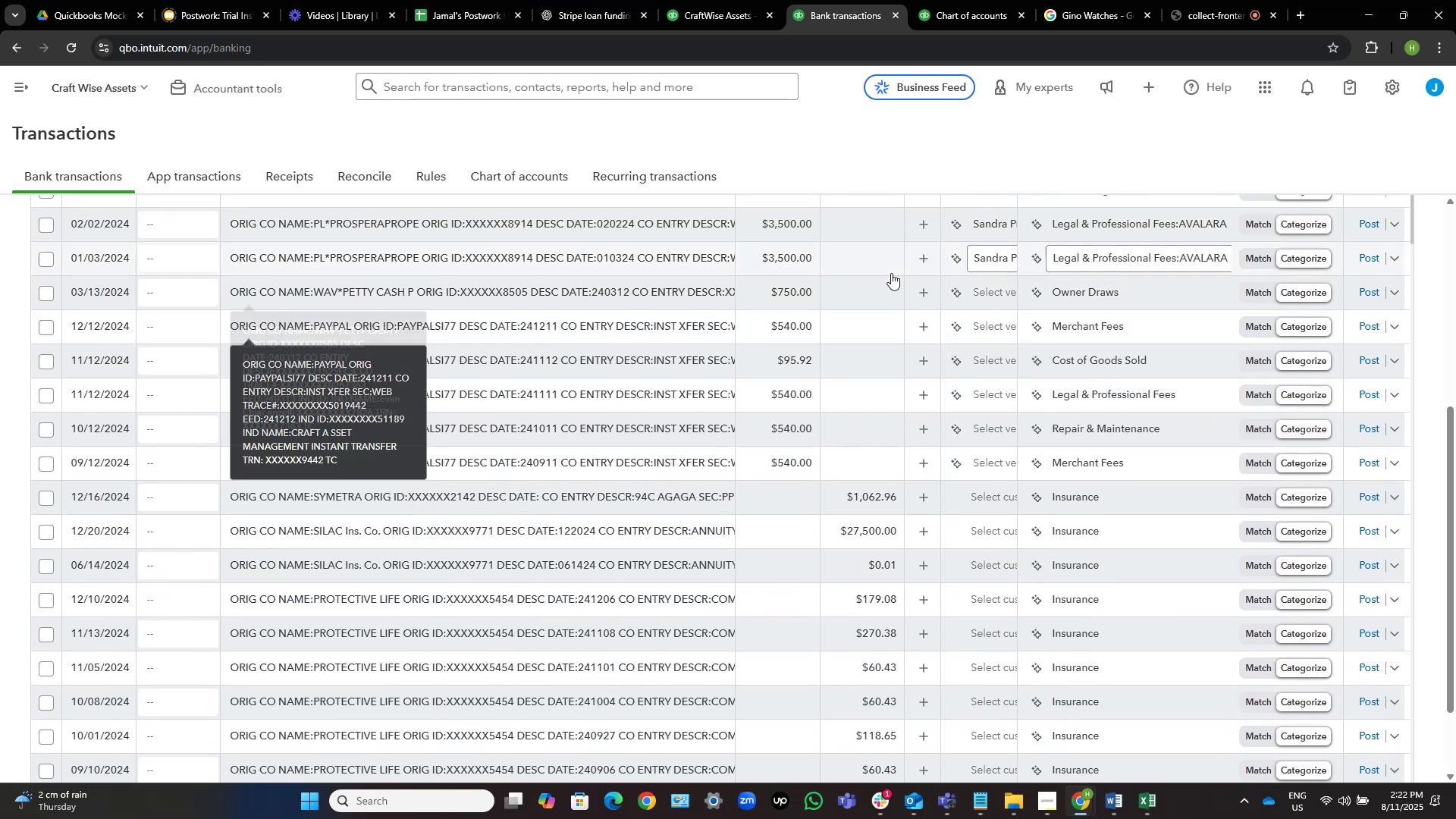 
left_click([989, 320])
 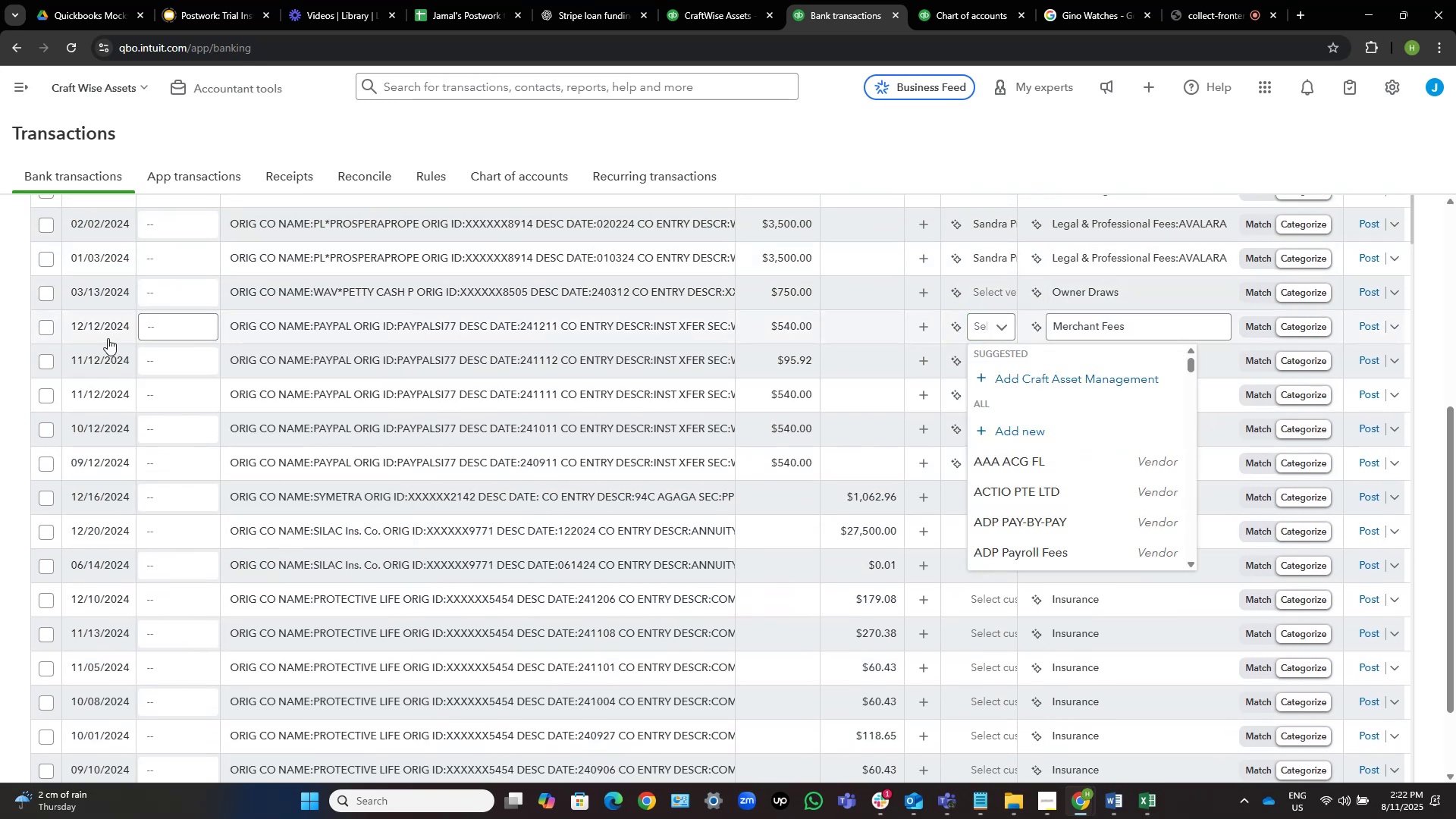 
left_click([47, 330])
 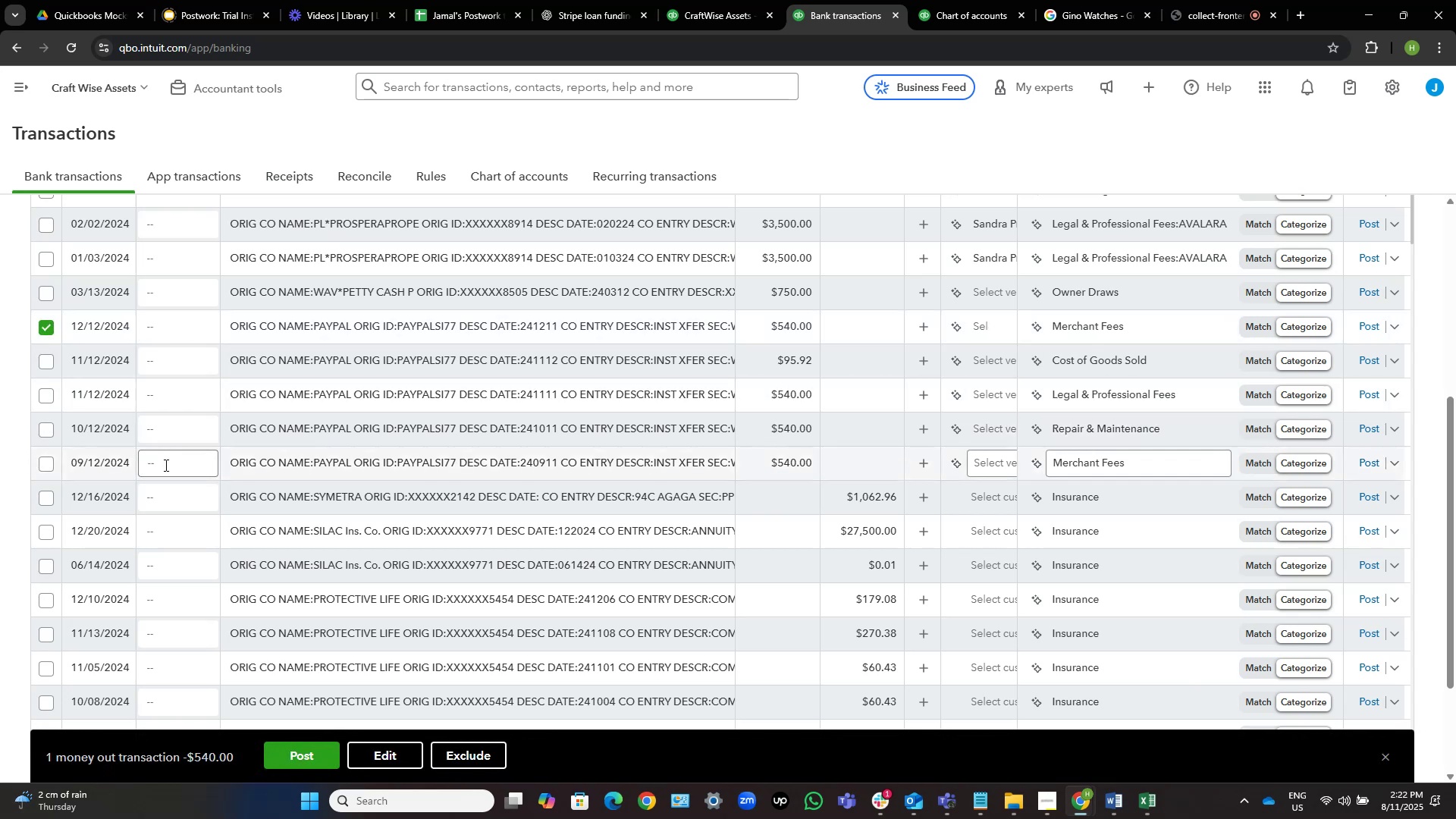 
left_click([49, 463])
 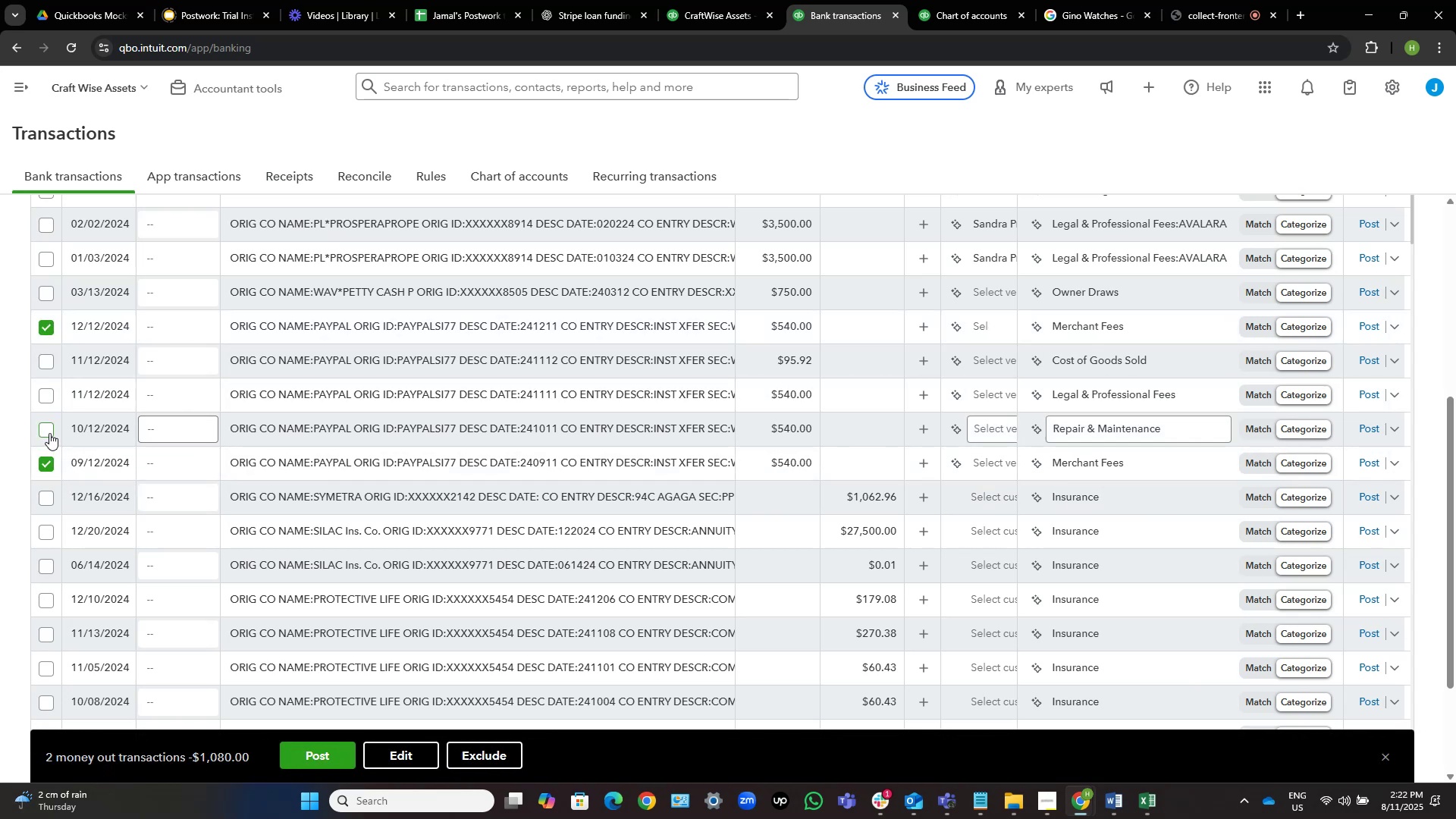 
left_click([49, 433])
 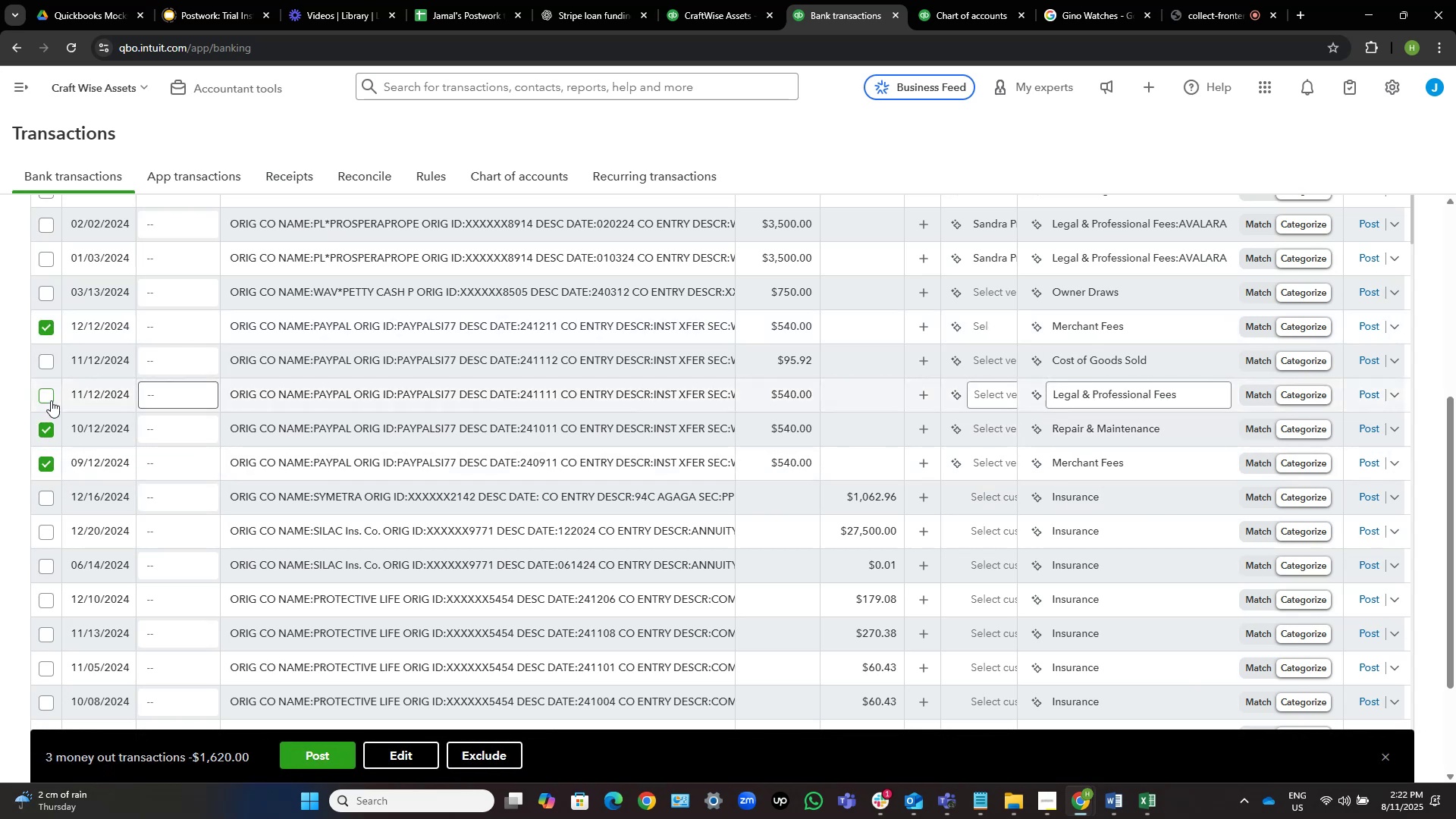 
left_click([51, 398])
 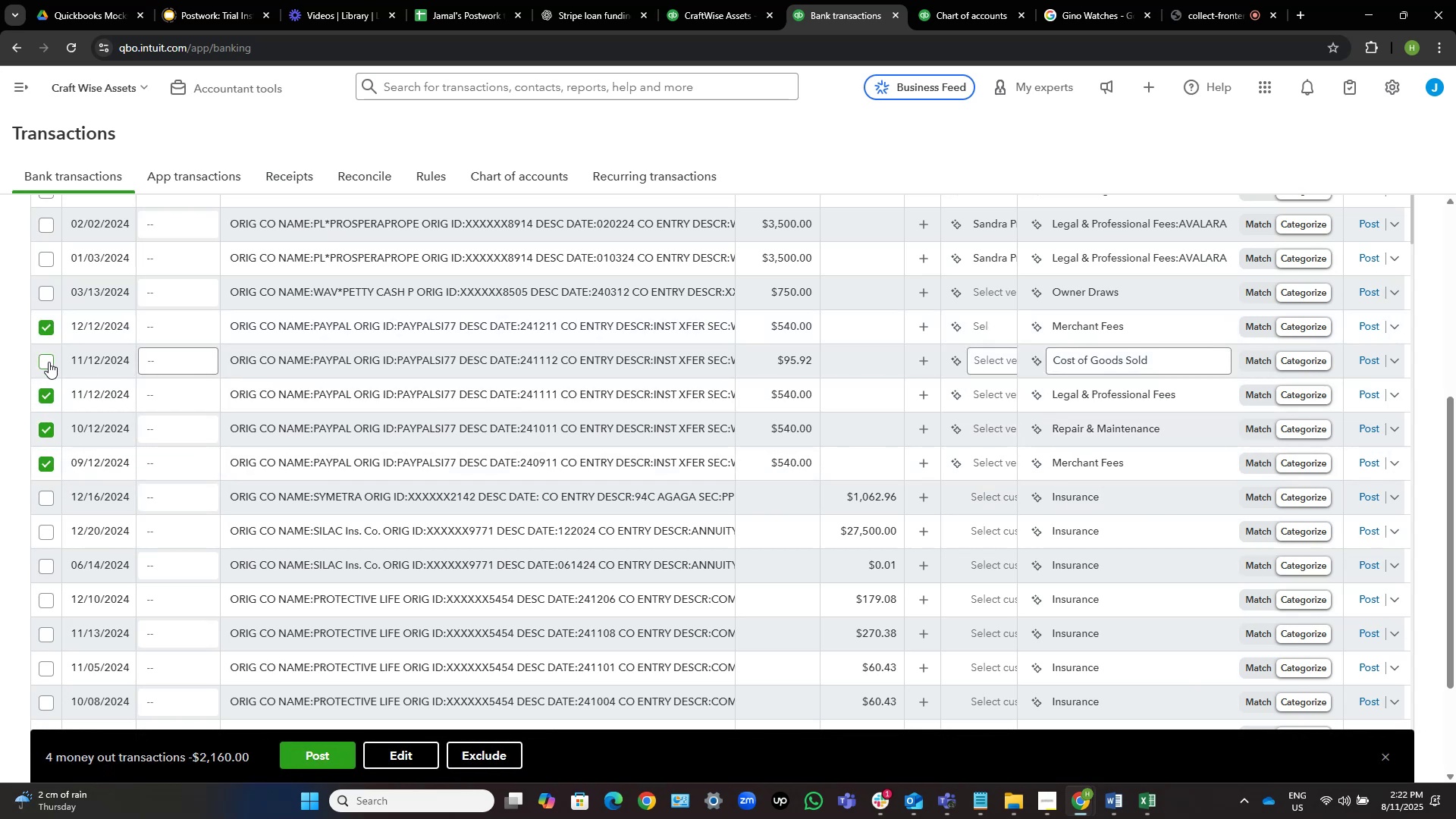 
left_click([49, 362])
 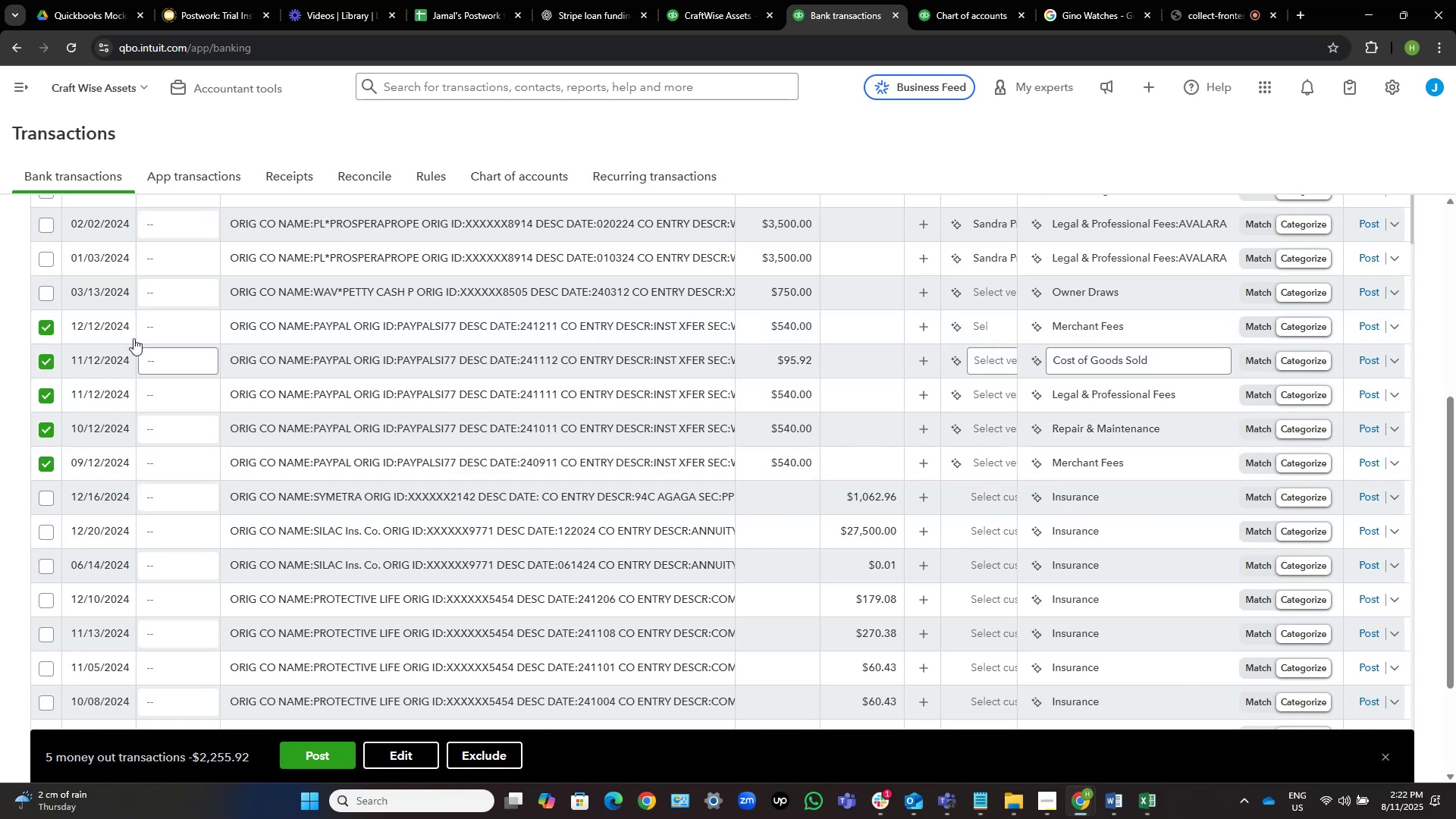 
mouse_move([286, 349])
 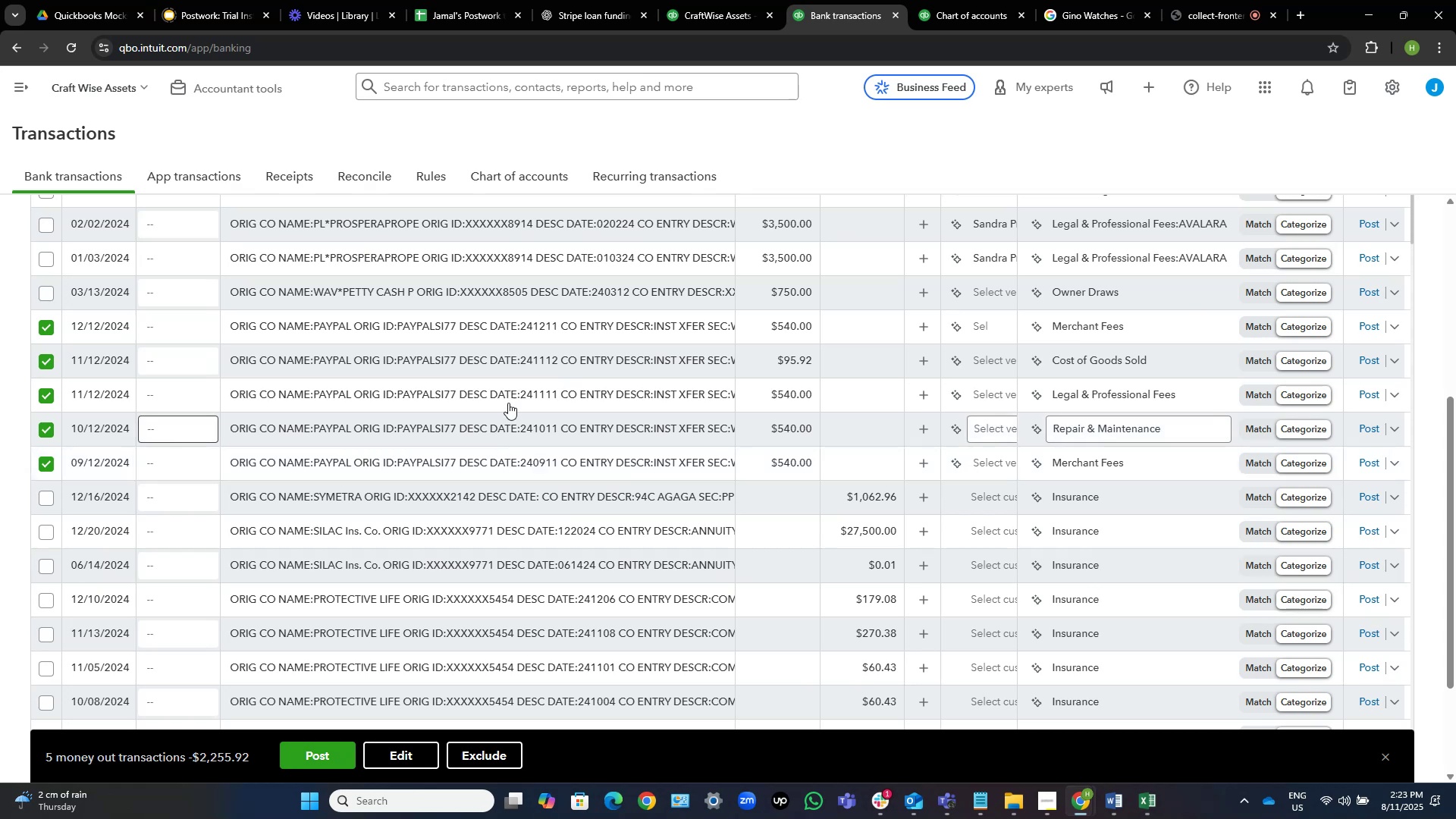 
wait(25.43)
 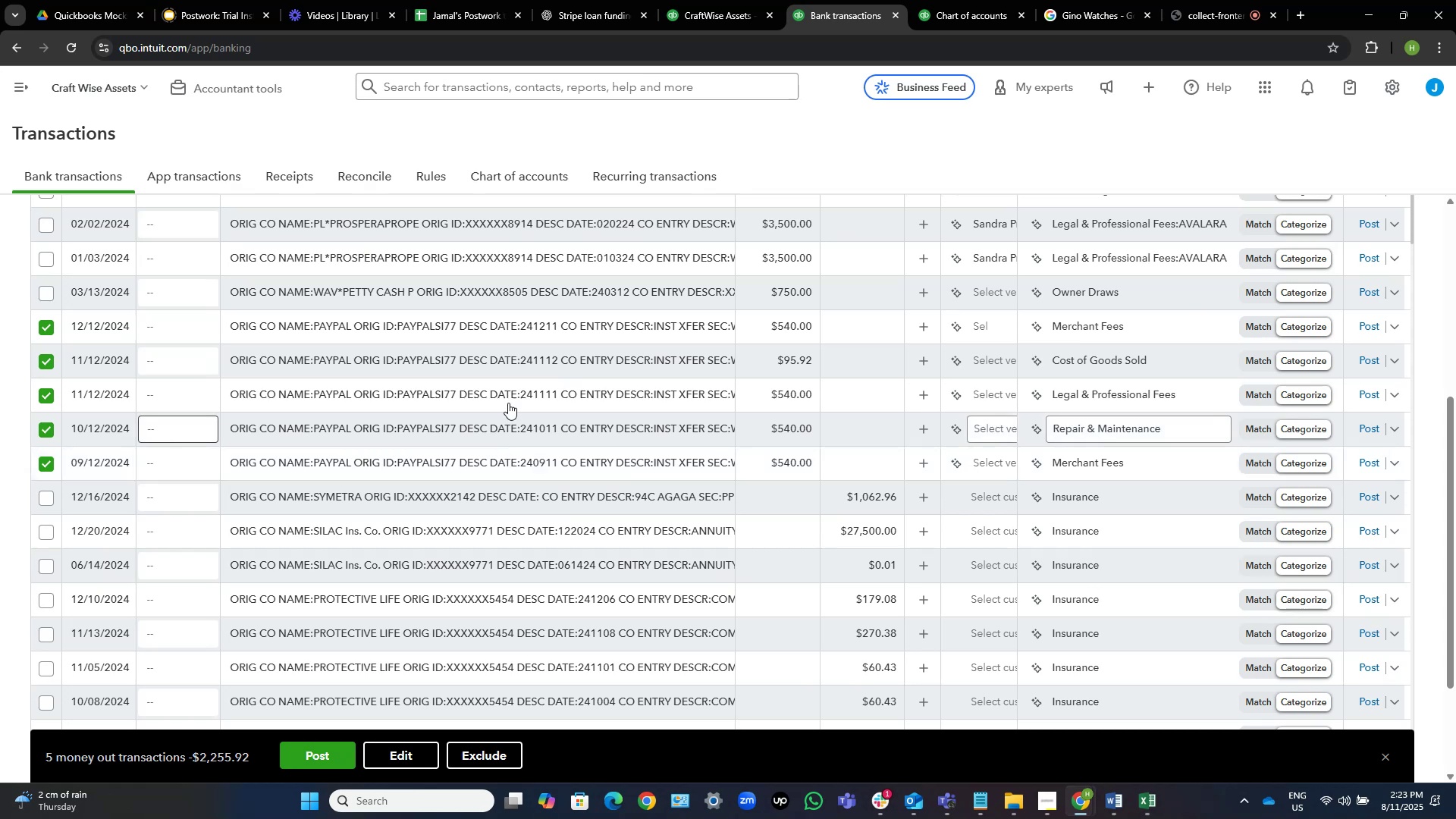 
left_click([413, 757])
 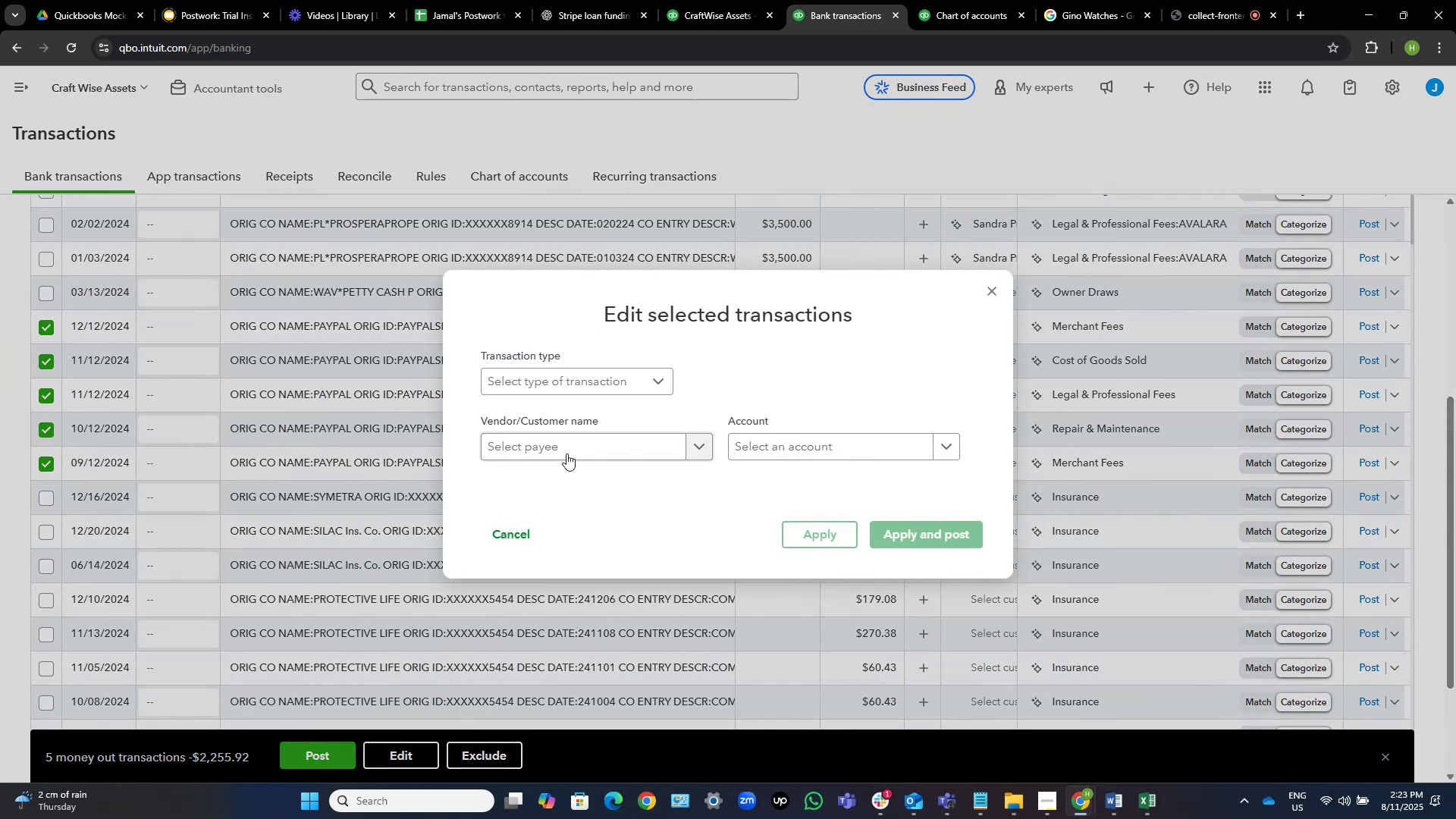 
left_click([579, 445])
 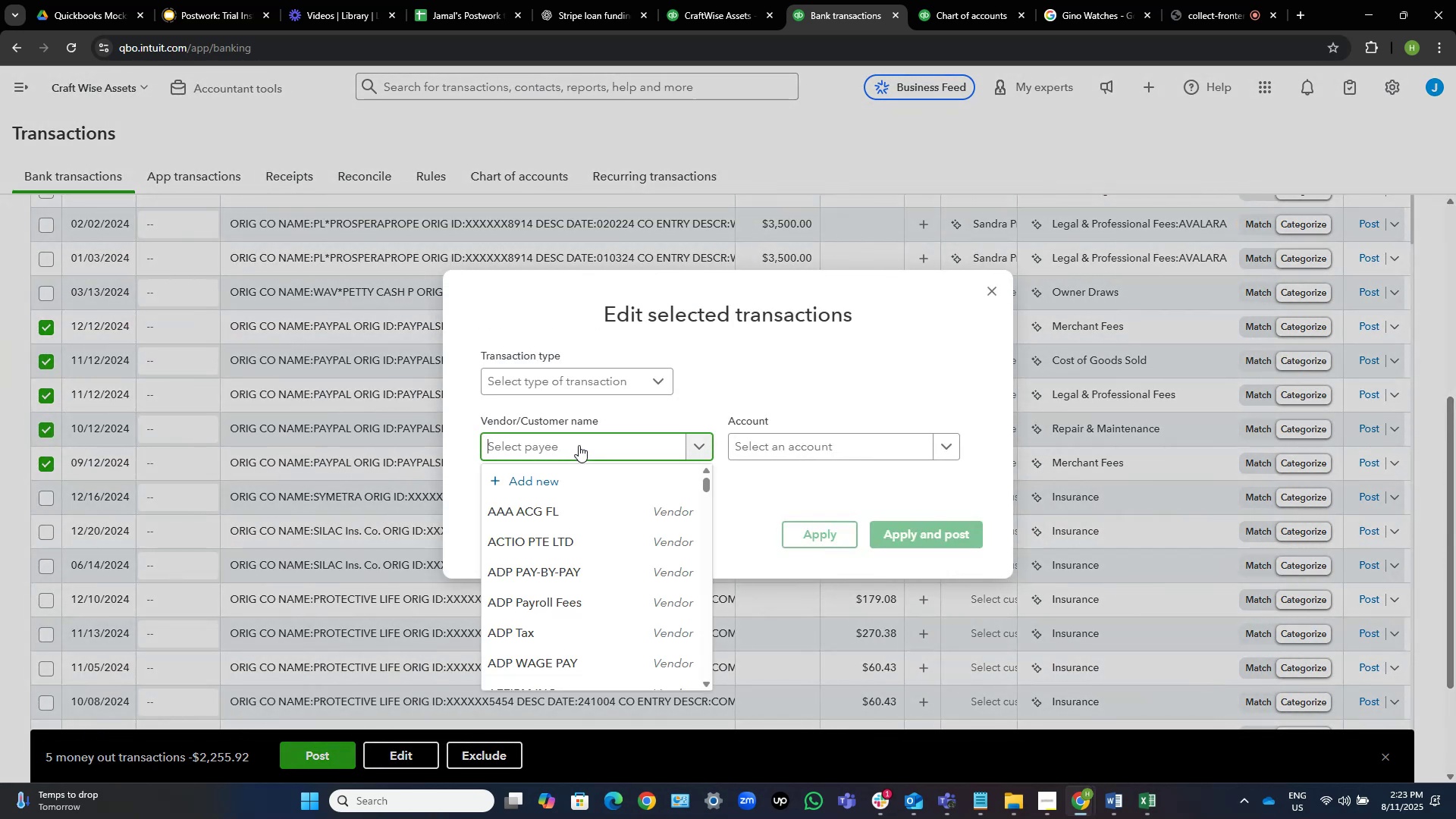 
wait(7.68)
 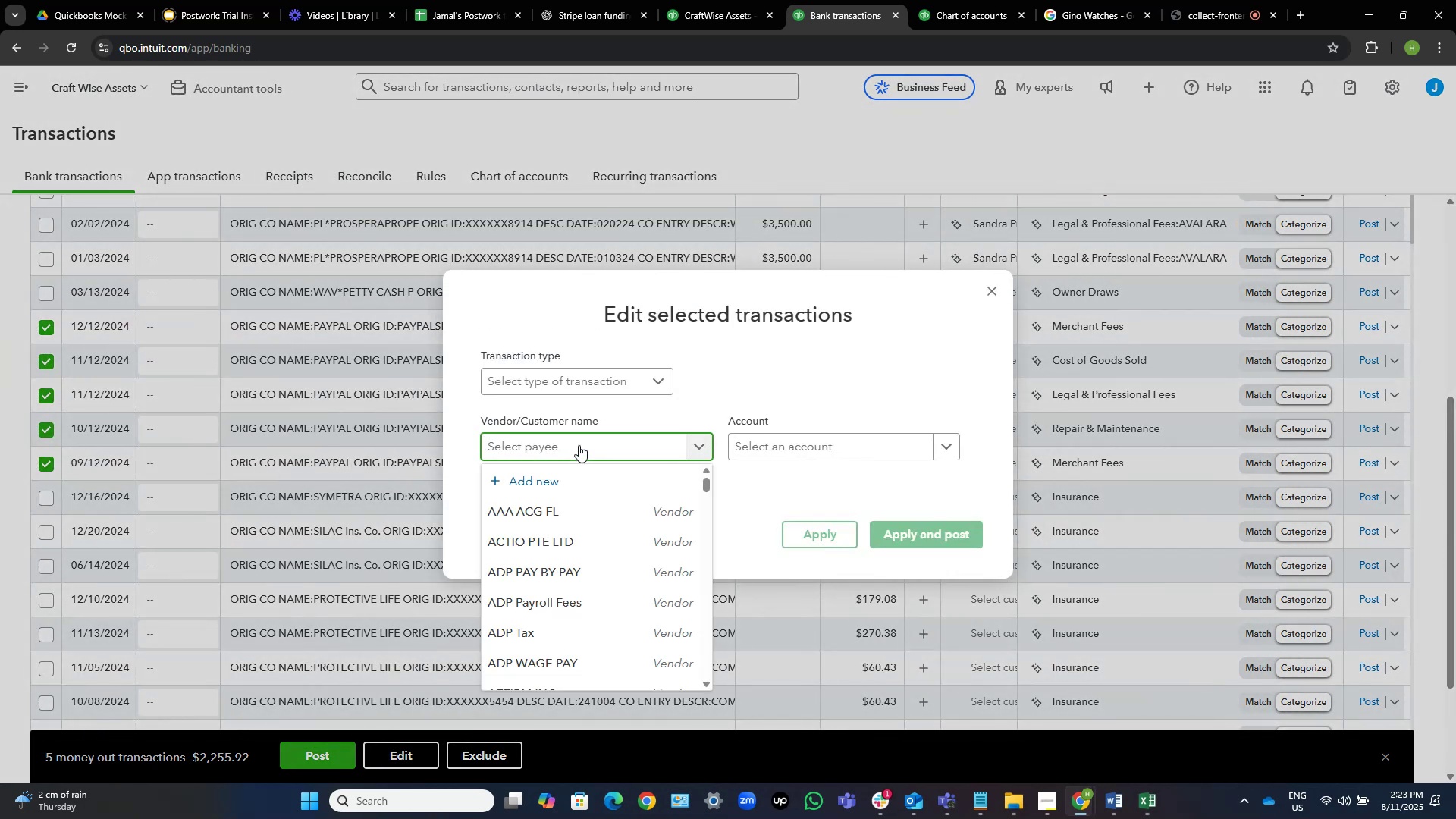 
type(paypal)
 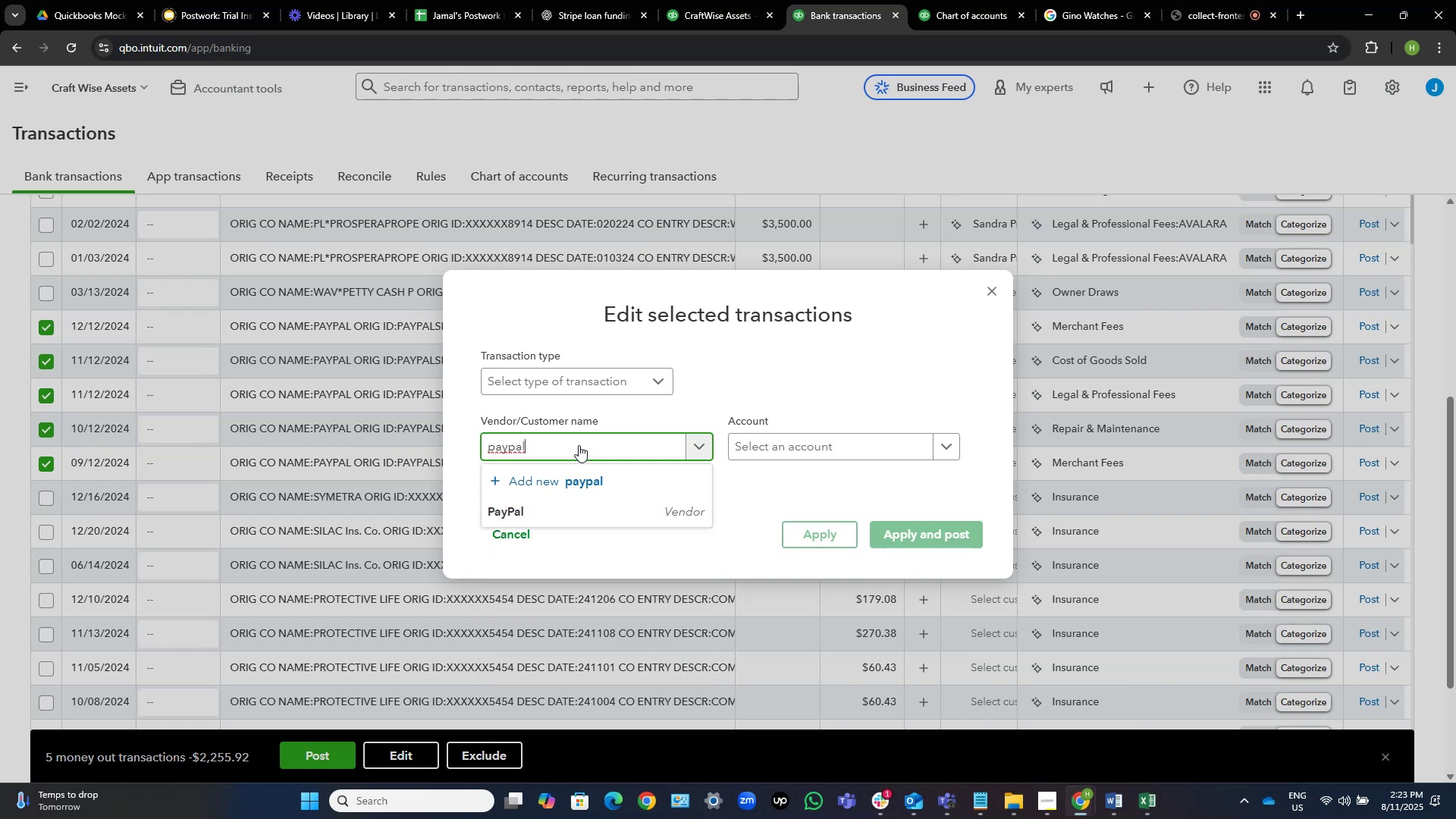 
wait(11.67)
 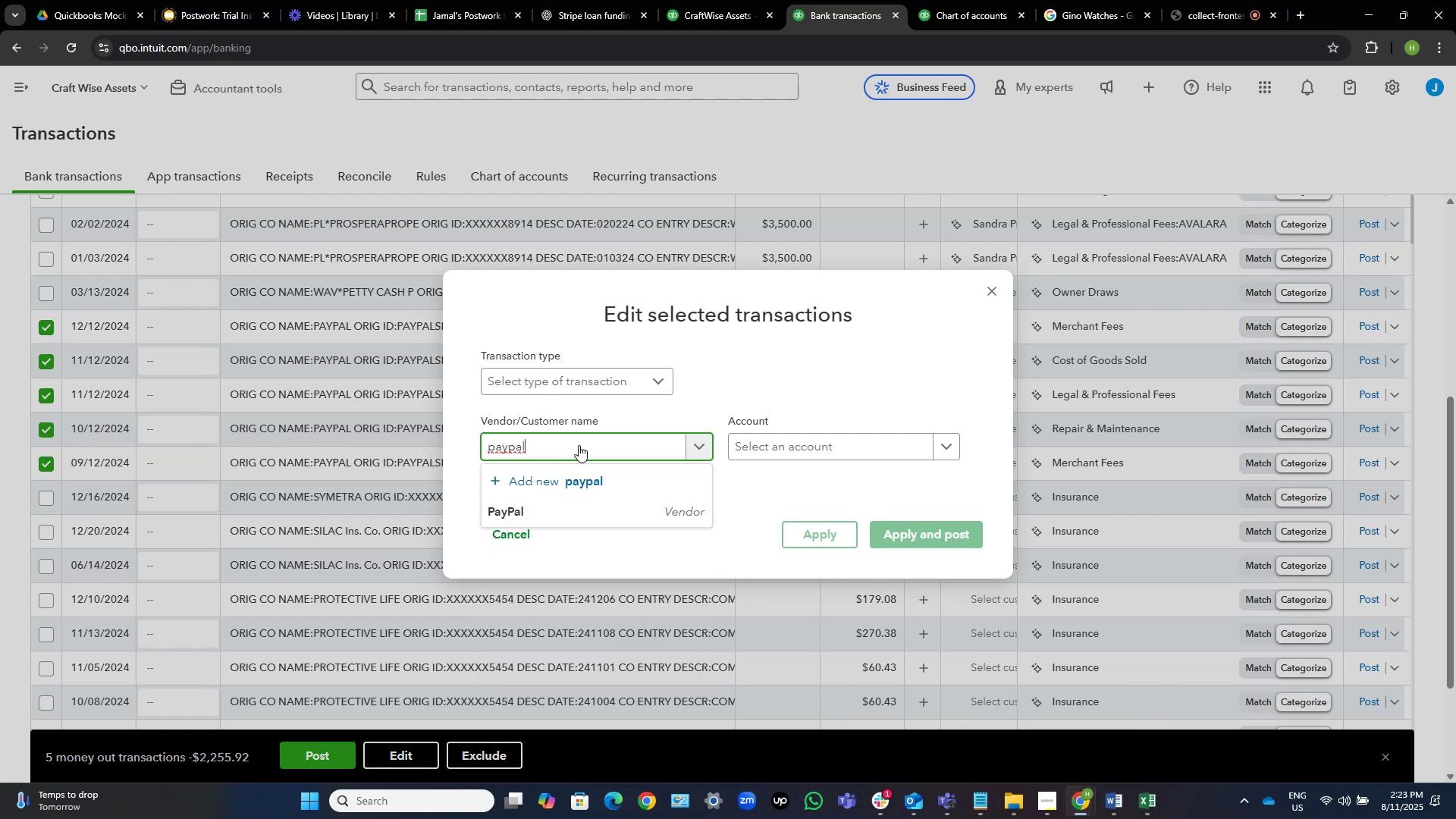 
left_click([576, 516])
 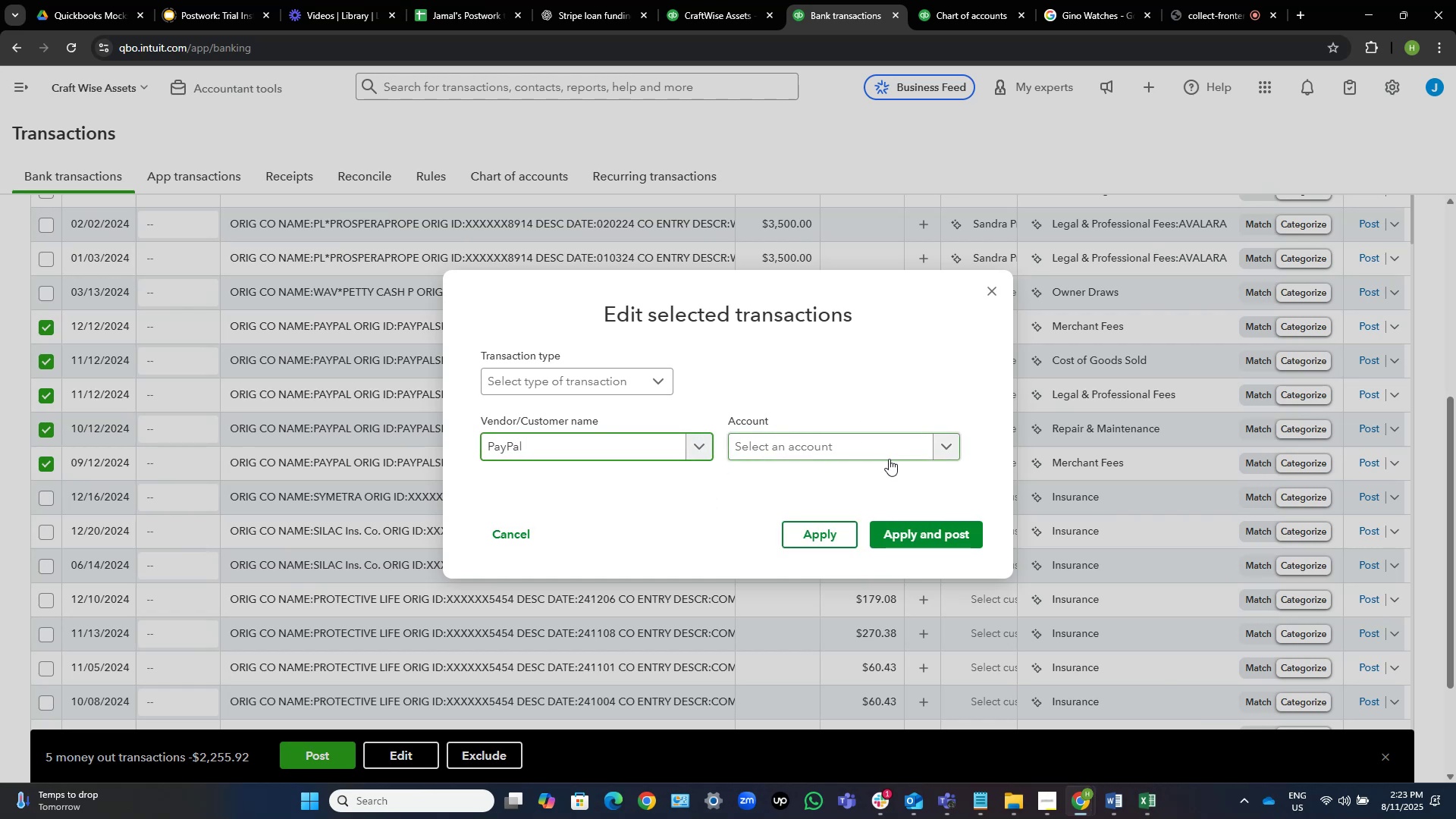 
left_click([883, 451])
 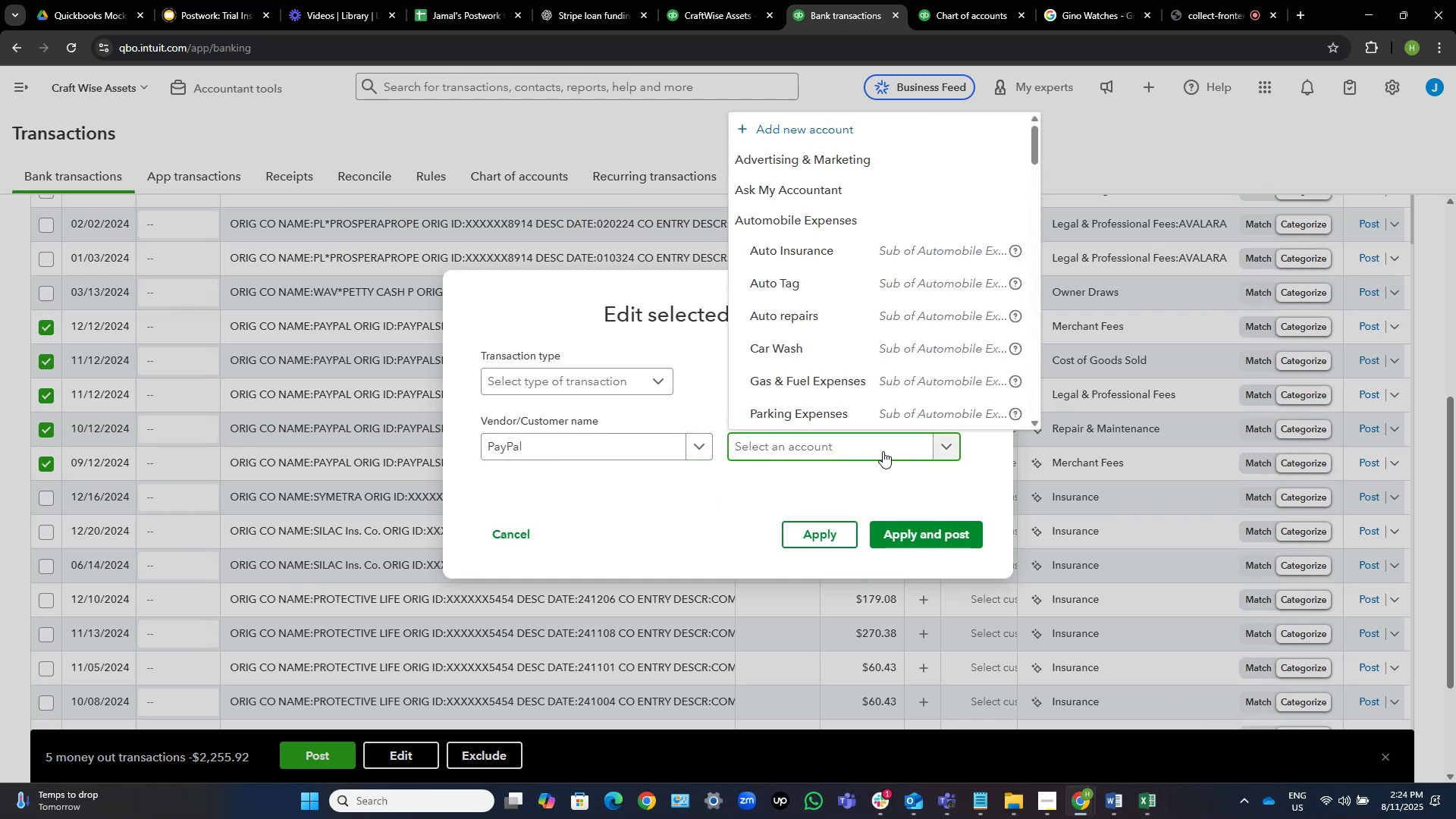 
type(office s)
 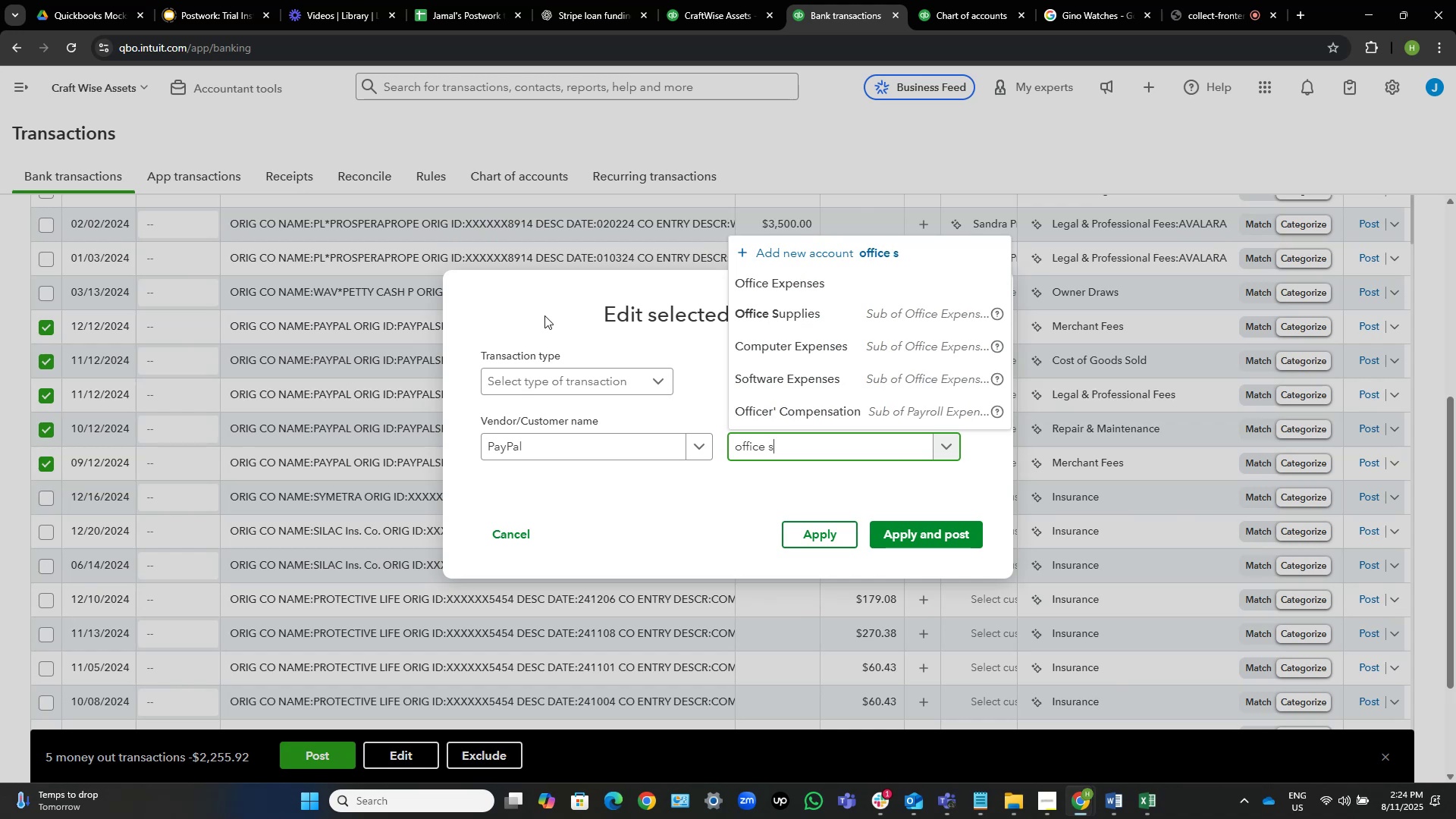 
left_click([817, 320])
 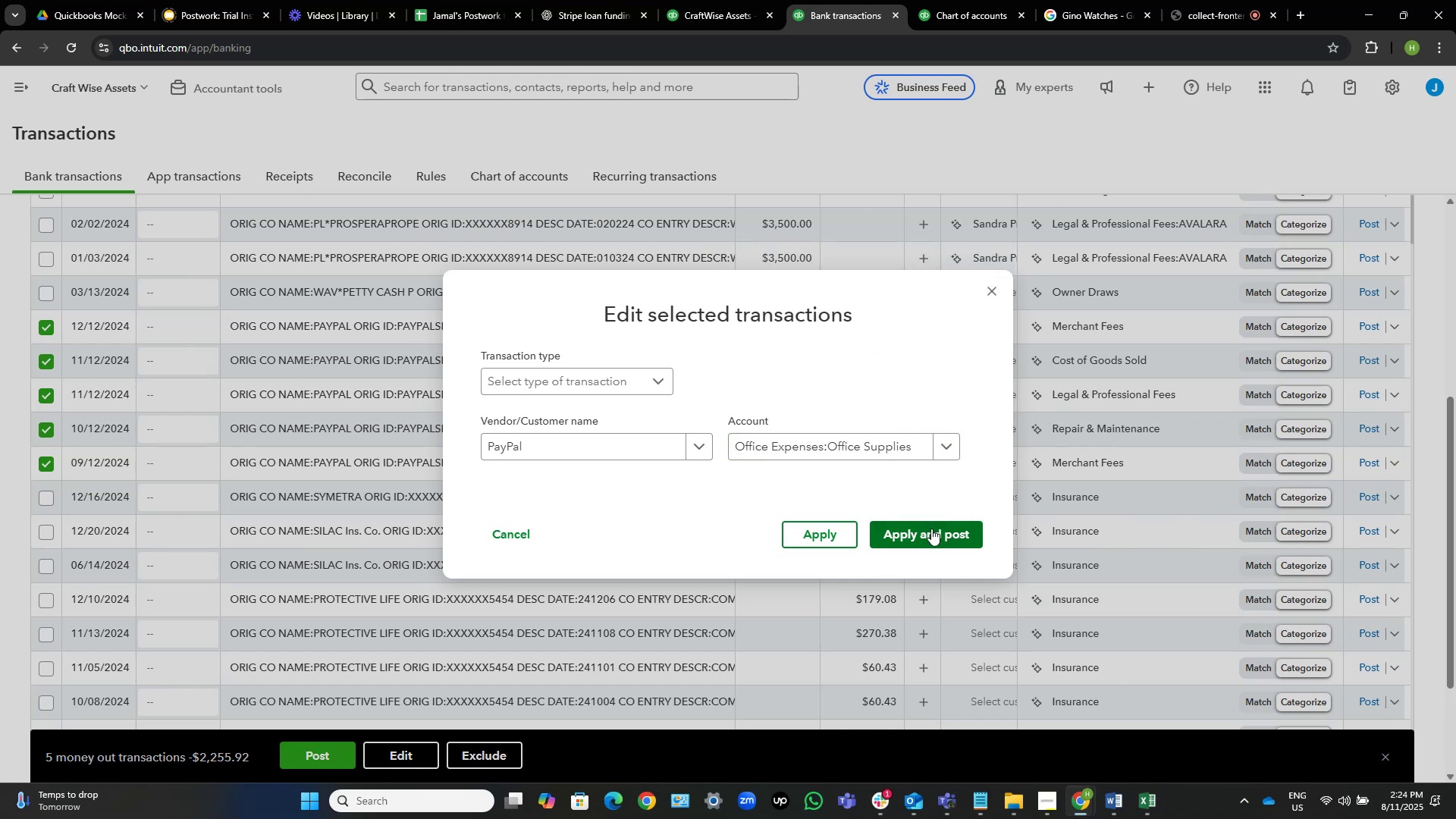 
left_click([931, 529])
 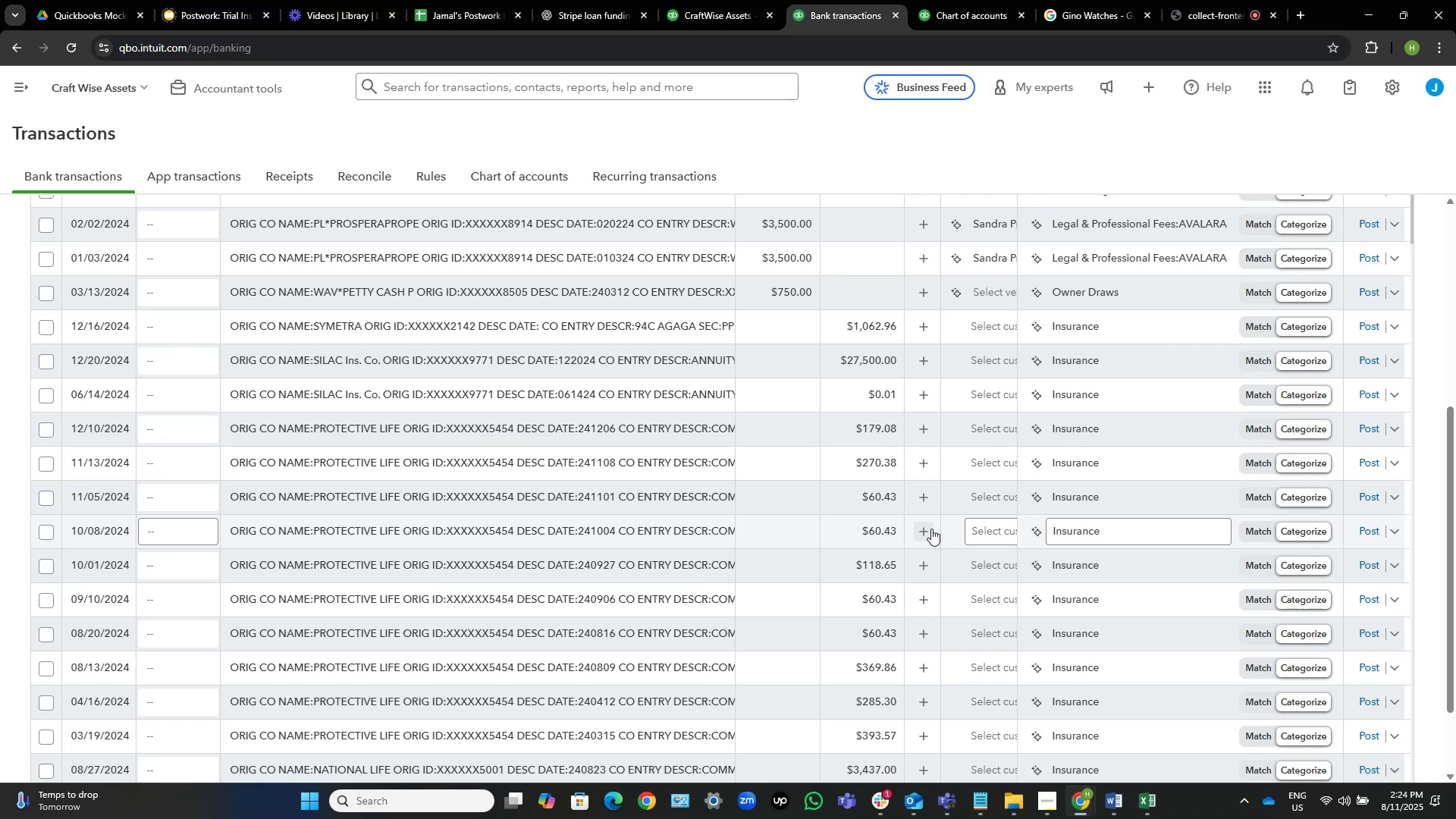 
wait(36.22)
 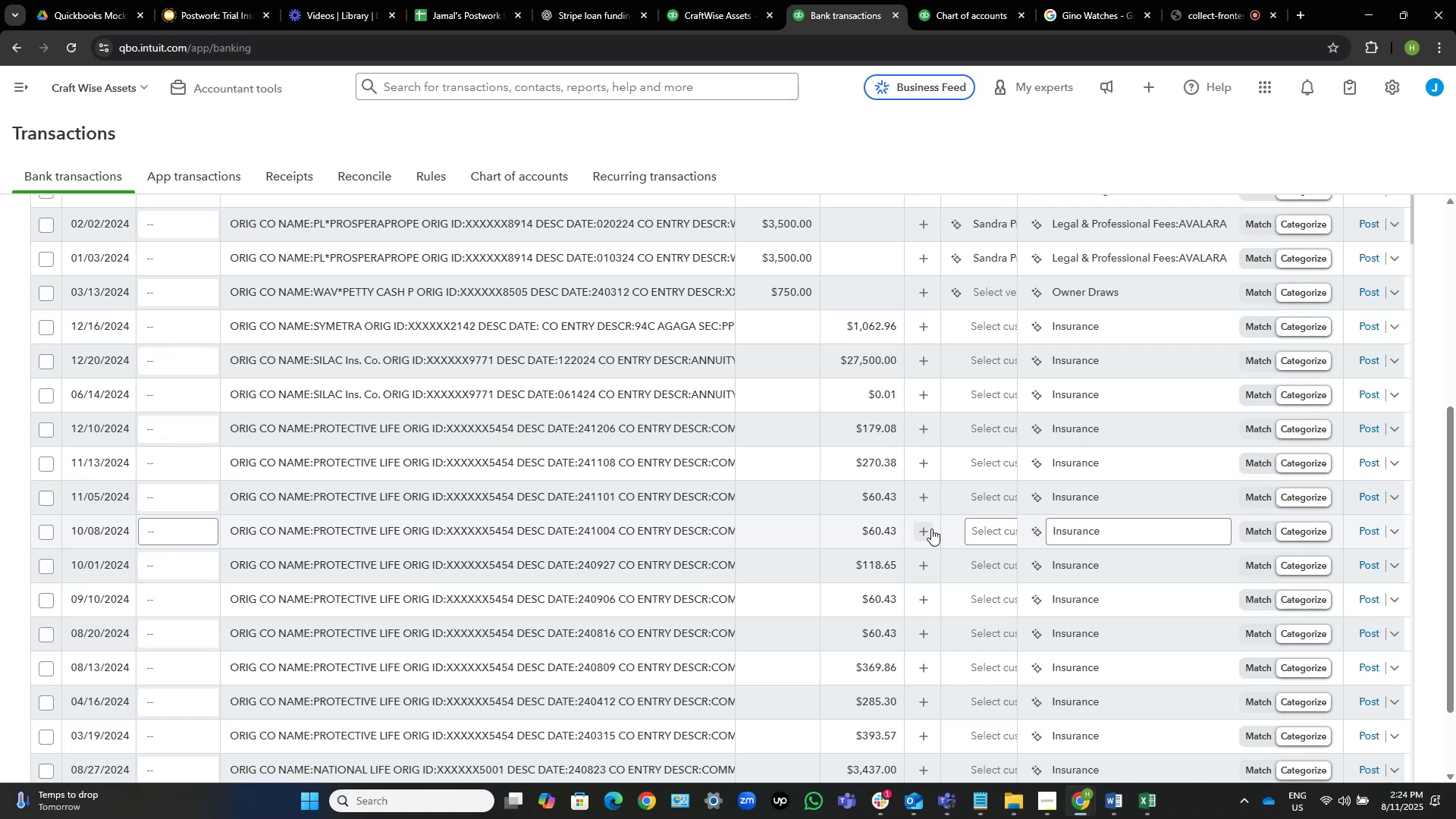 
scroll: coordinate [394, 353], scroll_direction: up, amount: 6.0
 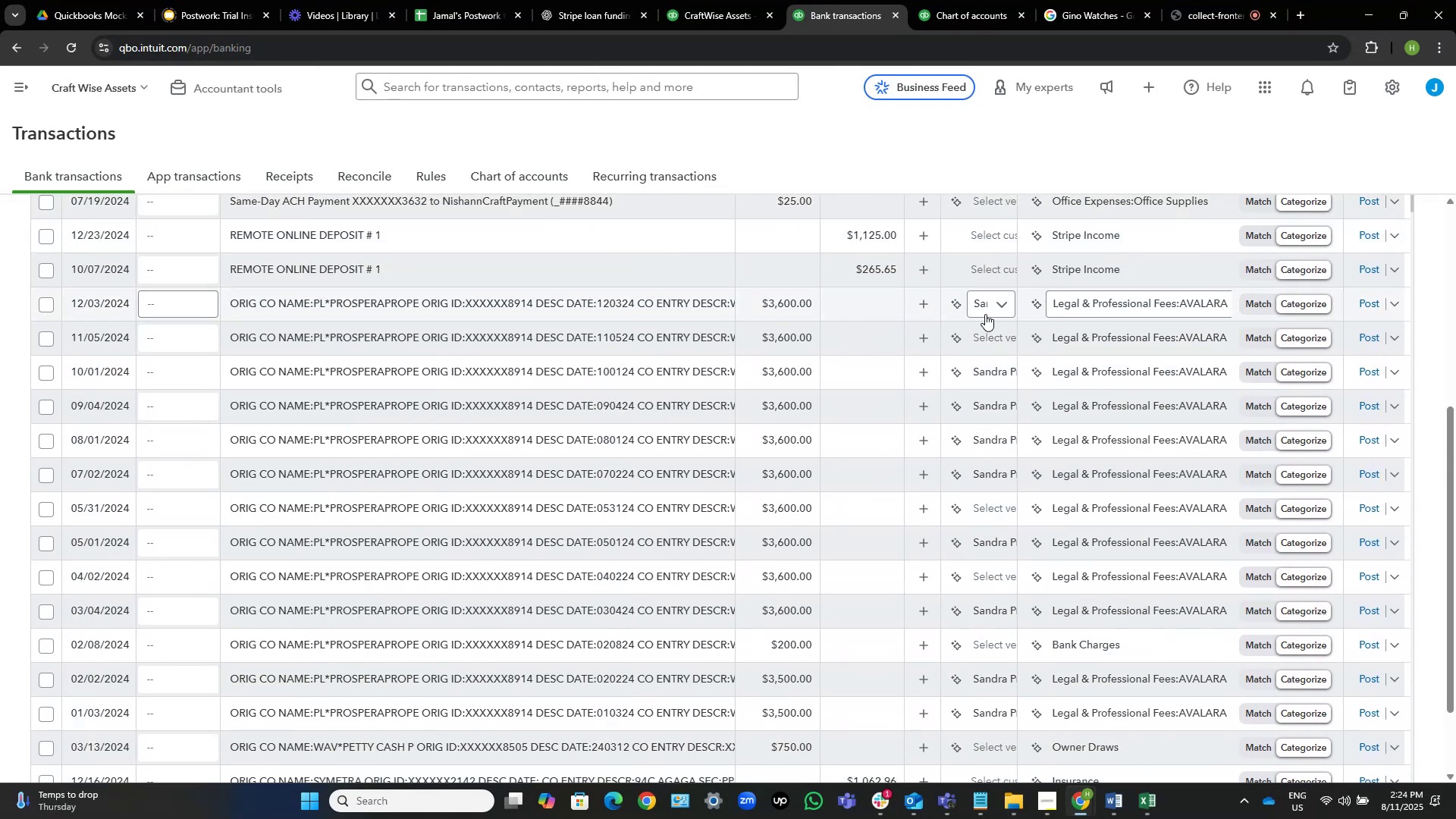 
wait(5.55)
 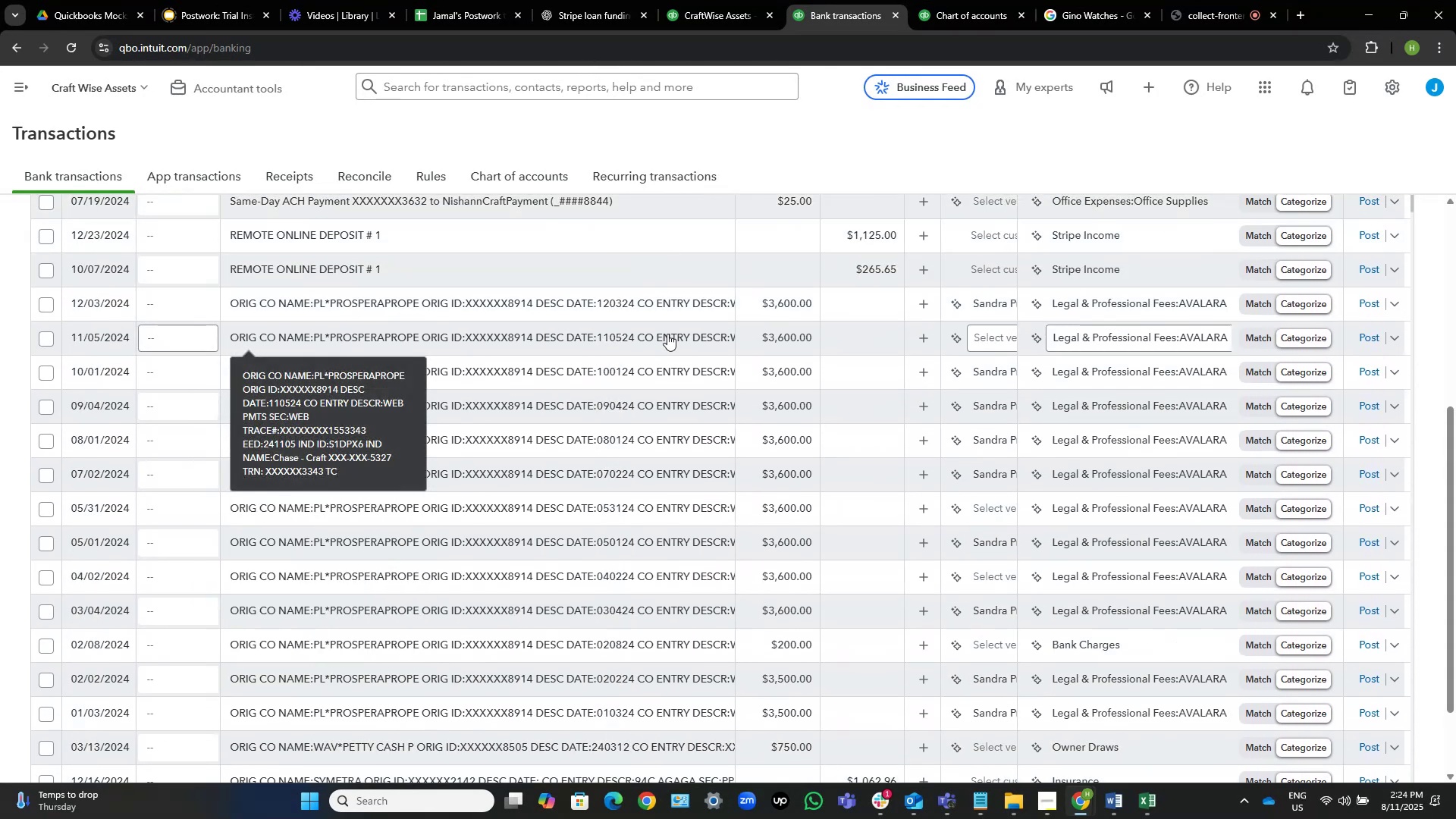 
left_click([993, 303])
 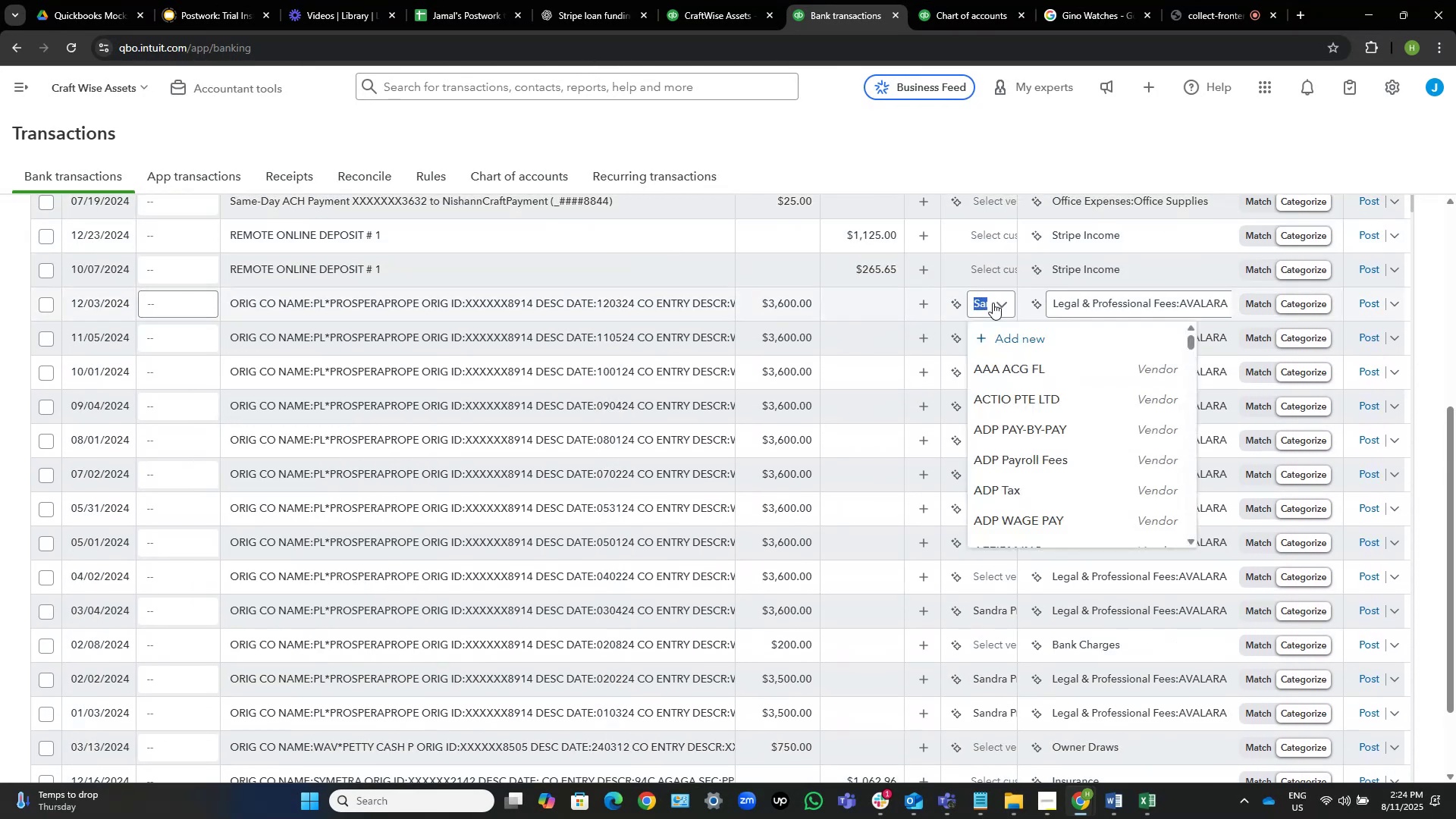 
key(Backspace)
 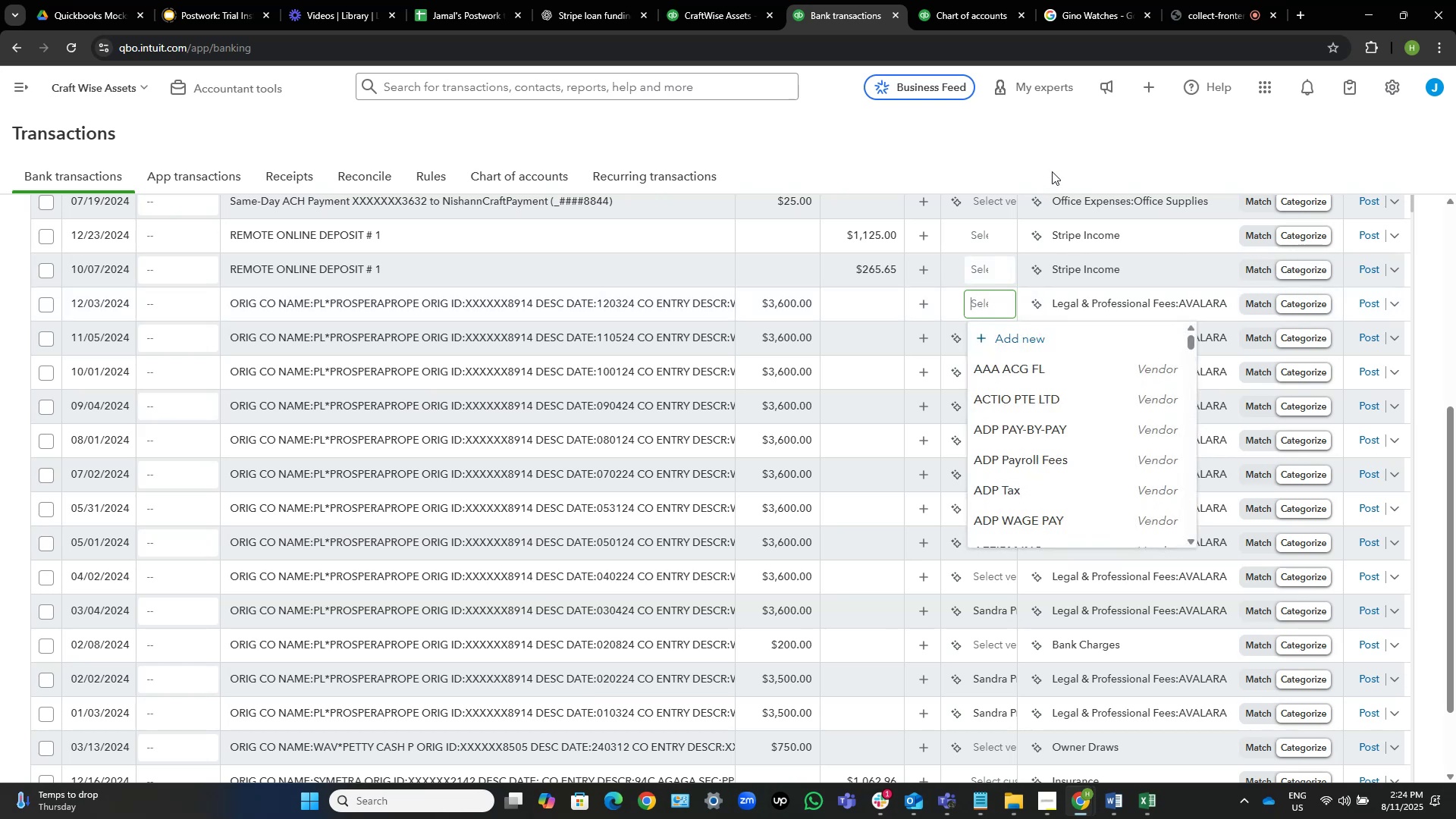 
left_click([1046, 152])
 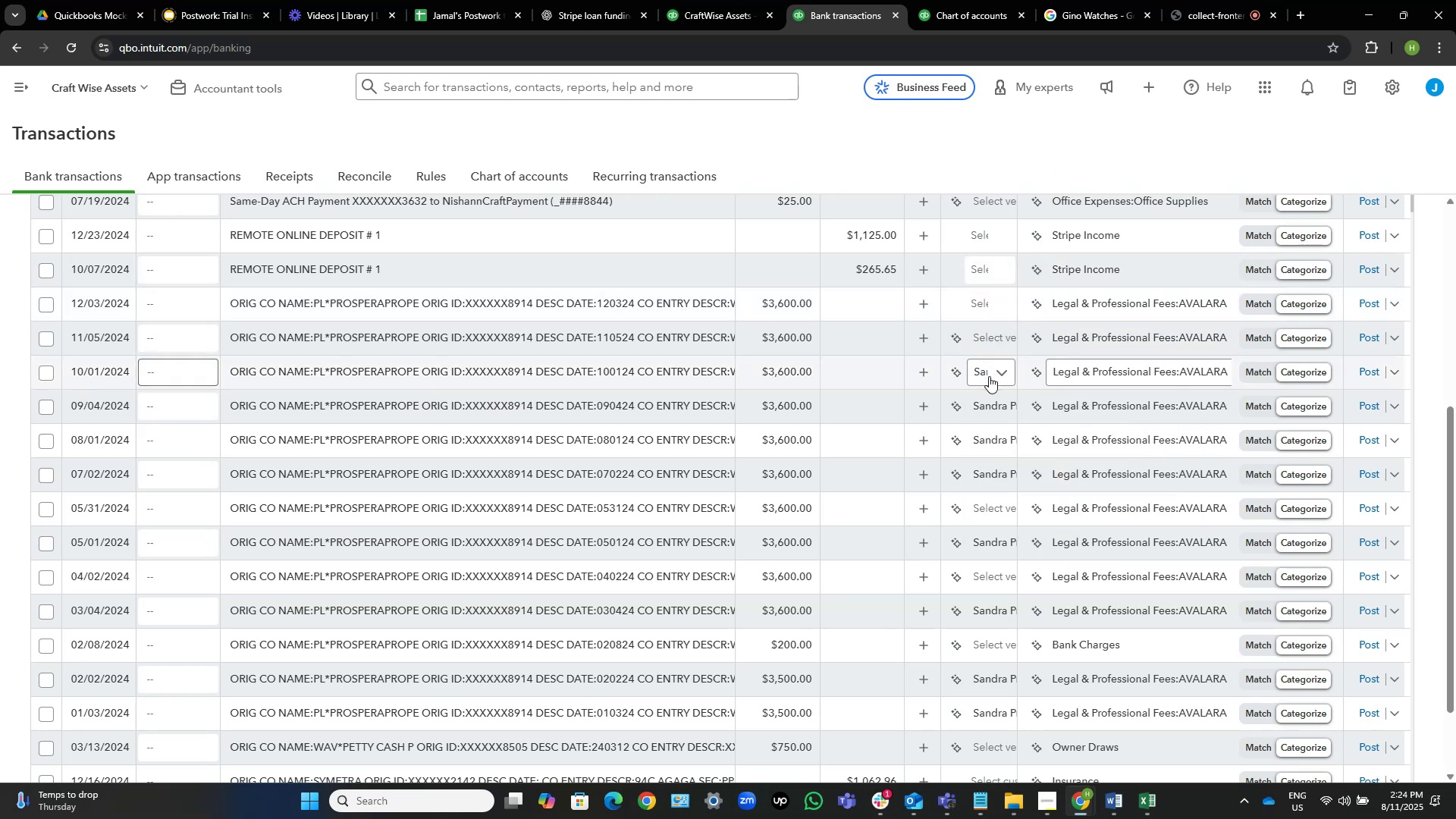 
mouse_move([1011, 319])
 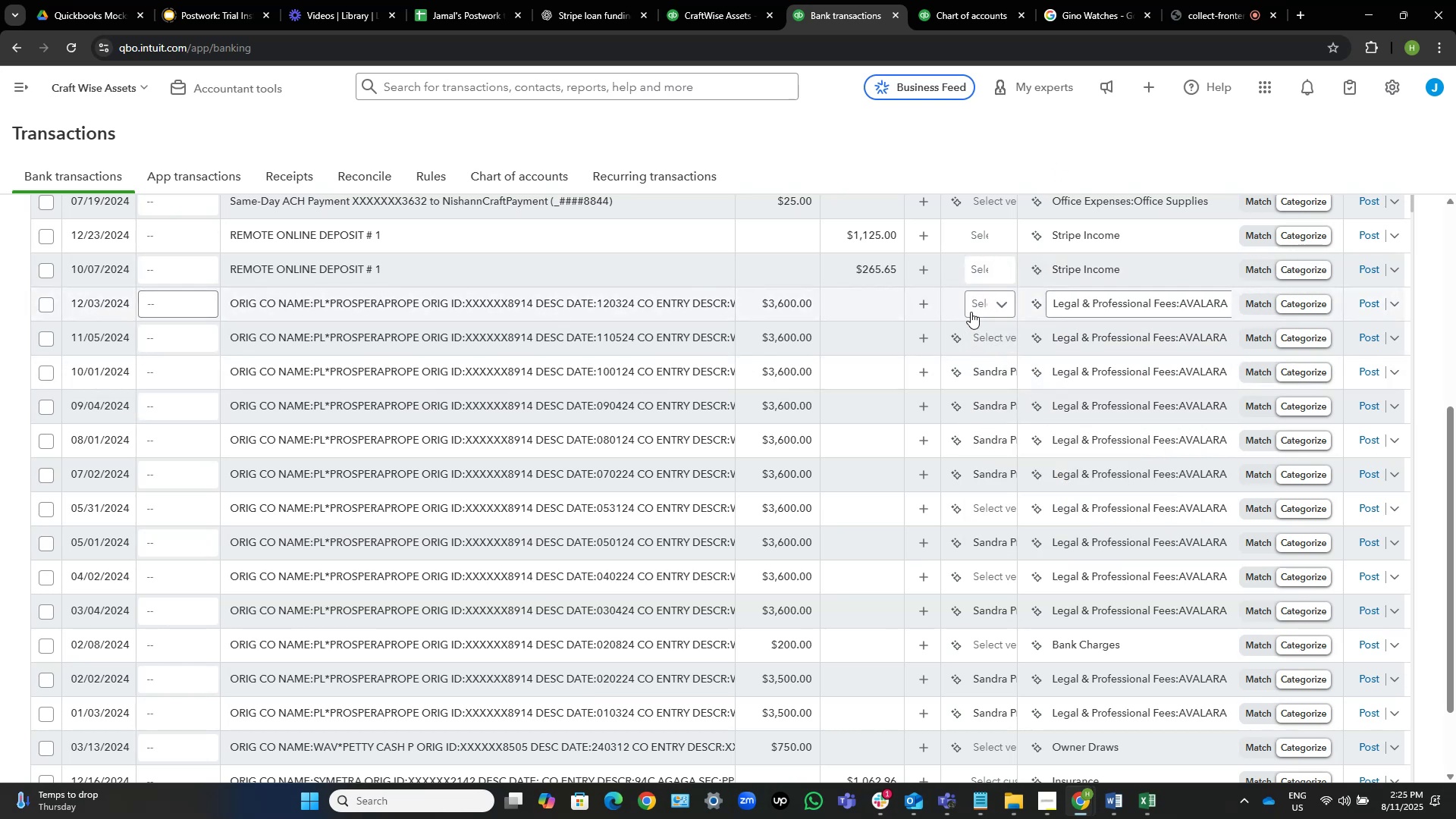 
left_click([977, 306])
 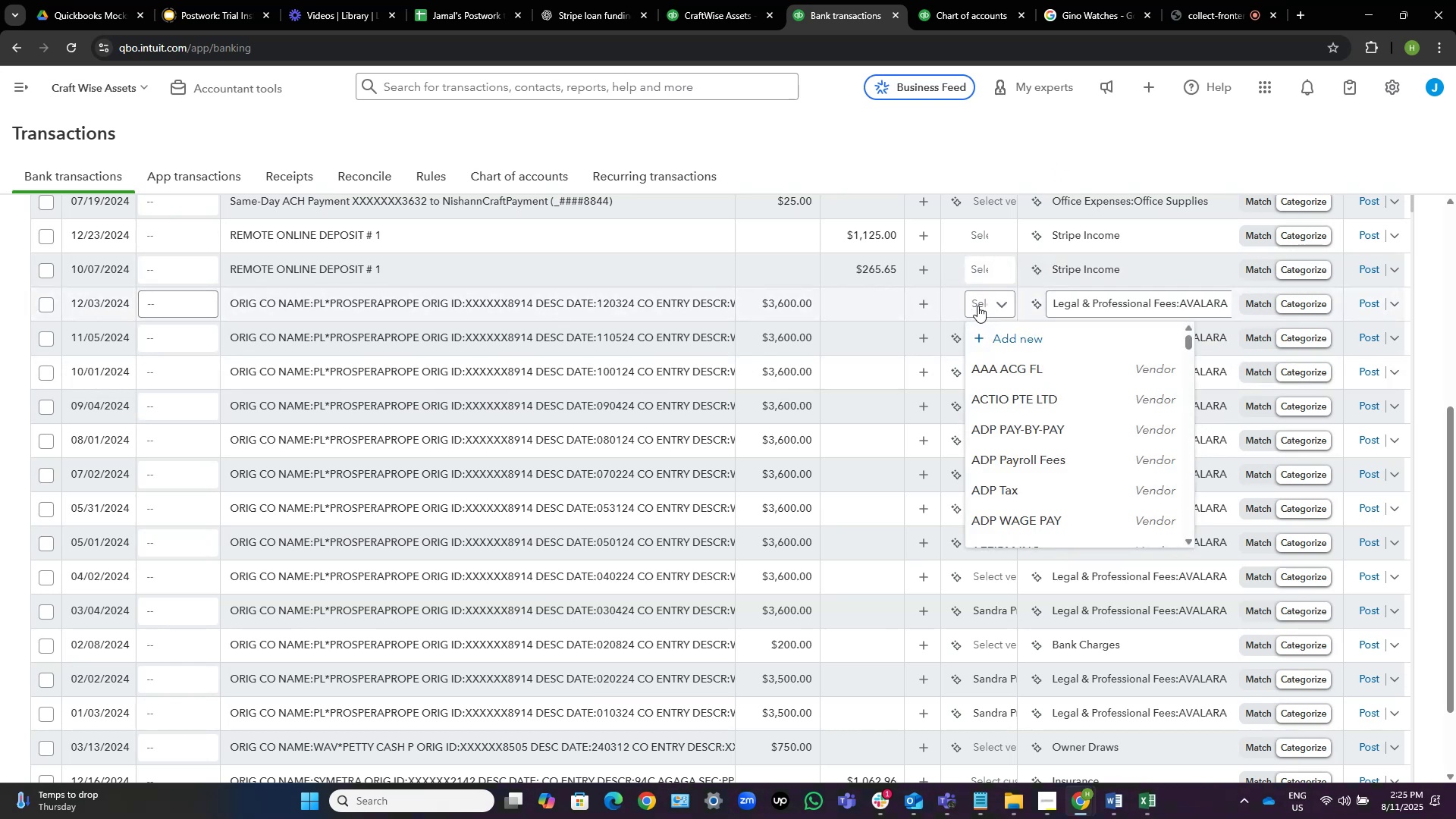 
left_click([977, 306])
 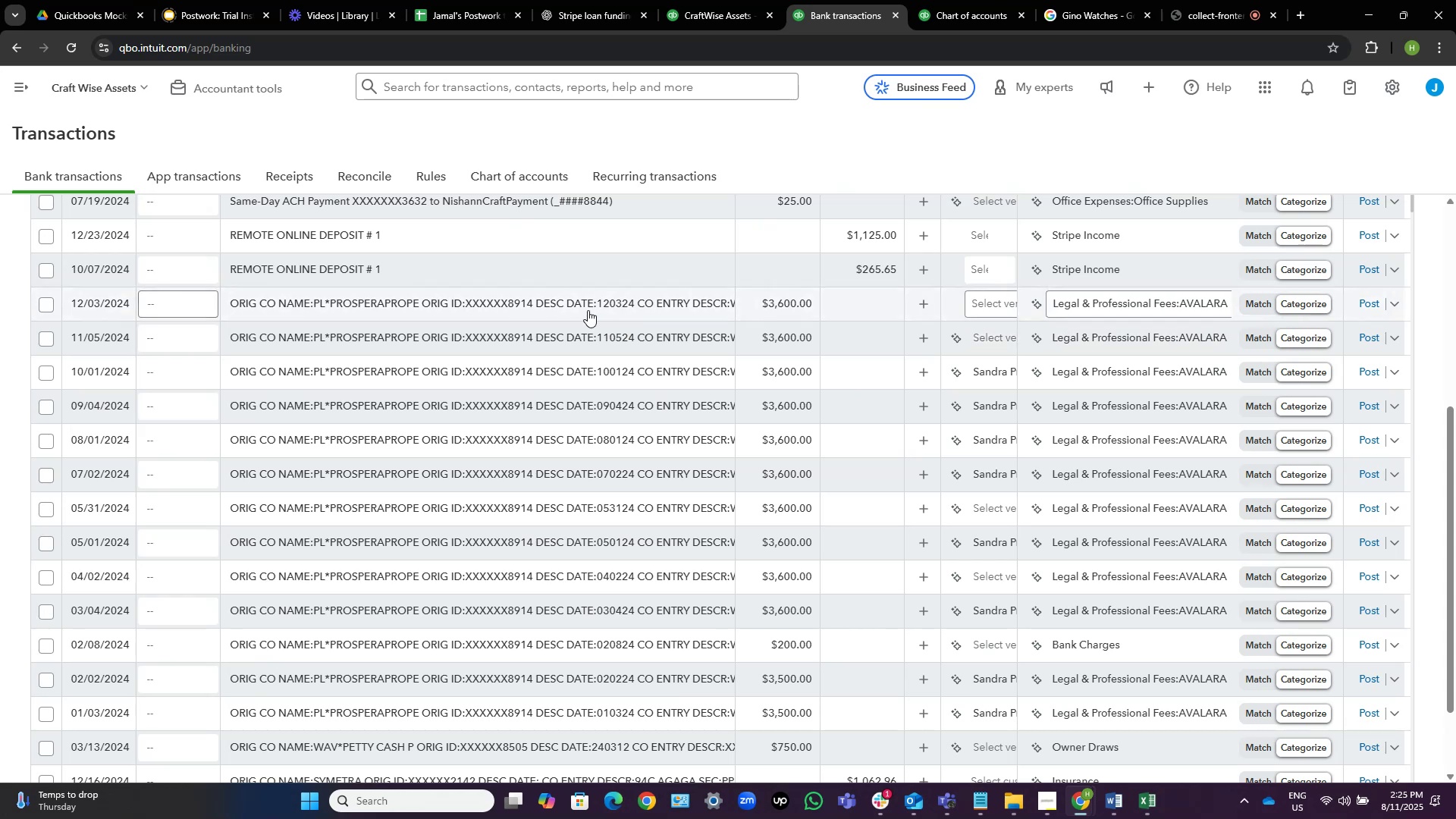 
left_click([586, 307])
 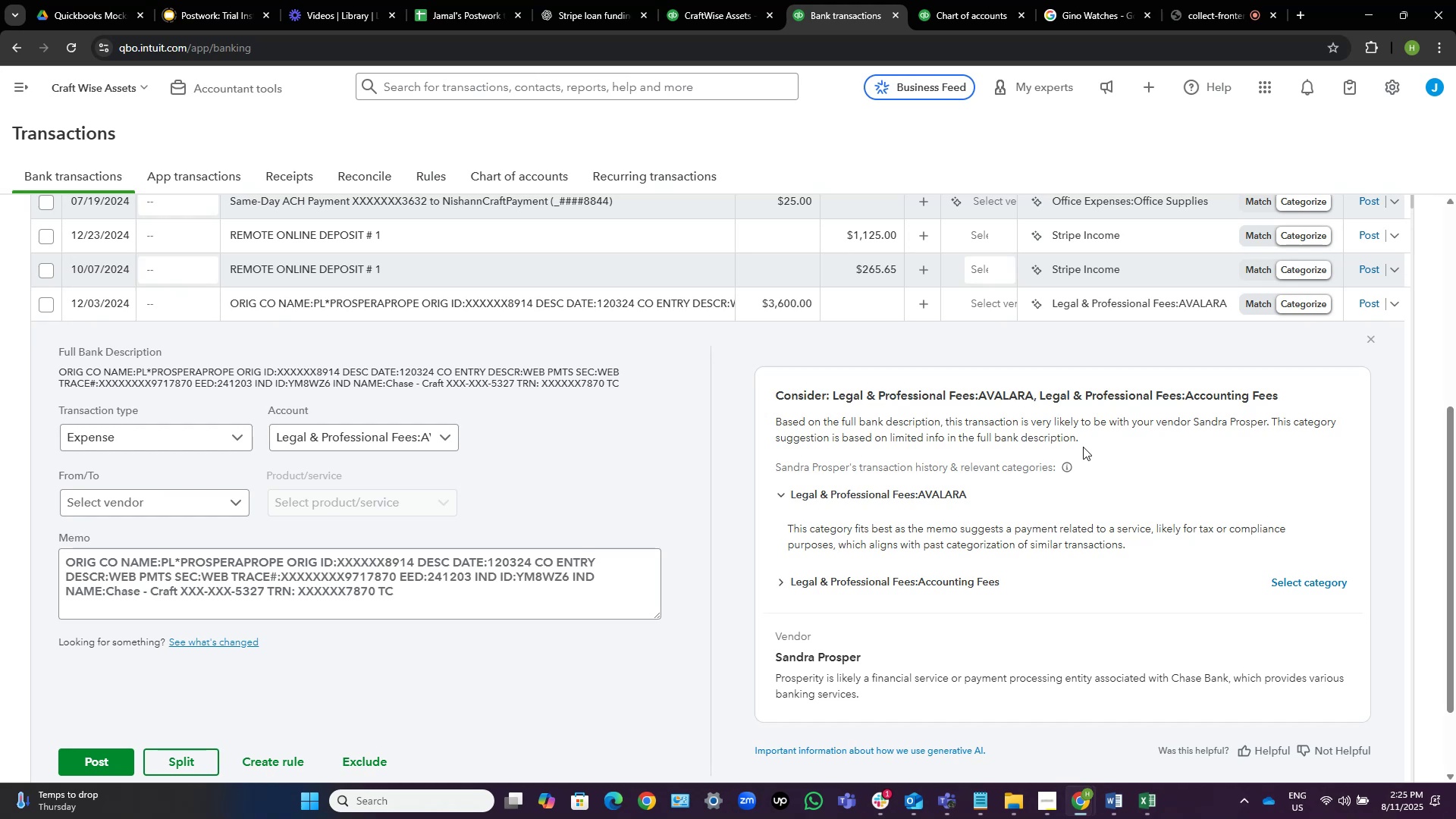 
wait(28.67)
 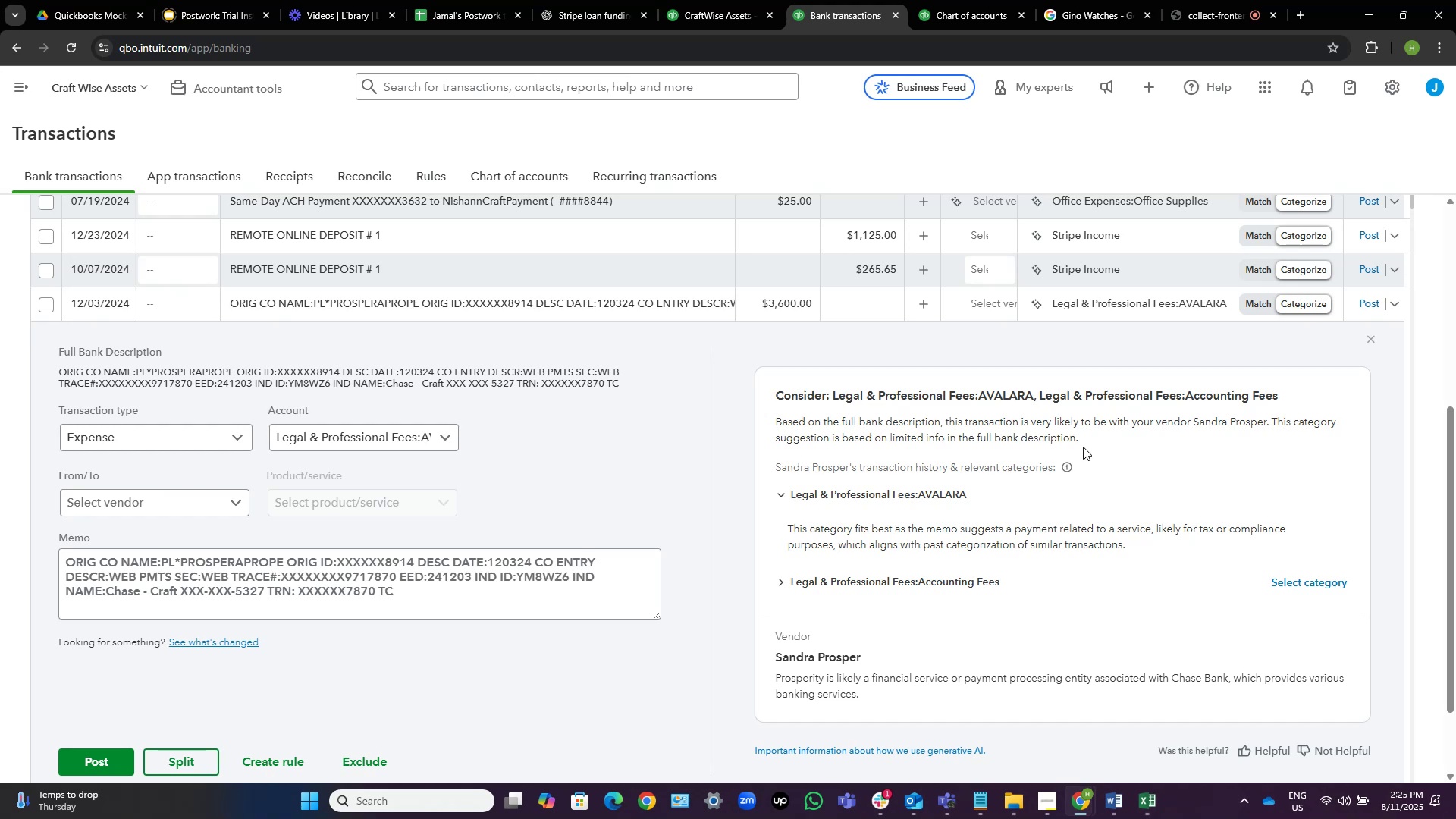 
left_click([280, 559])
 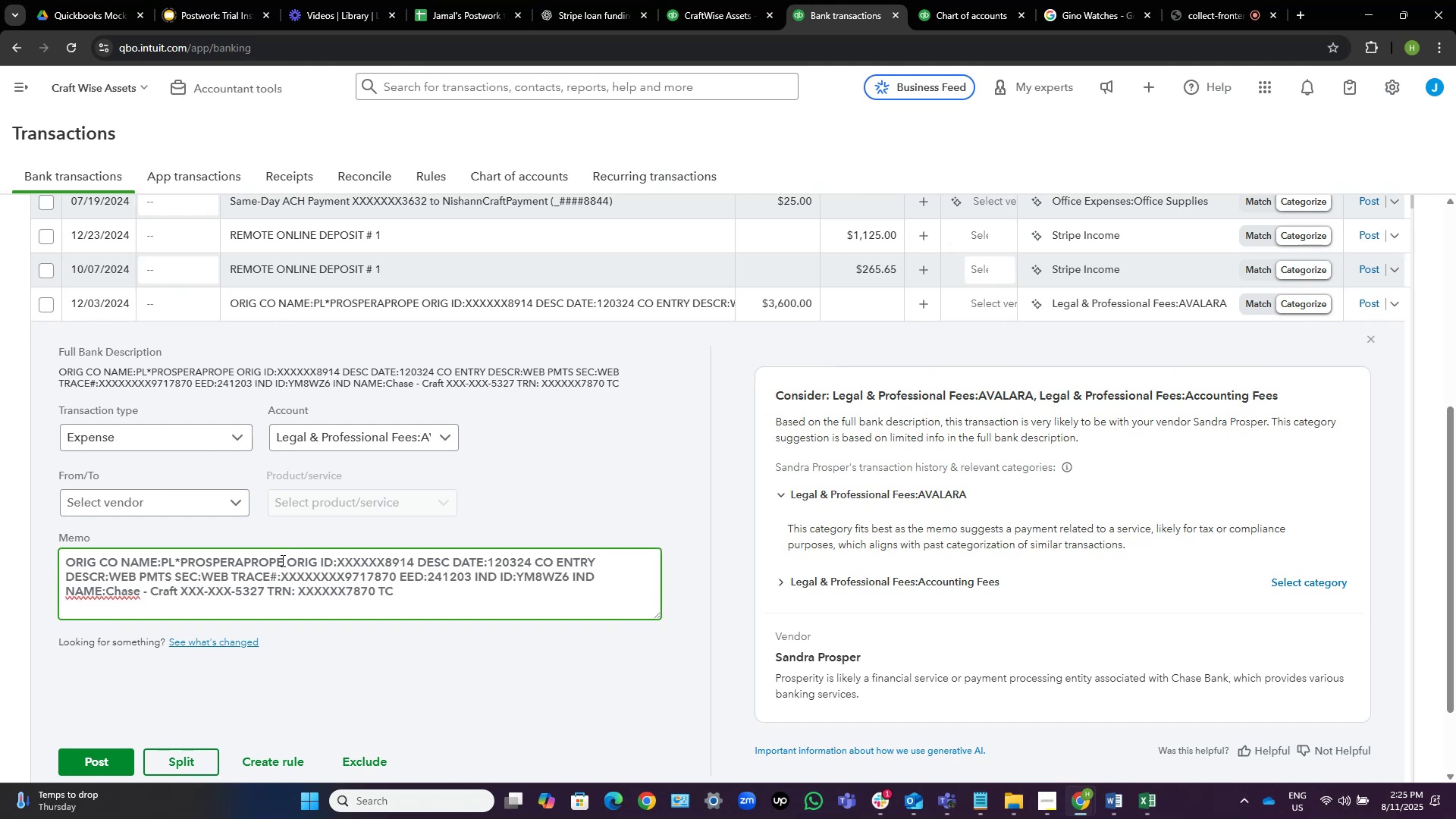 
left_click_drag(start_coordinate=[282, 560], to_coordinate=[182, 561])
 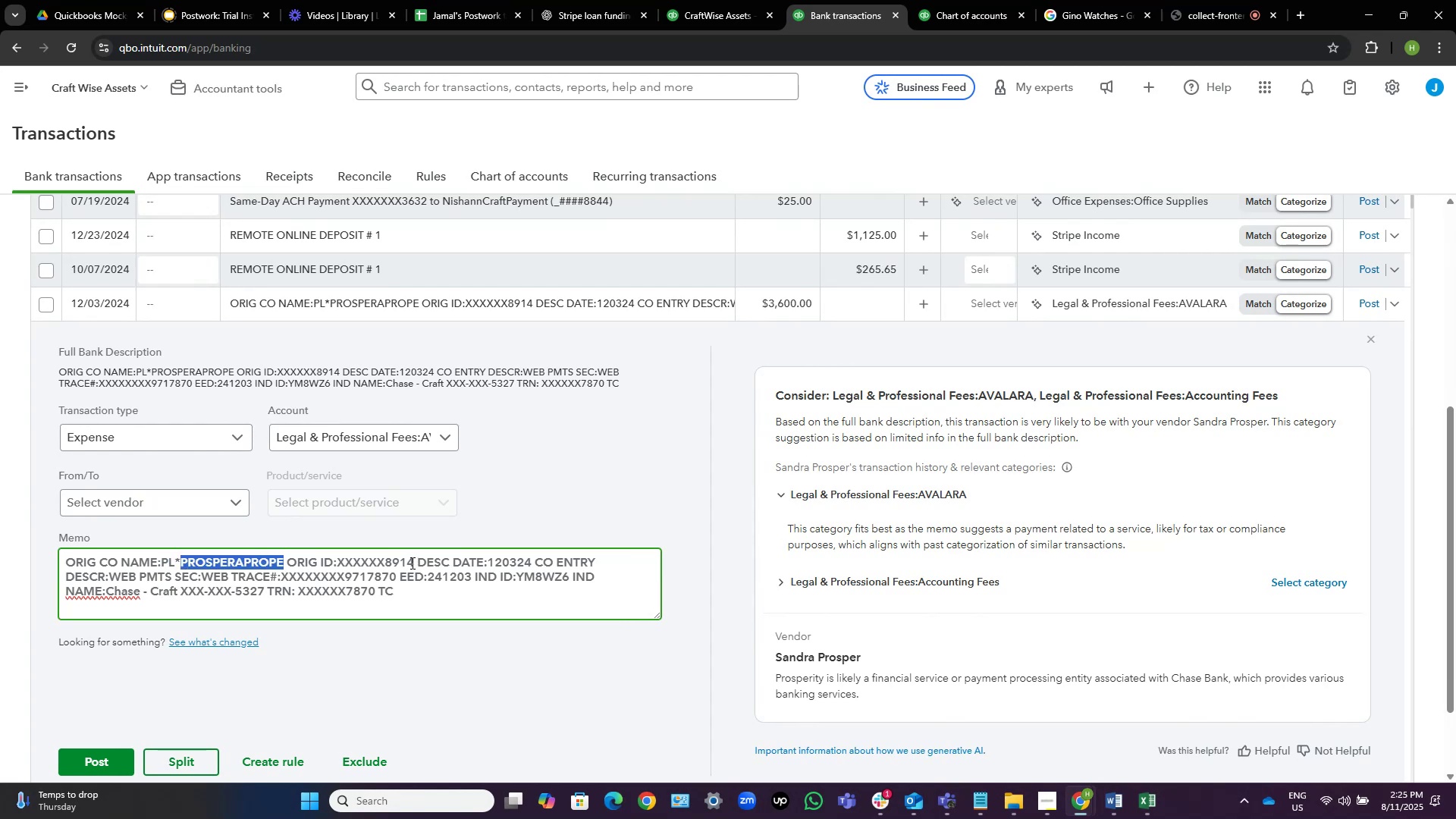 
key(Control+C)
 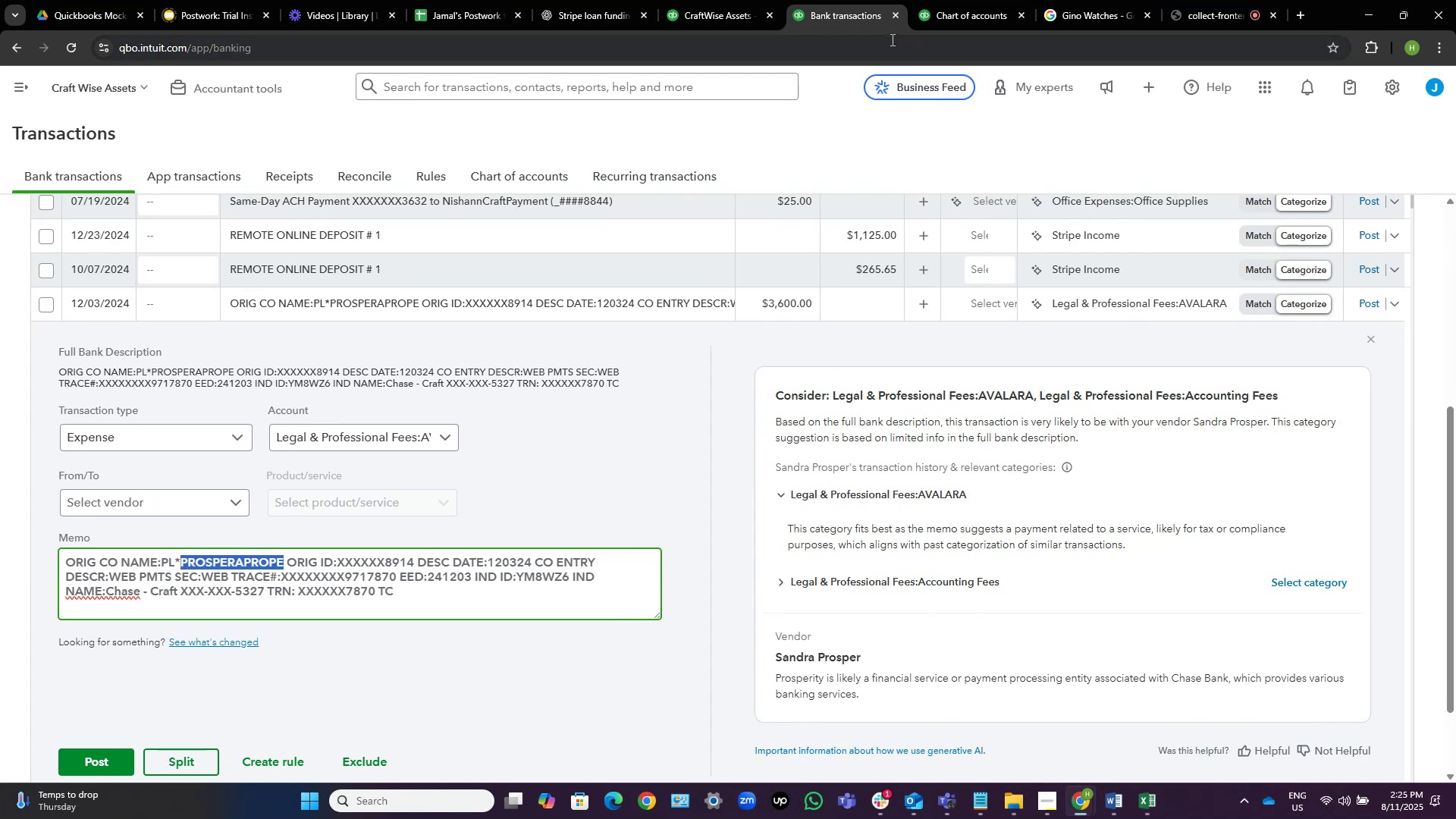 
mouse_move([752, 5])
 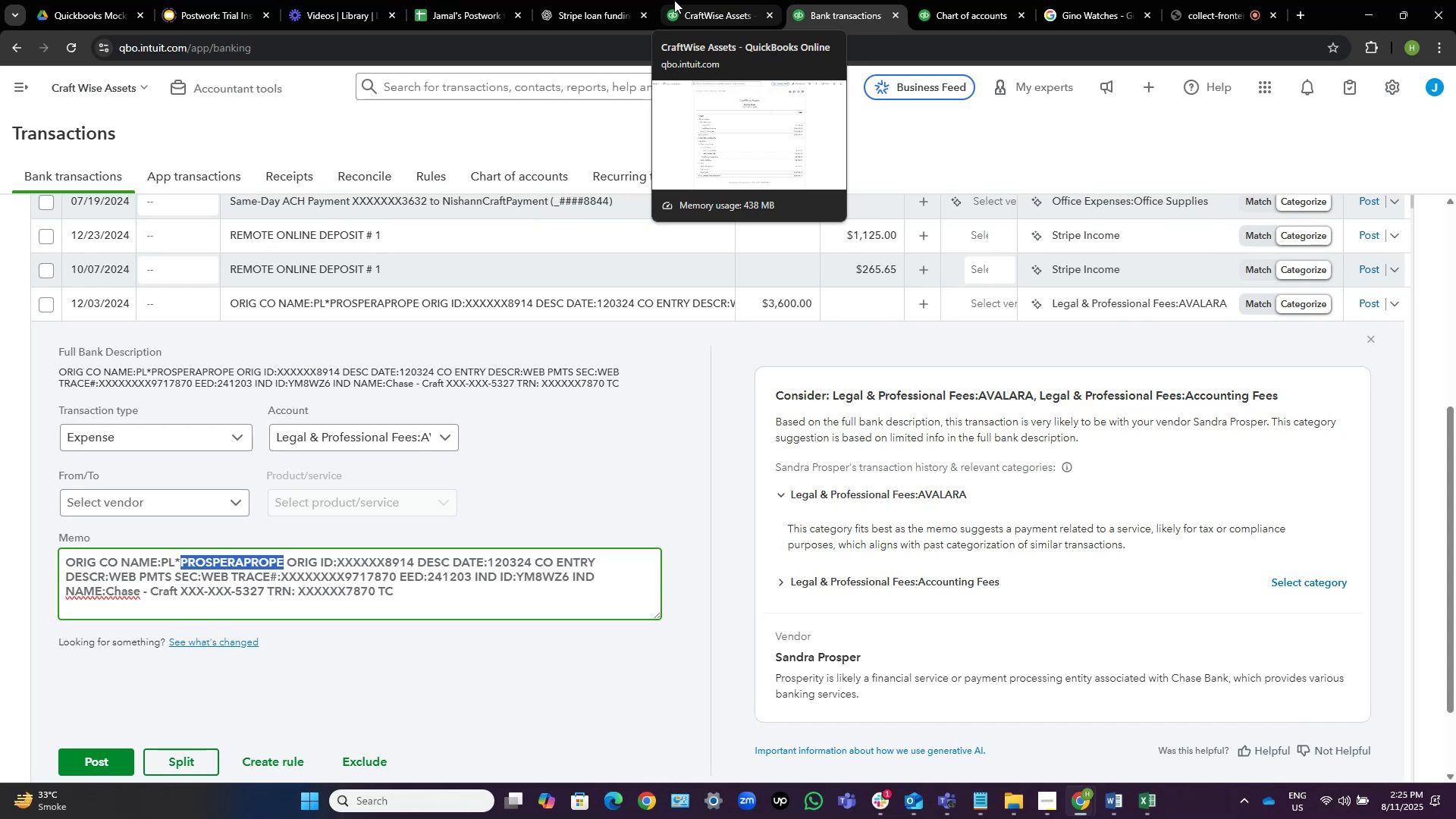 
mouse_move([669, 1])
 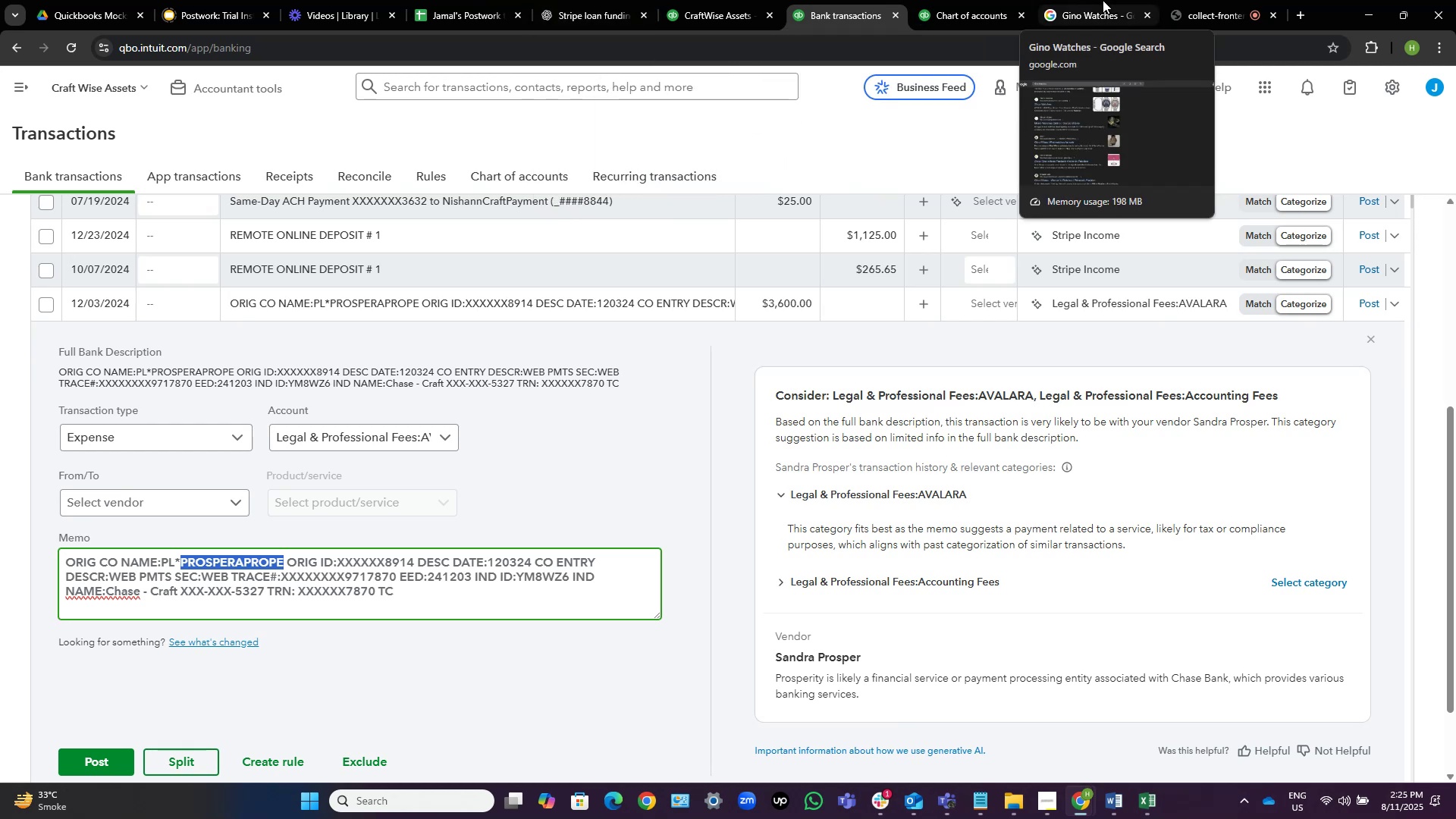 
left_click([1117, 0])
 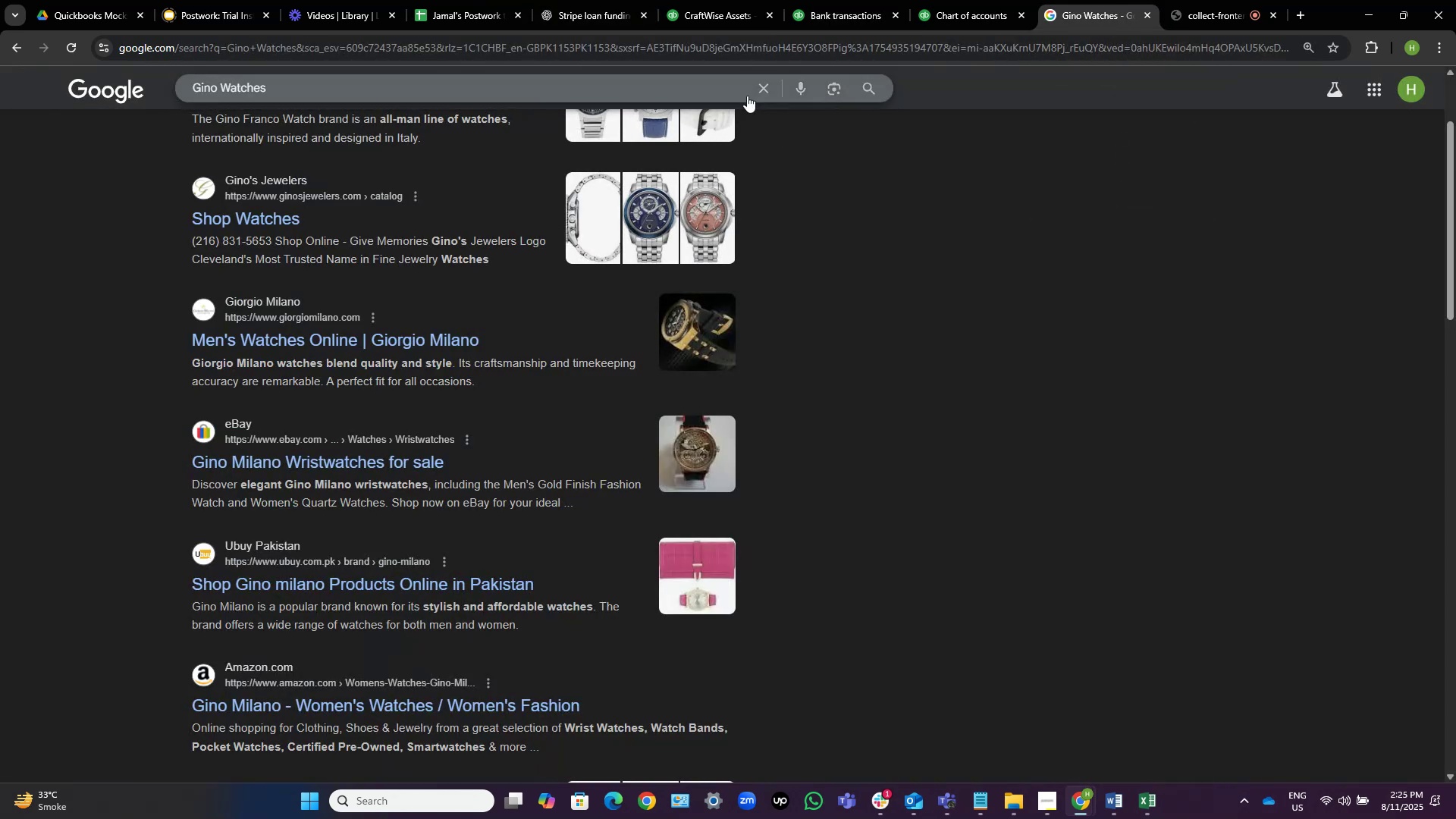 
left_click([752, 84])
 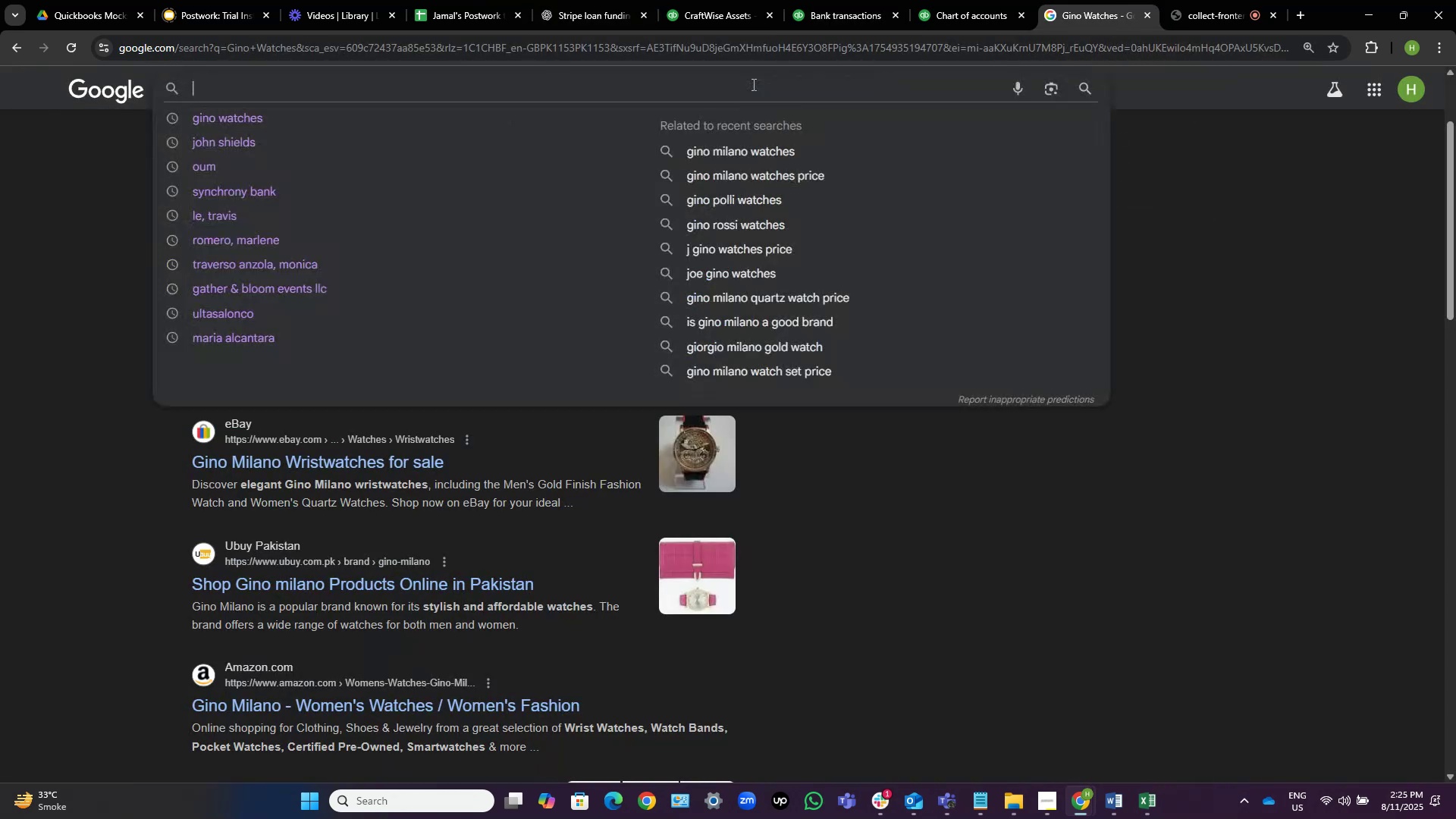 
key(Control+V)
 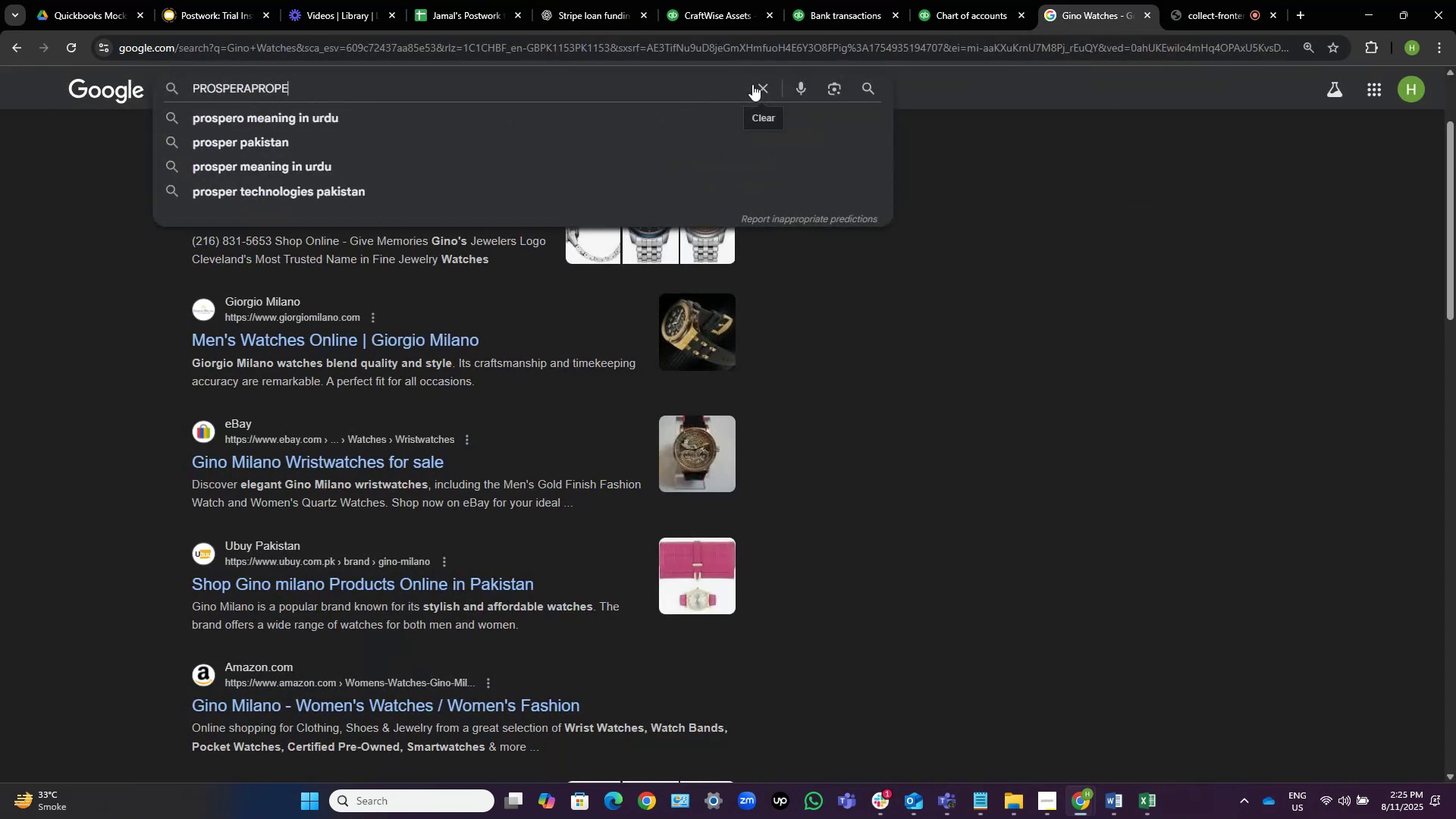 
key(NumpadEnter)
 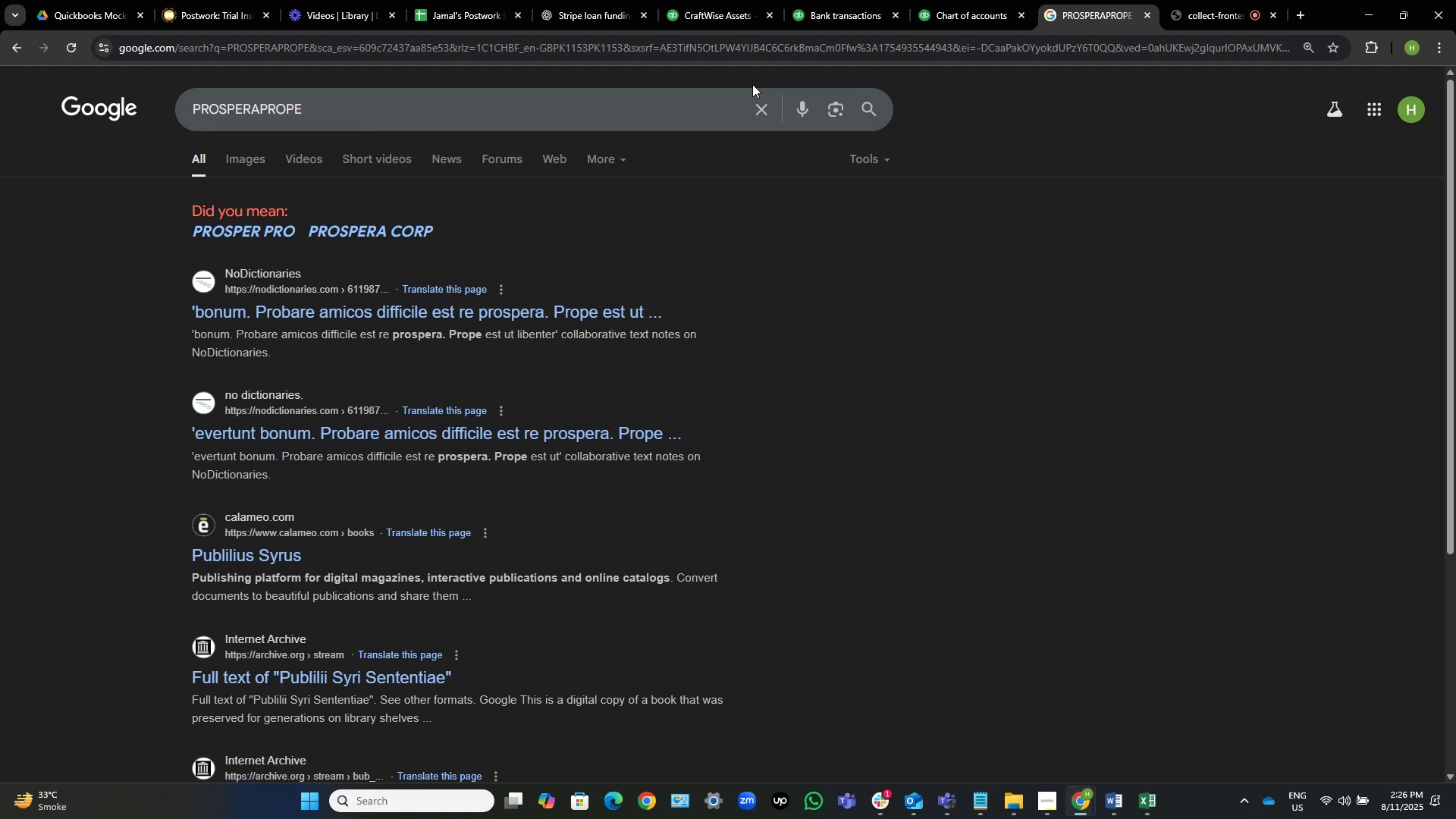 
wait(13.06)
 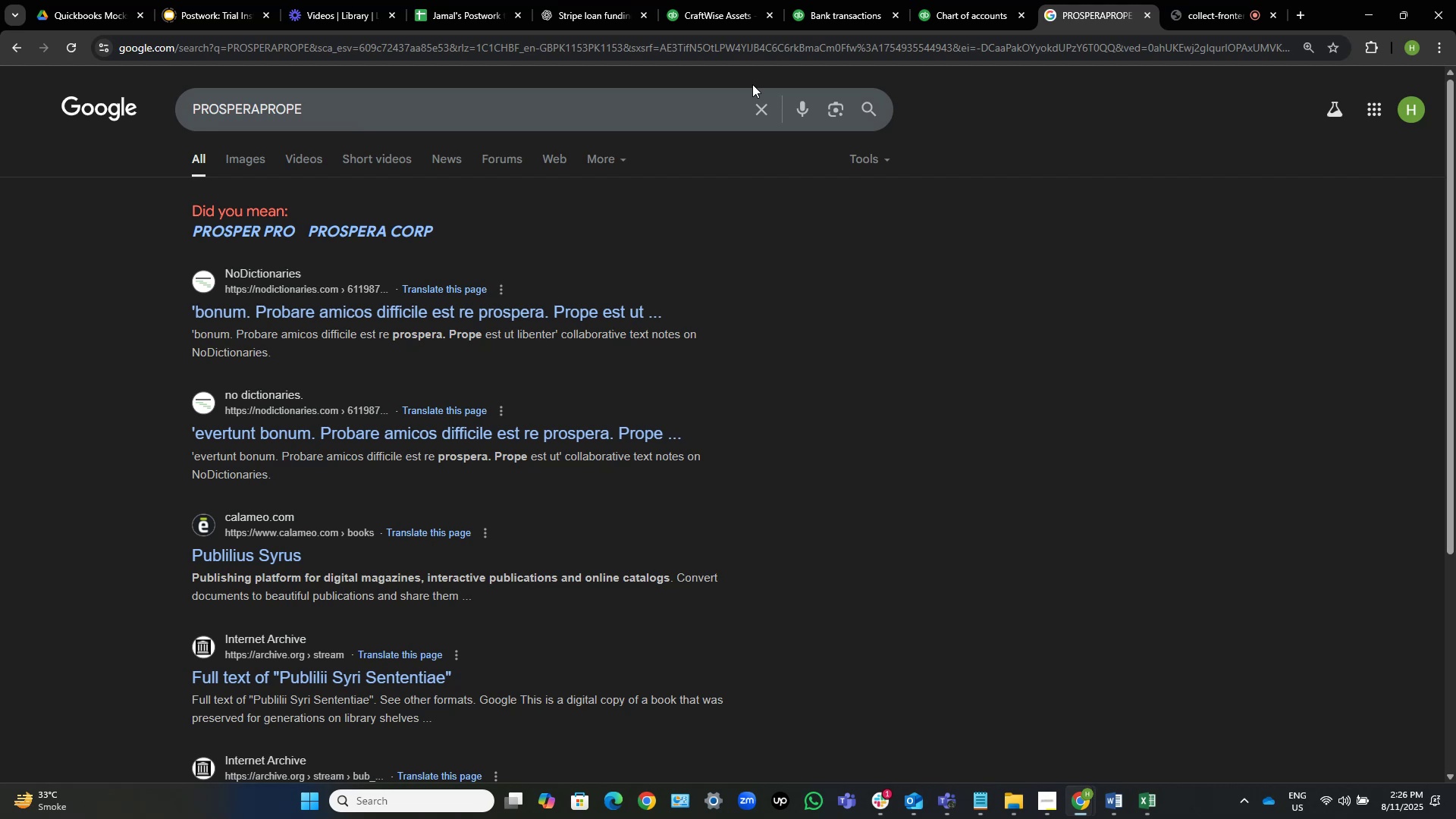 
left_click([356, 105])
 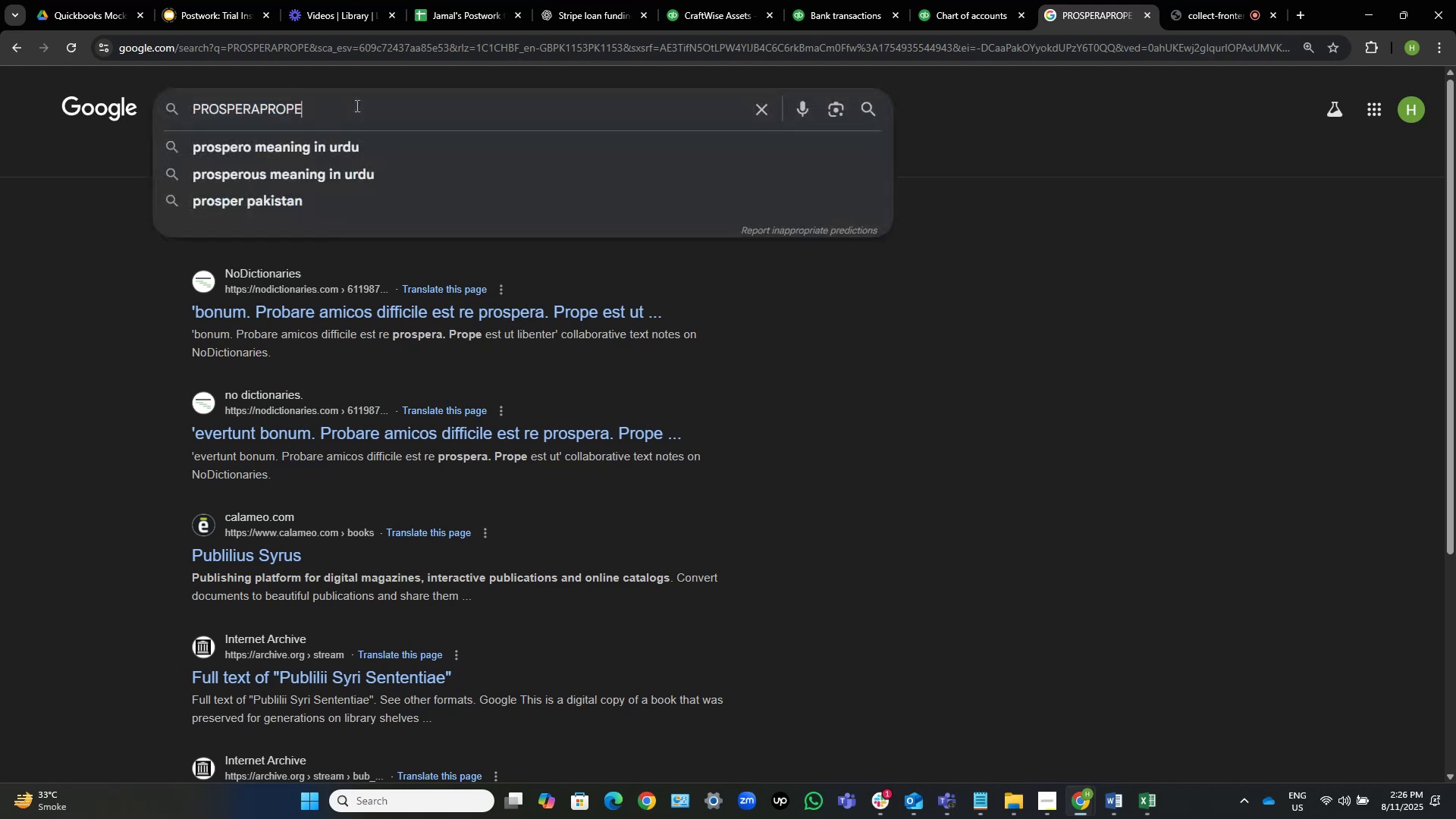 
key(ArrowLeft)
 